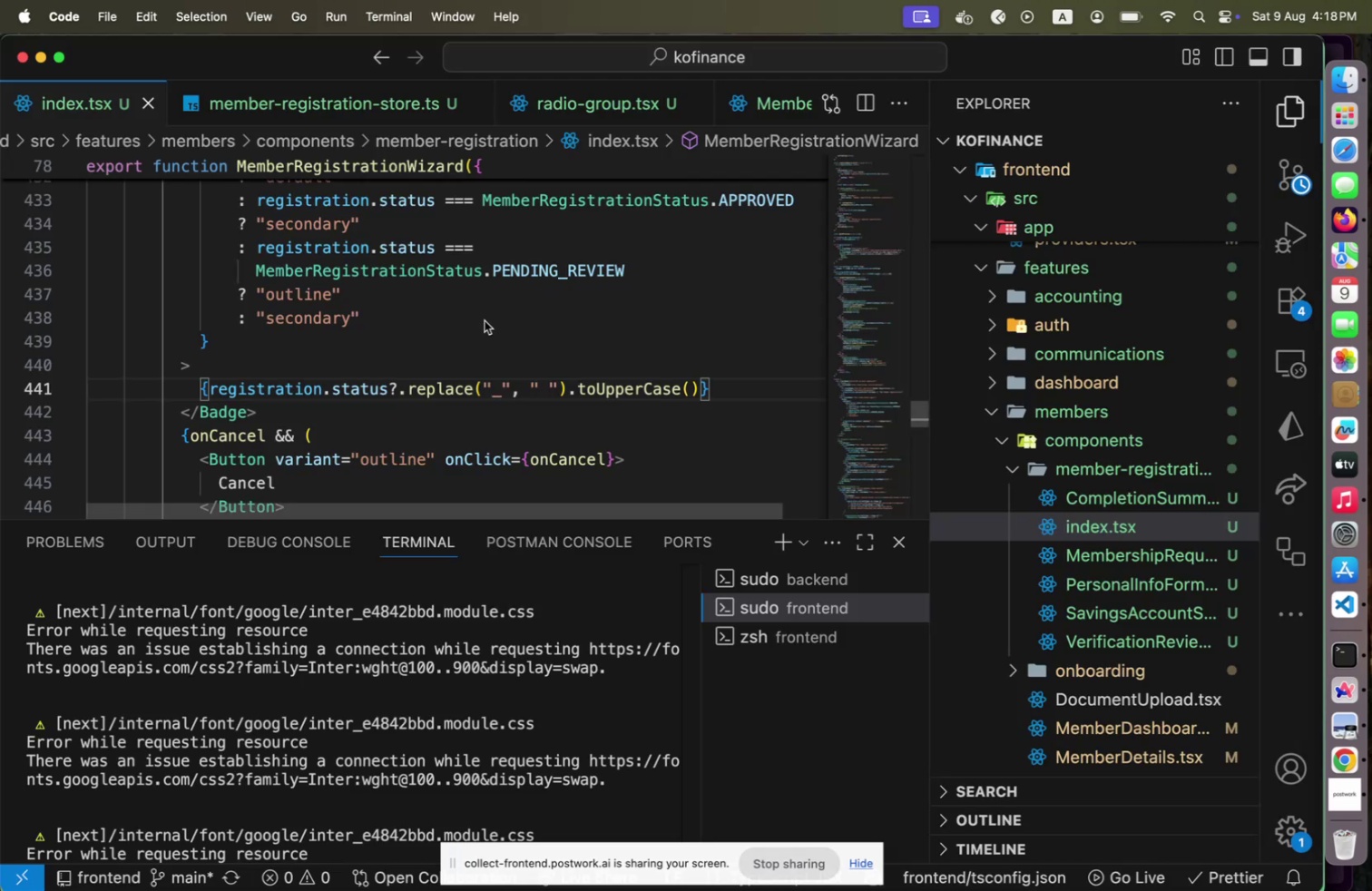 
scroll: coordinate [467, 340], scroll_direction: up, amount: 10.0
 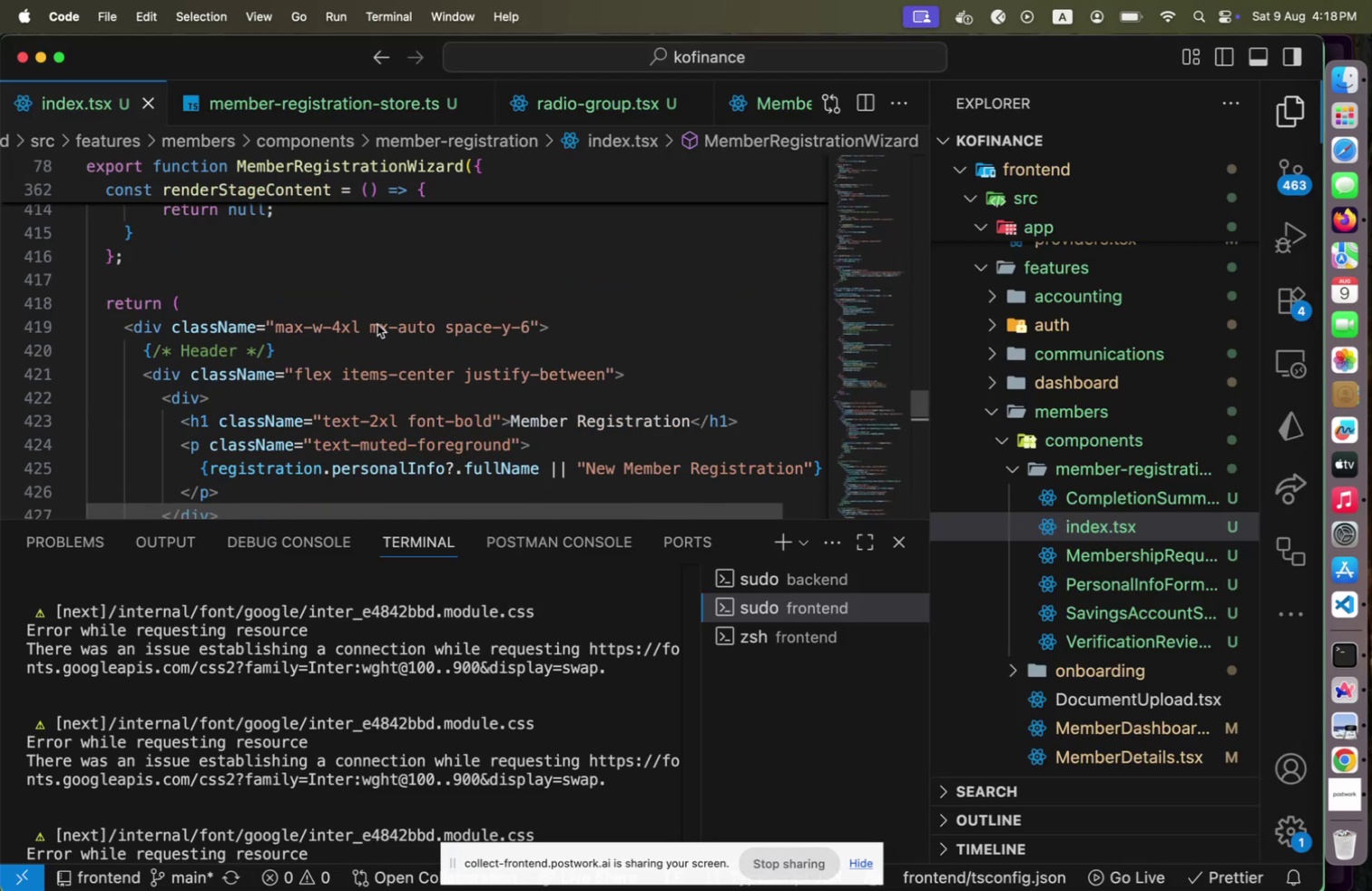 
left_click([377, 325])
 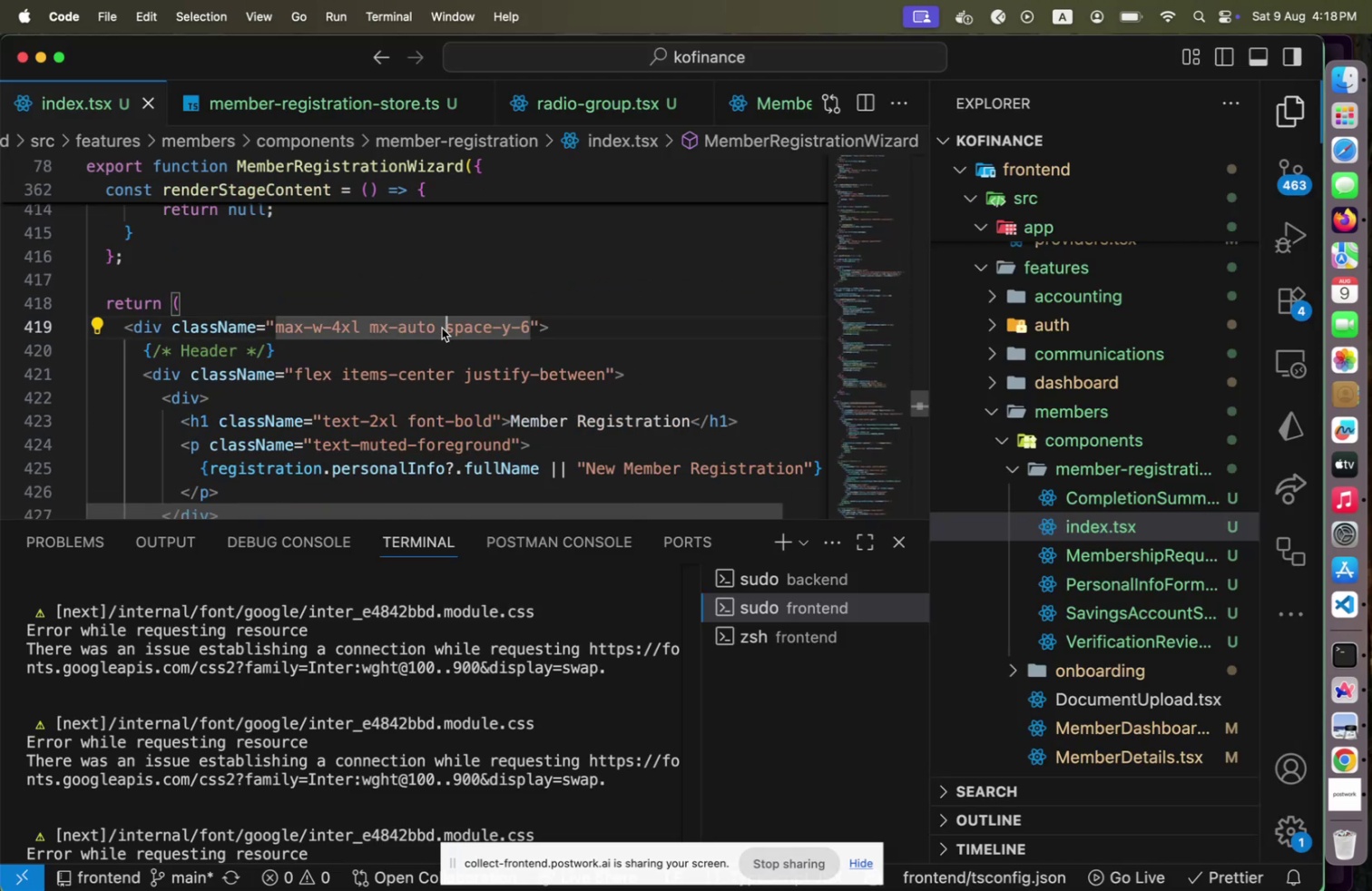 
left_click([442, 328])
 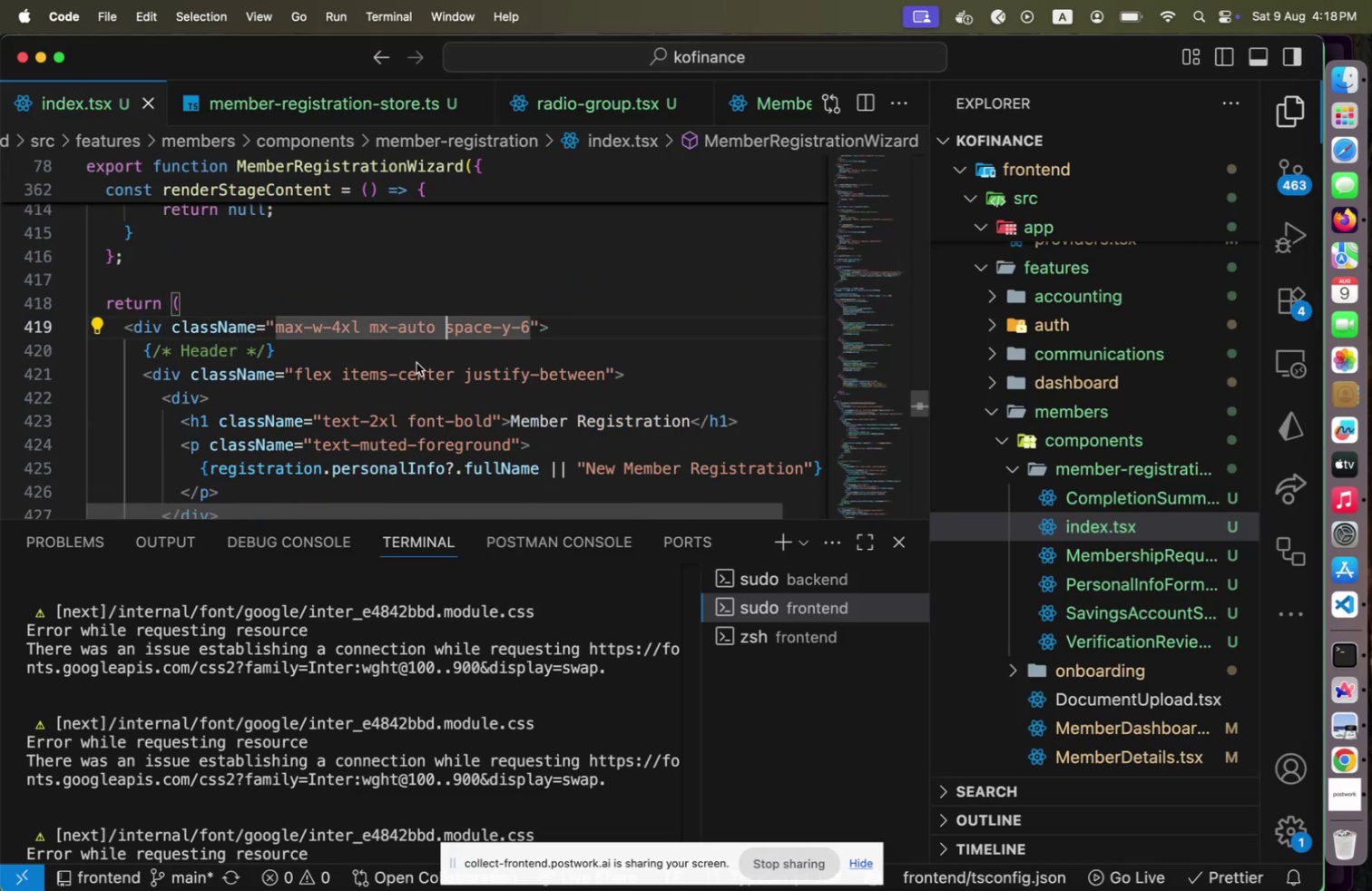 
key(Meta+CommandLeft)
 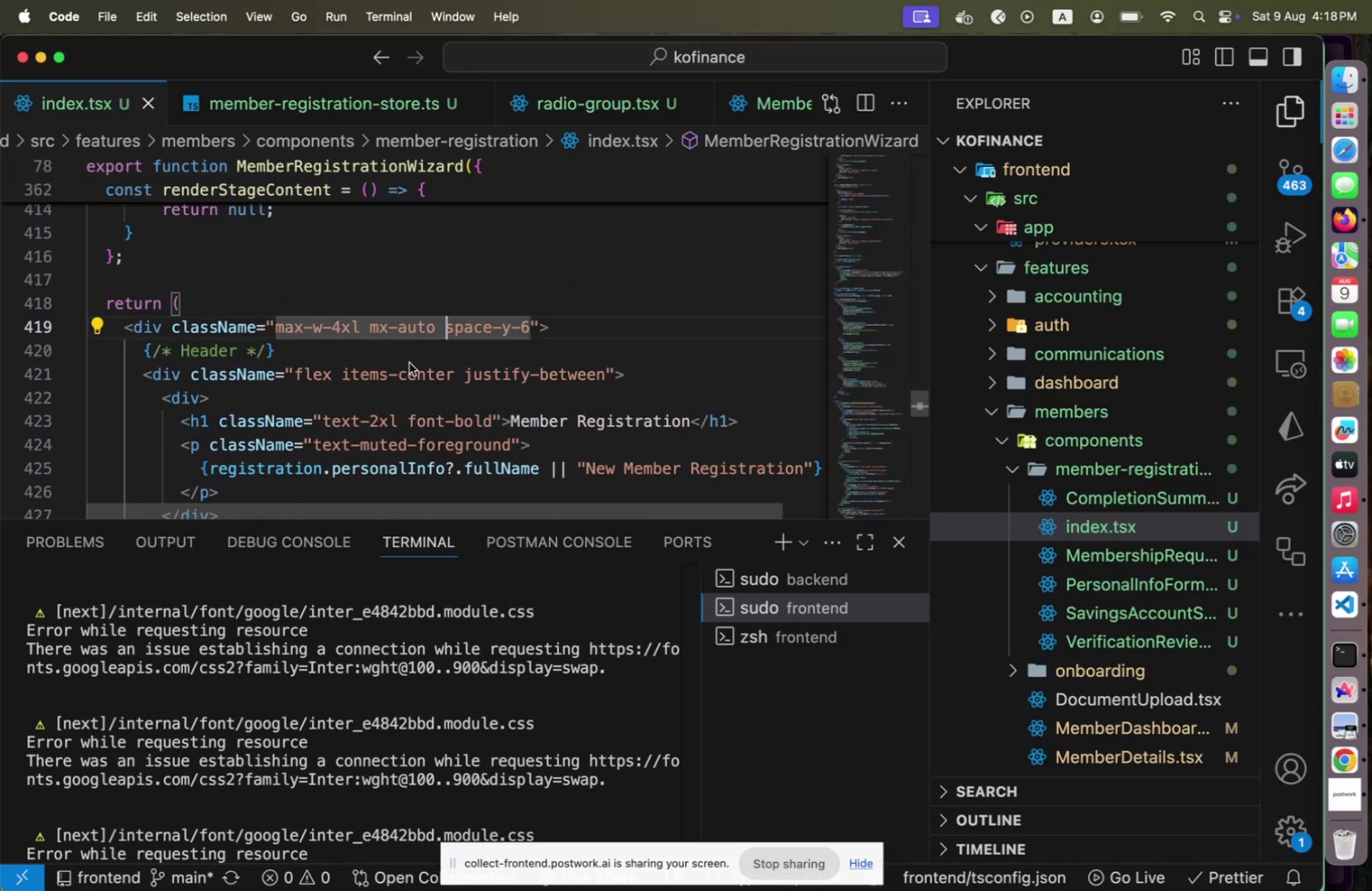 
key(Meta+Tab)
 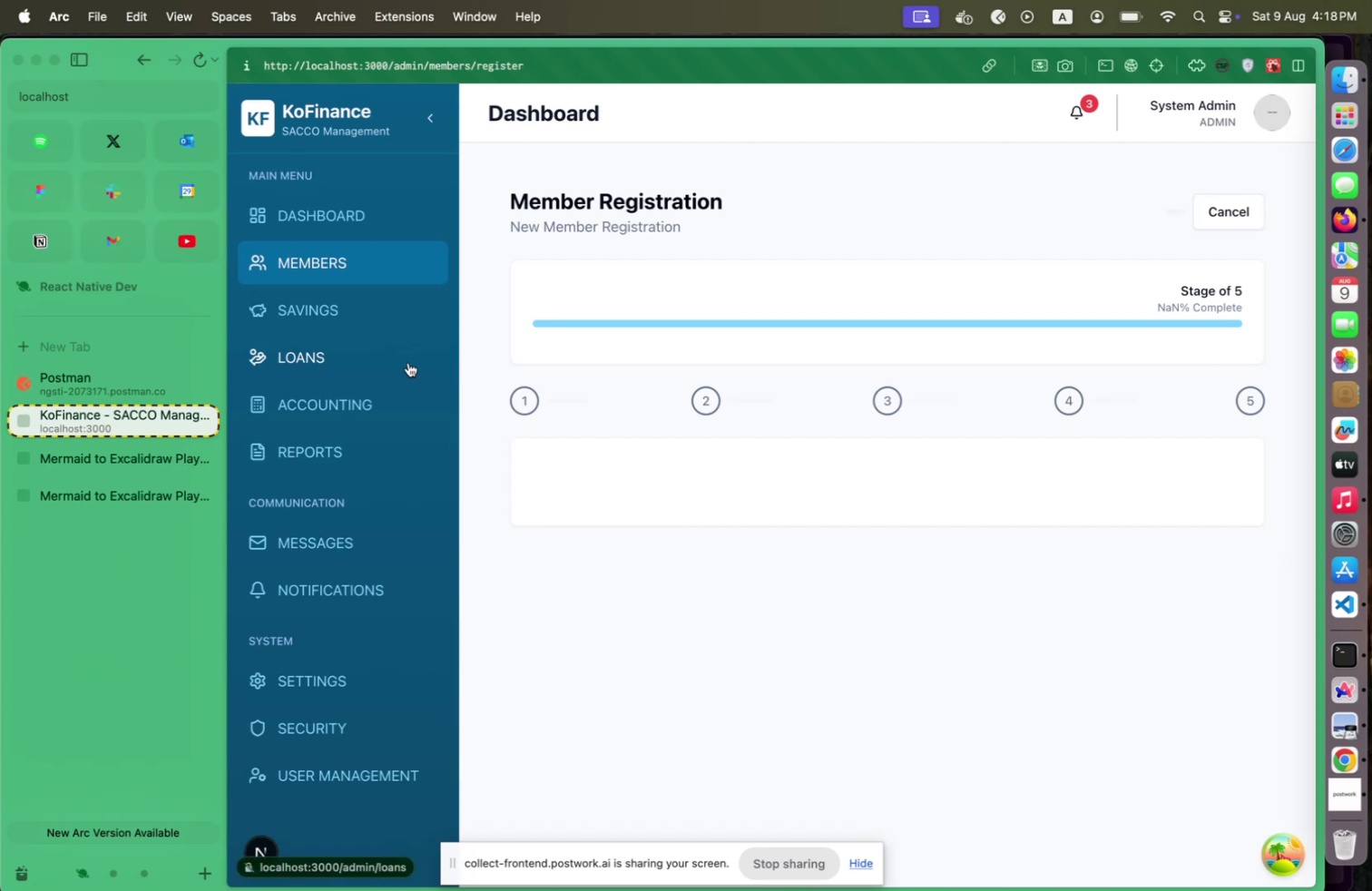 
key(Meta+CommandLeft)
 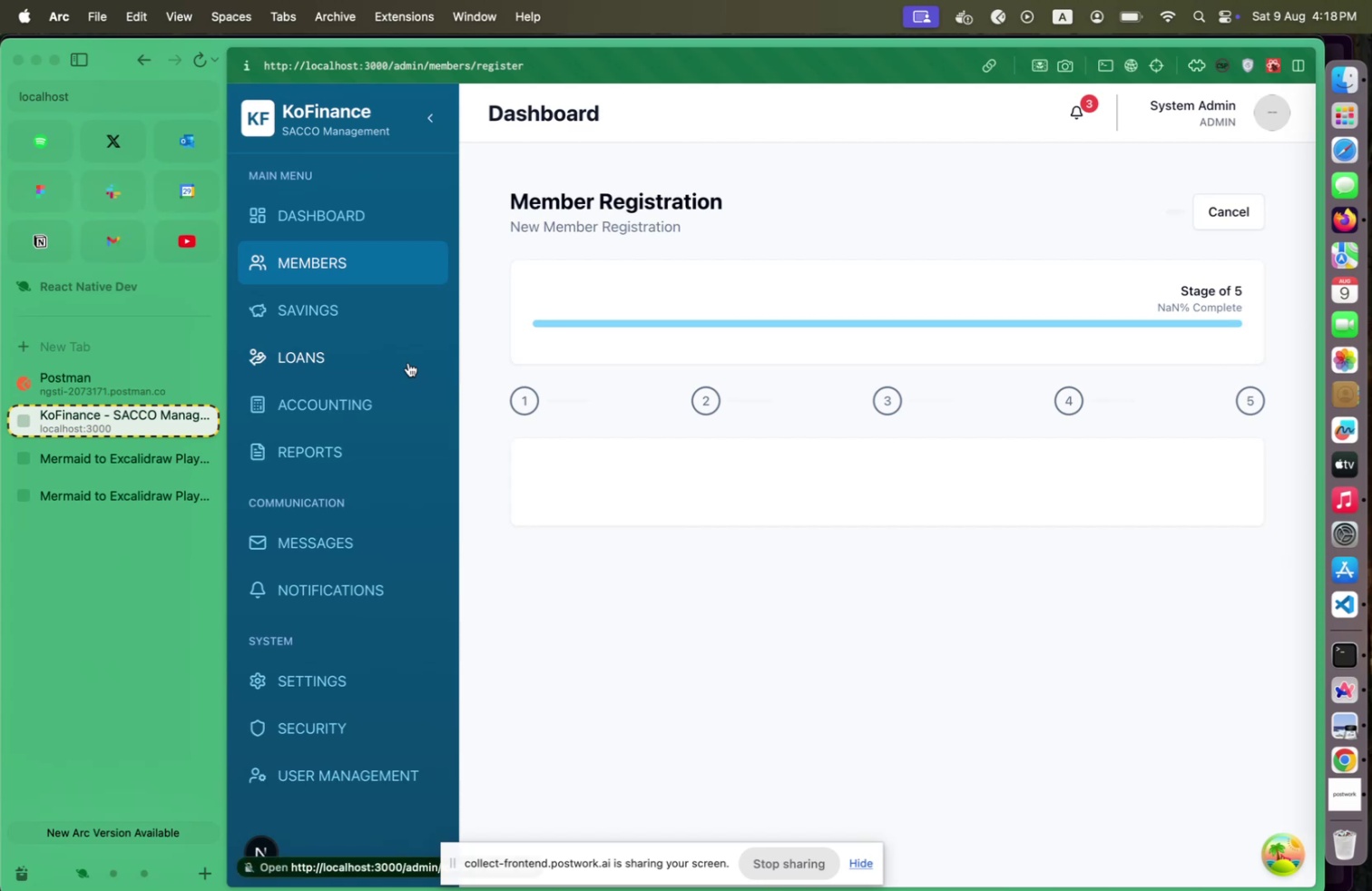 
key(Meta+Tab)
 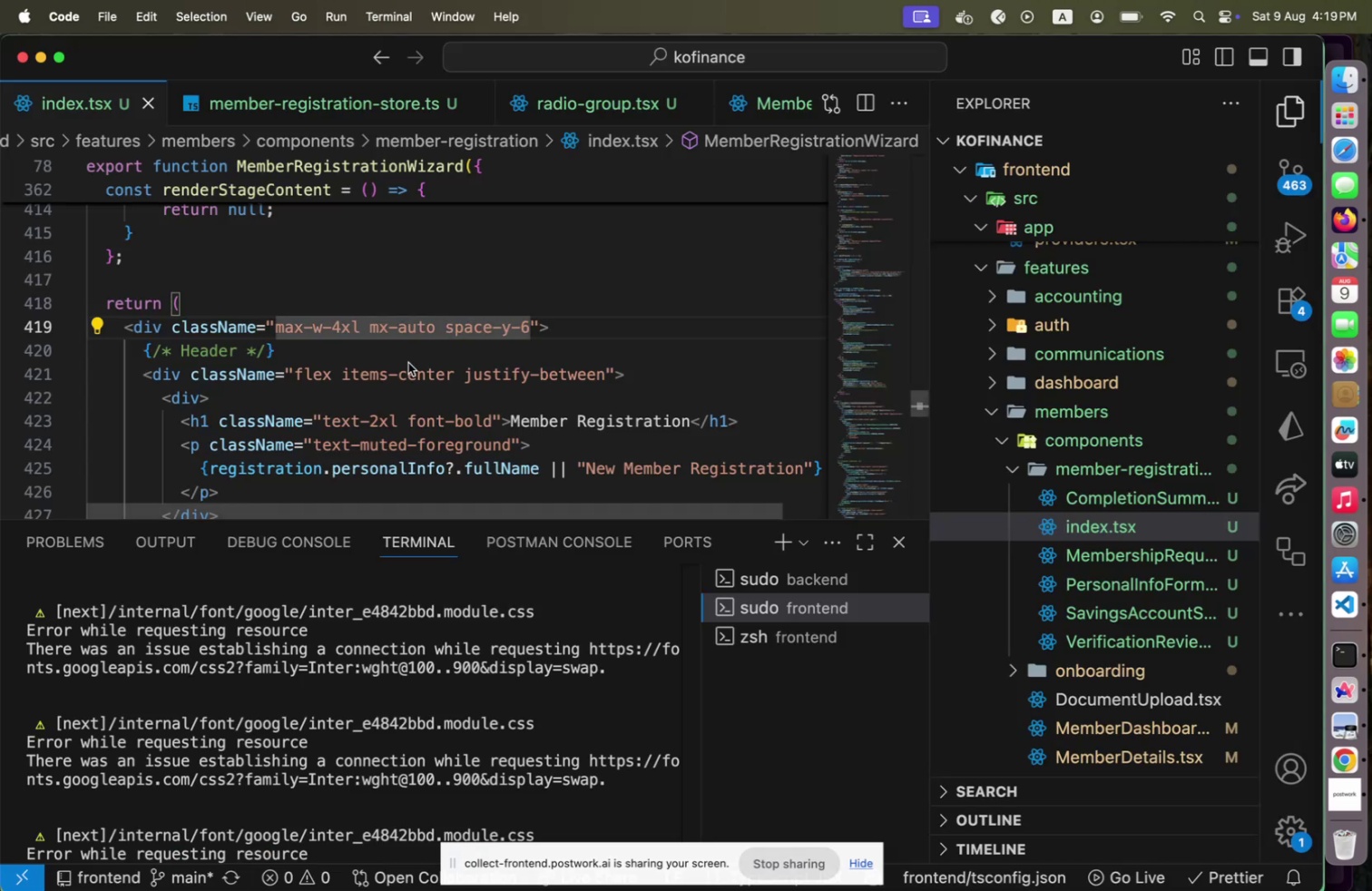 
key(Meta+CommandLeft)
 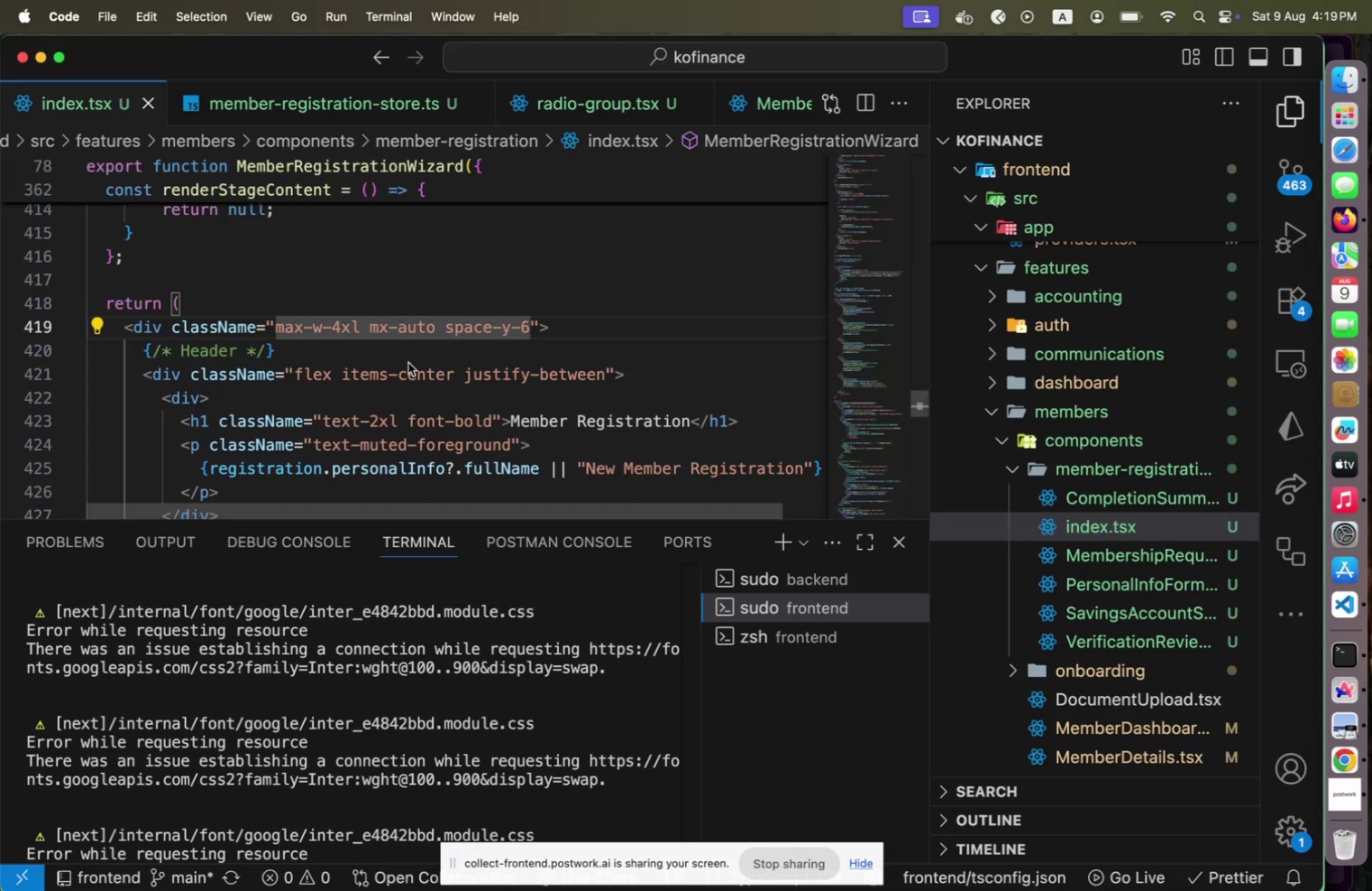 
key(Meta+Tab)
 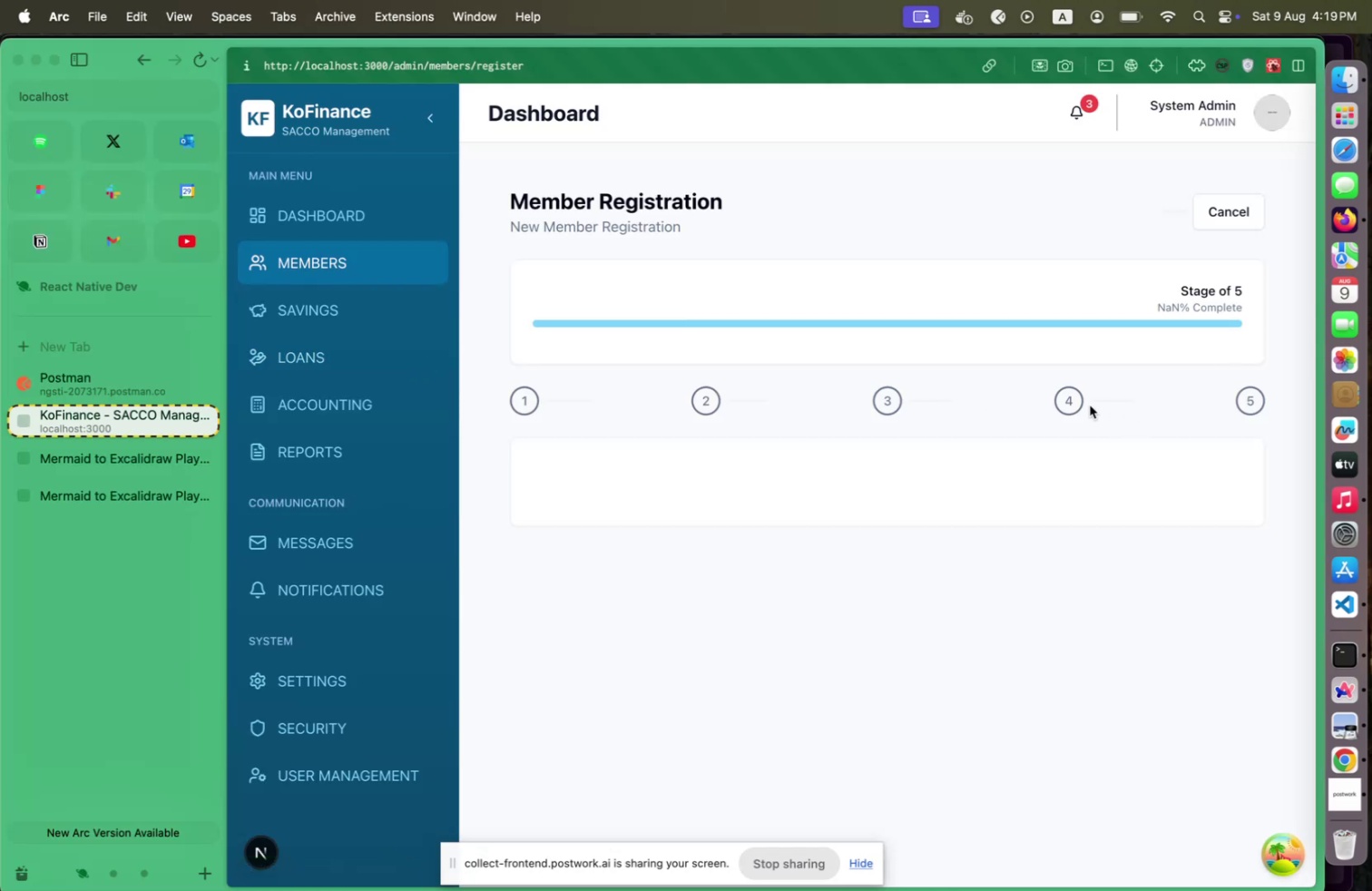 
key(Meta+CommandLeft)
 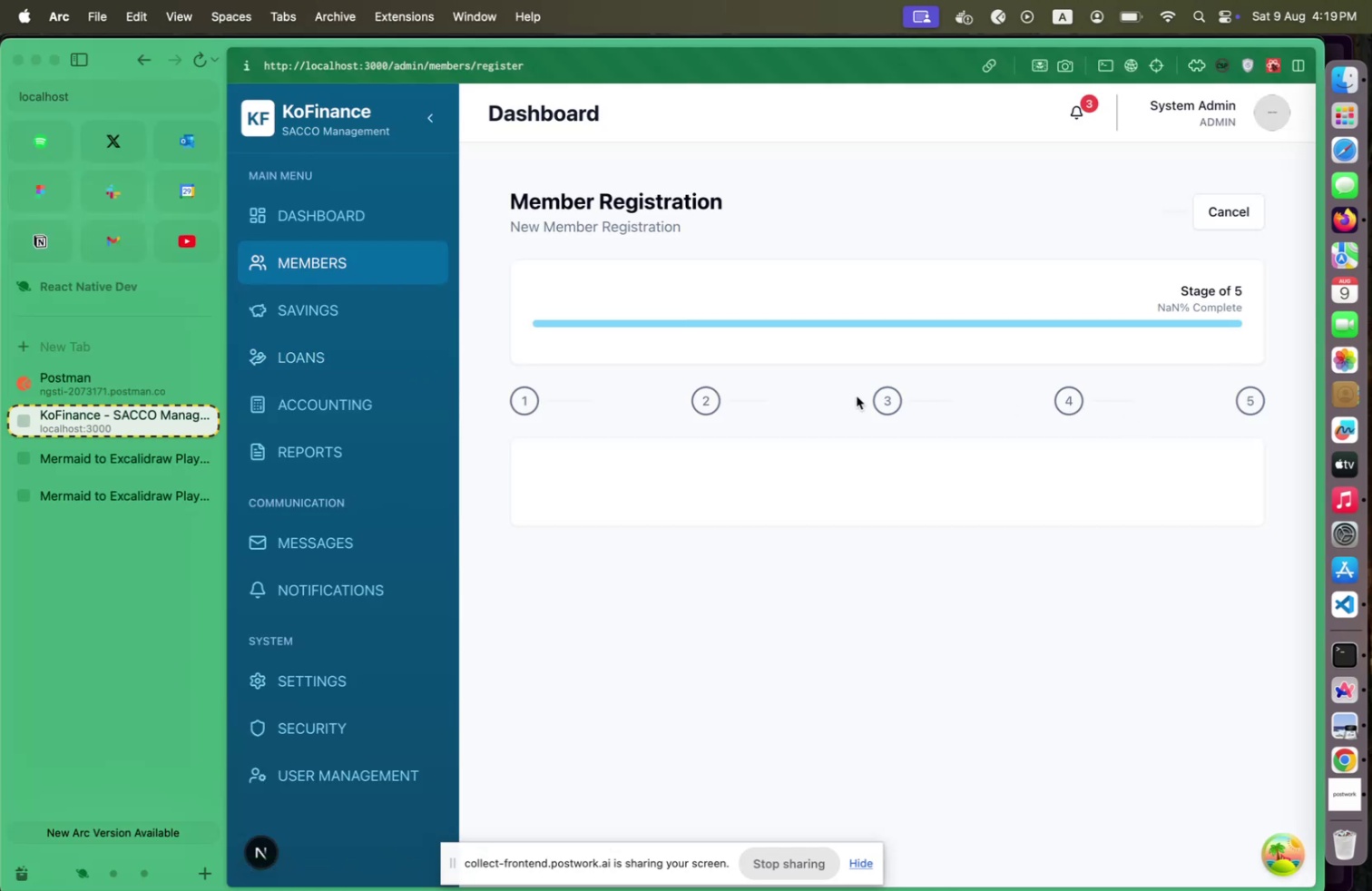 
key(Meta+Tab)
 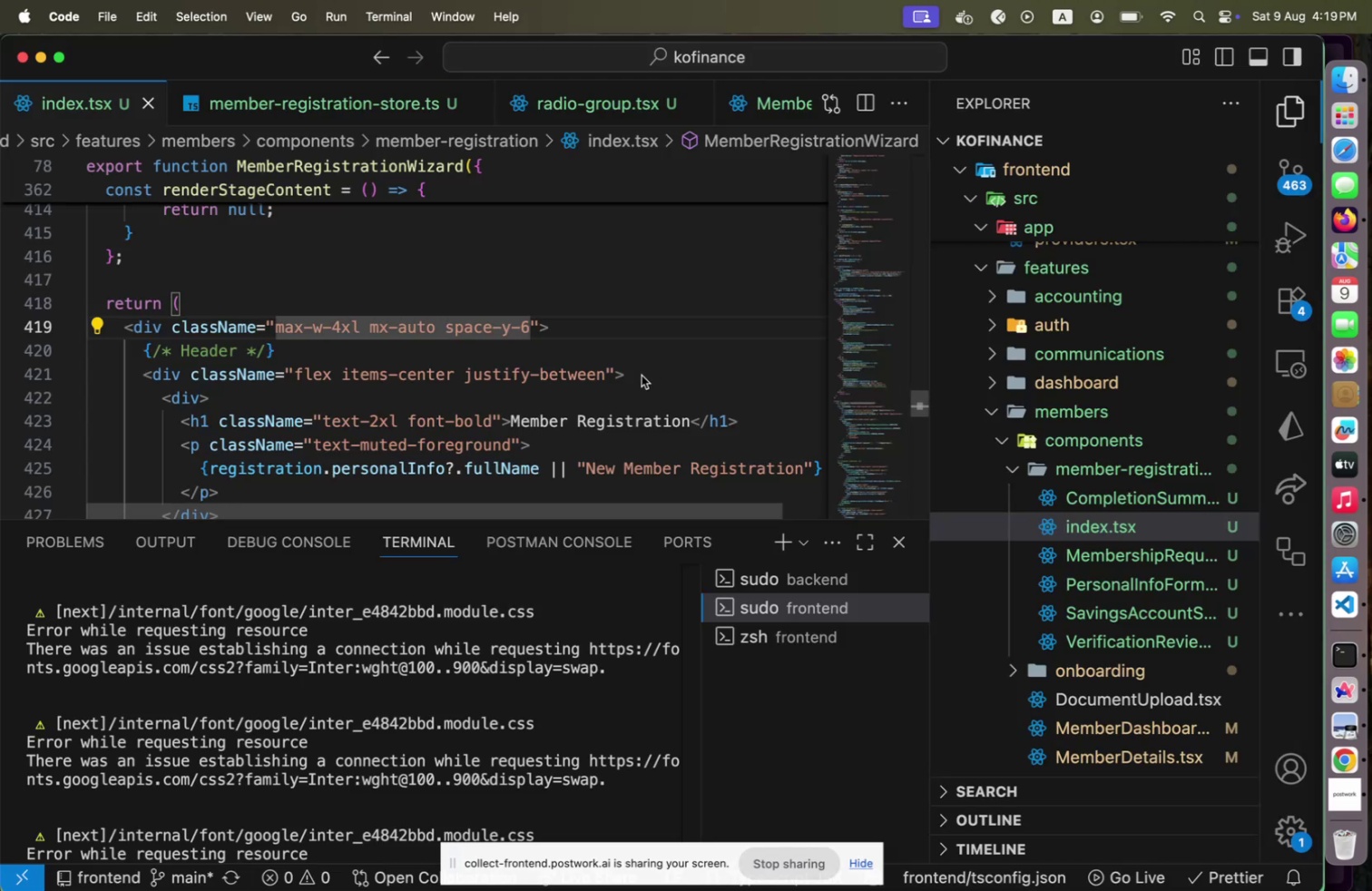 
key(Meta+CommandLeft)
 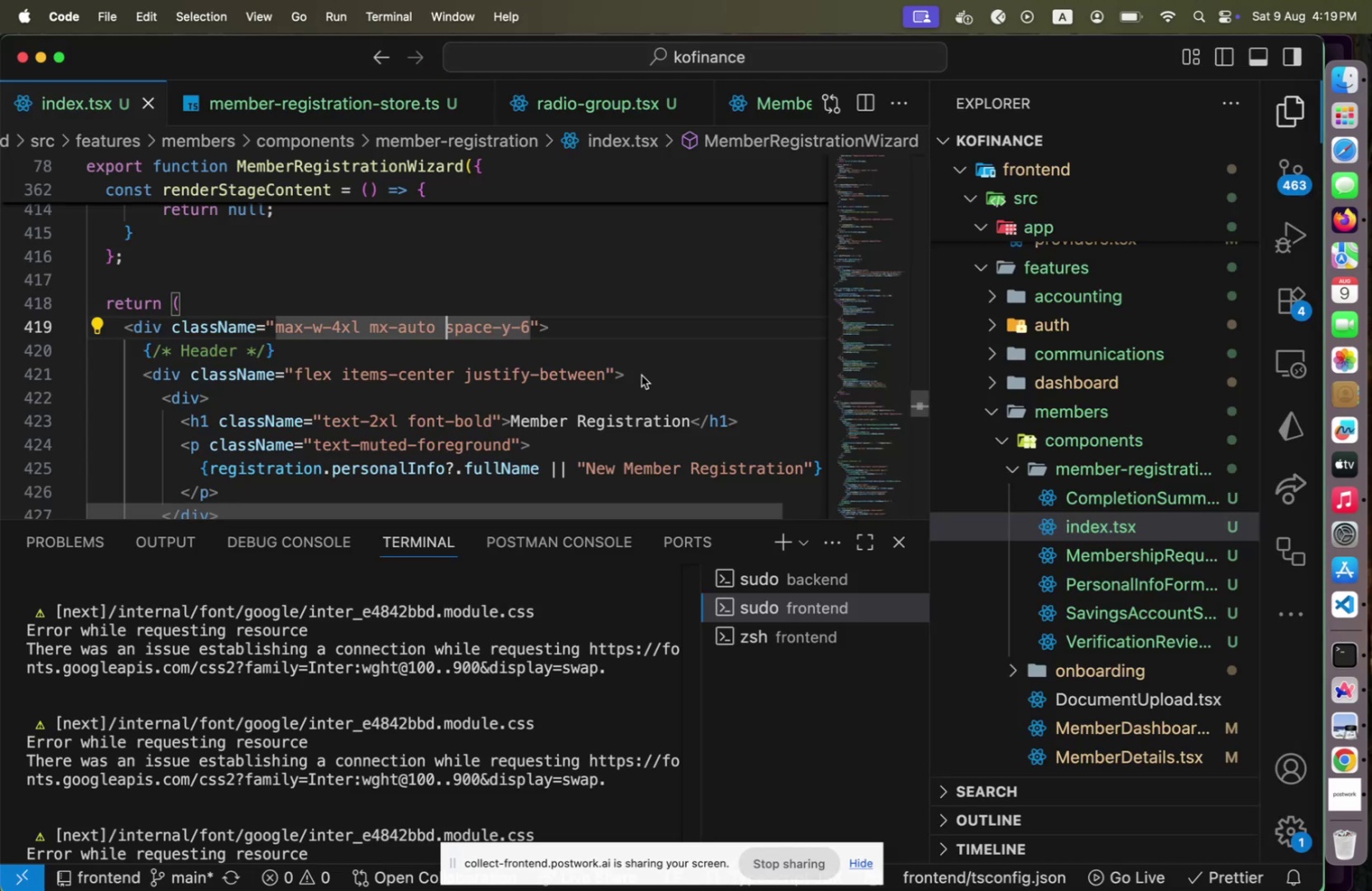 
key(Meta+Tab)
 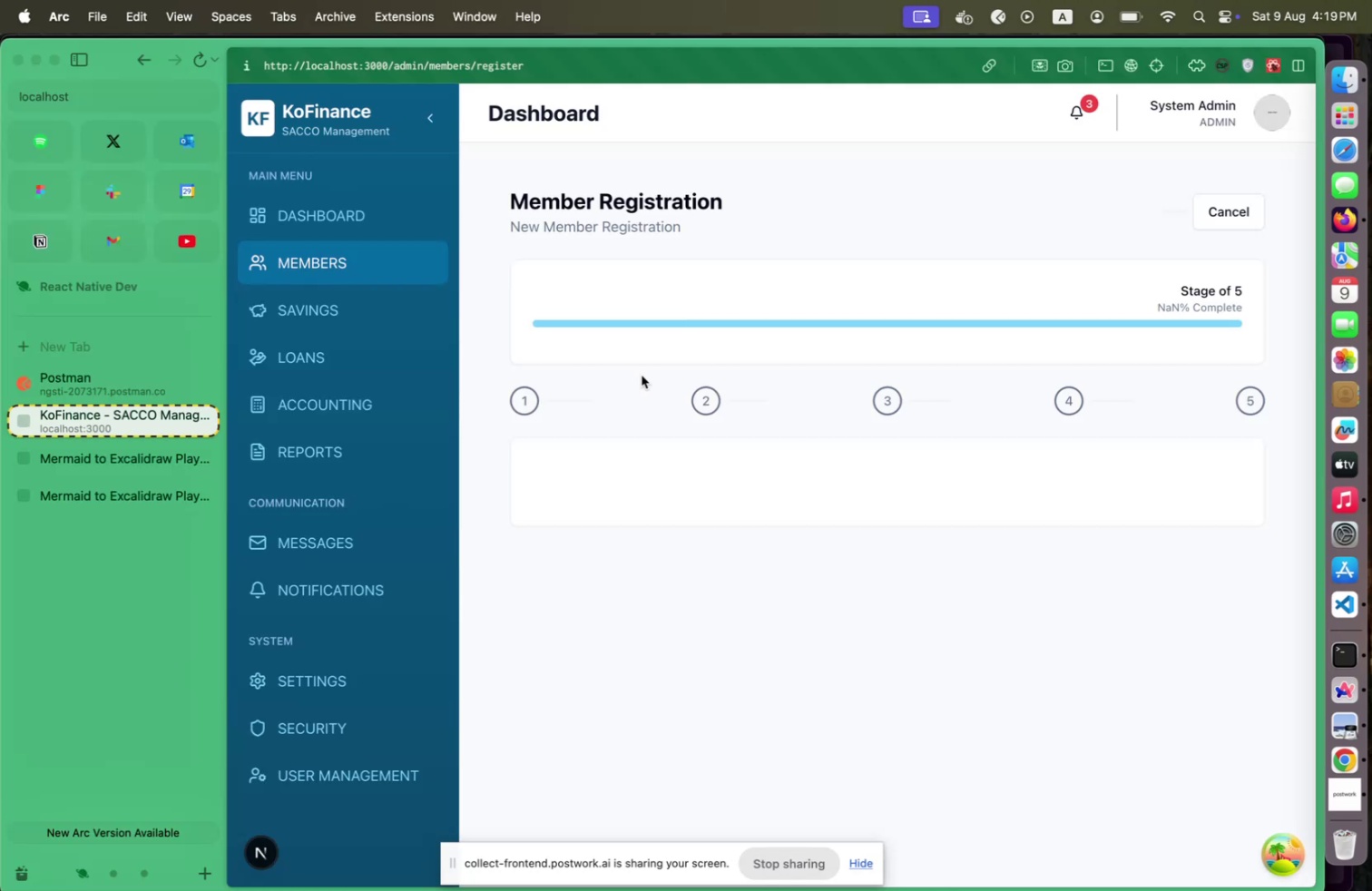 
key(Meta+CommandLeft)
 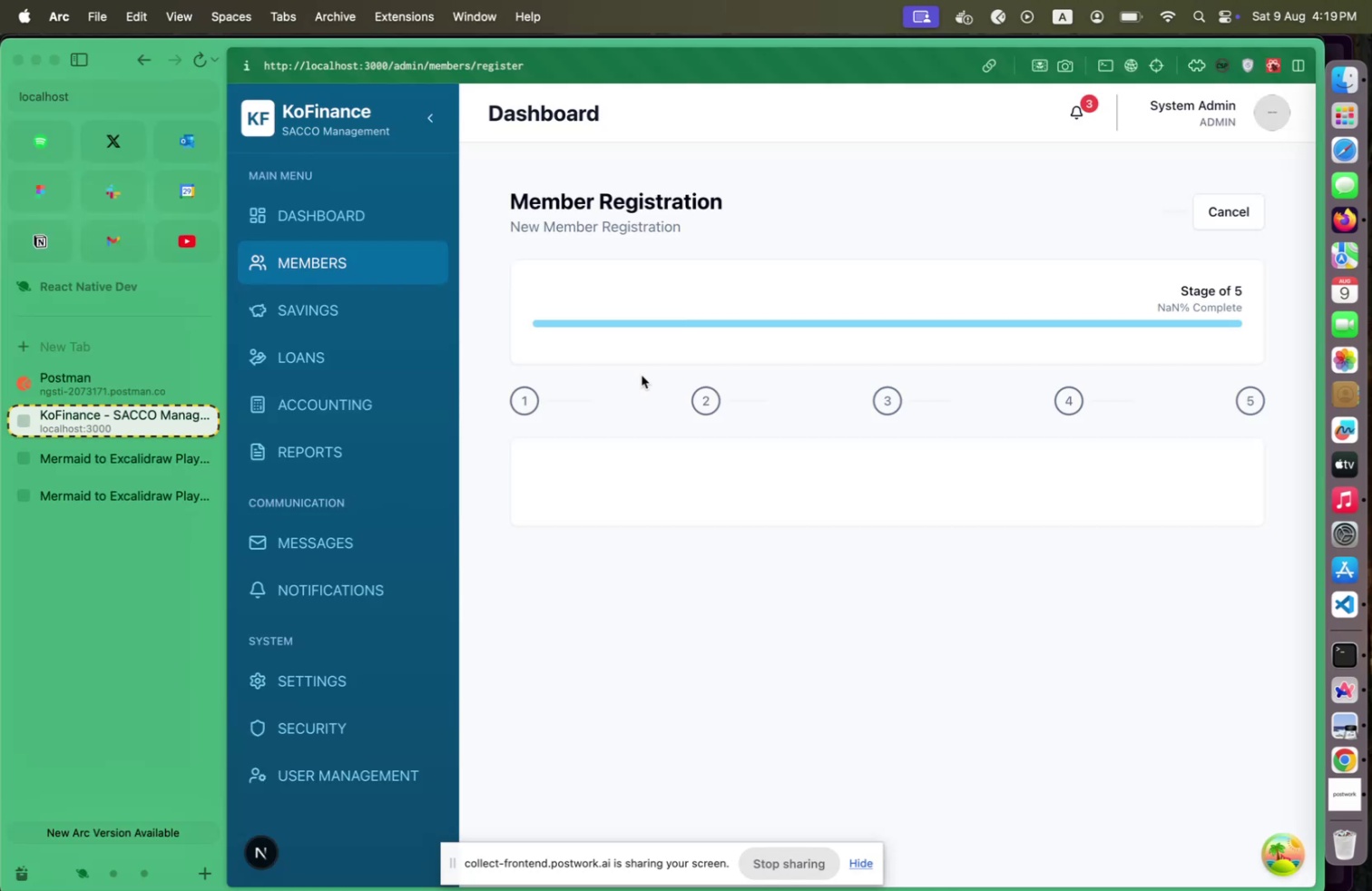 
key(Meta+Tab)
 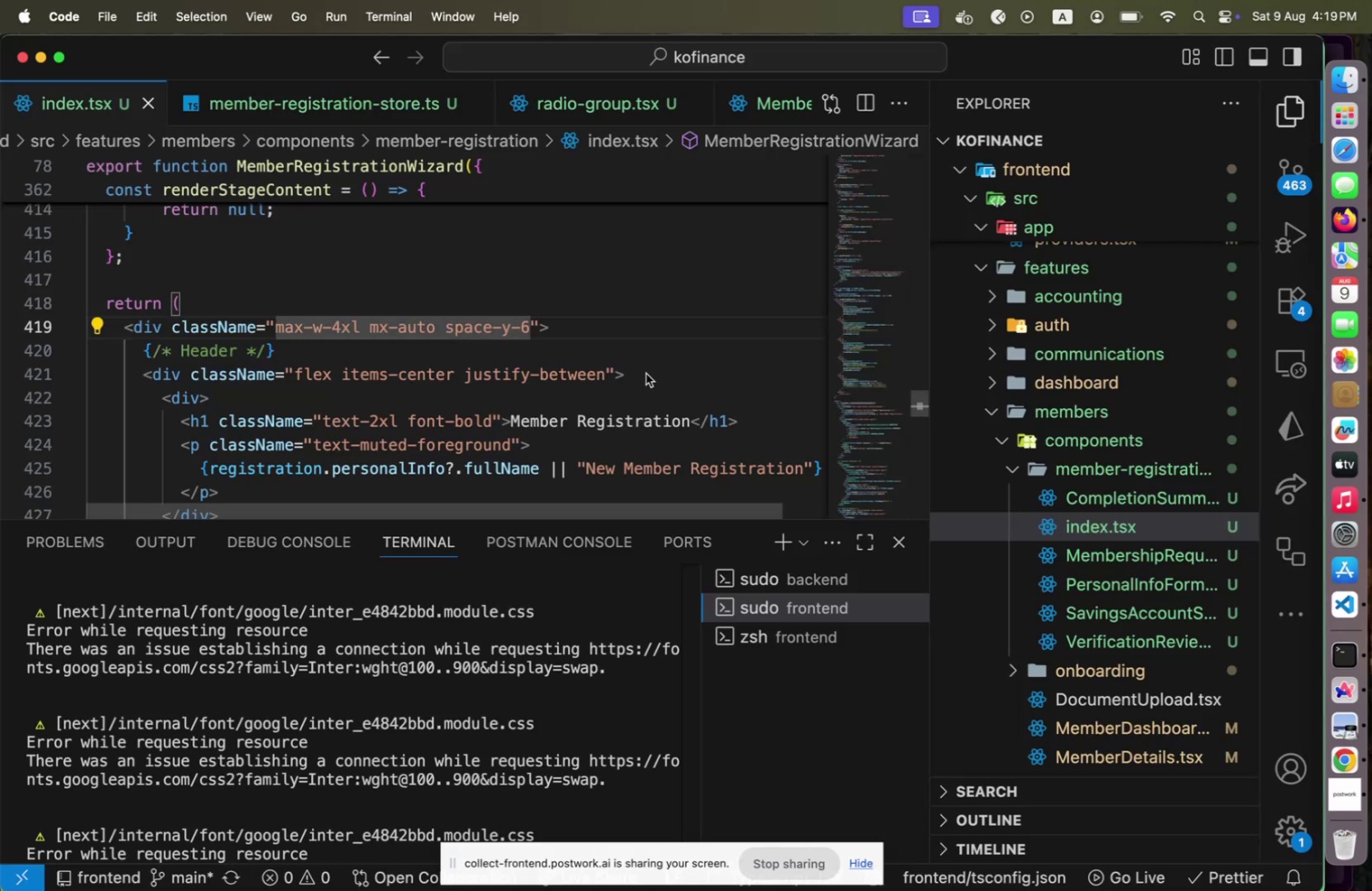 
scroll: coordinate [628, 383], scroll_direction: down, amount: 1.0
 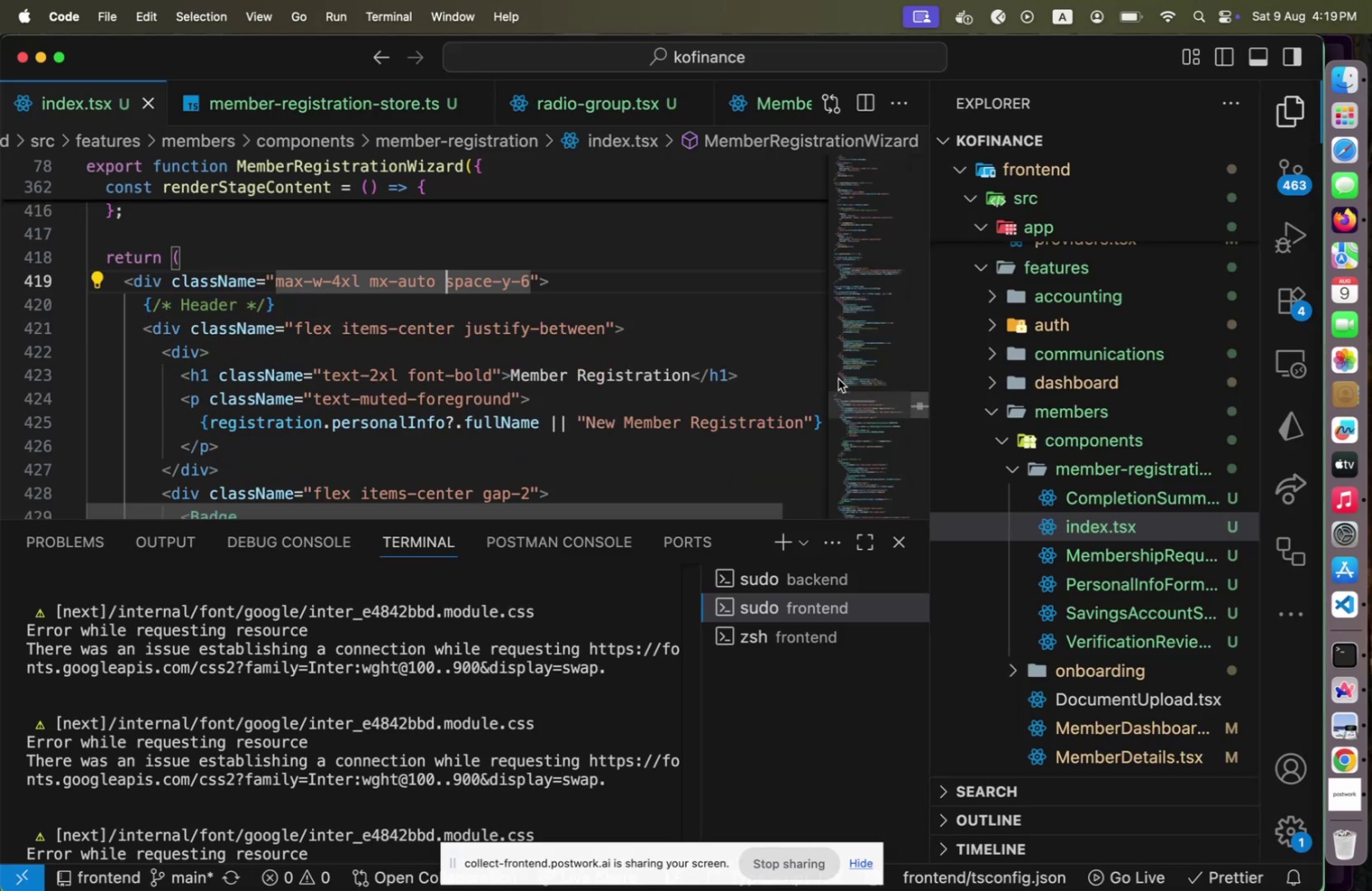 
scroll: coordinate [676, 377], scroll_direction: up, amount: 3.0
 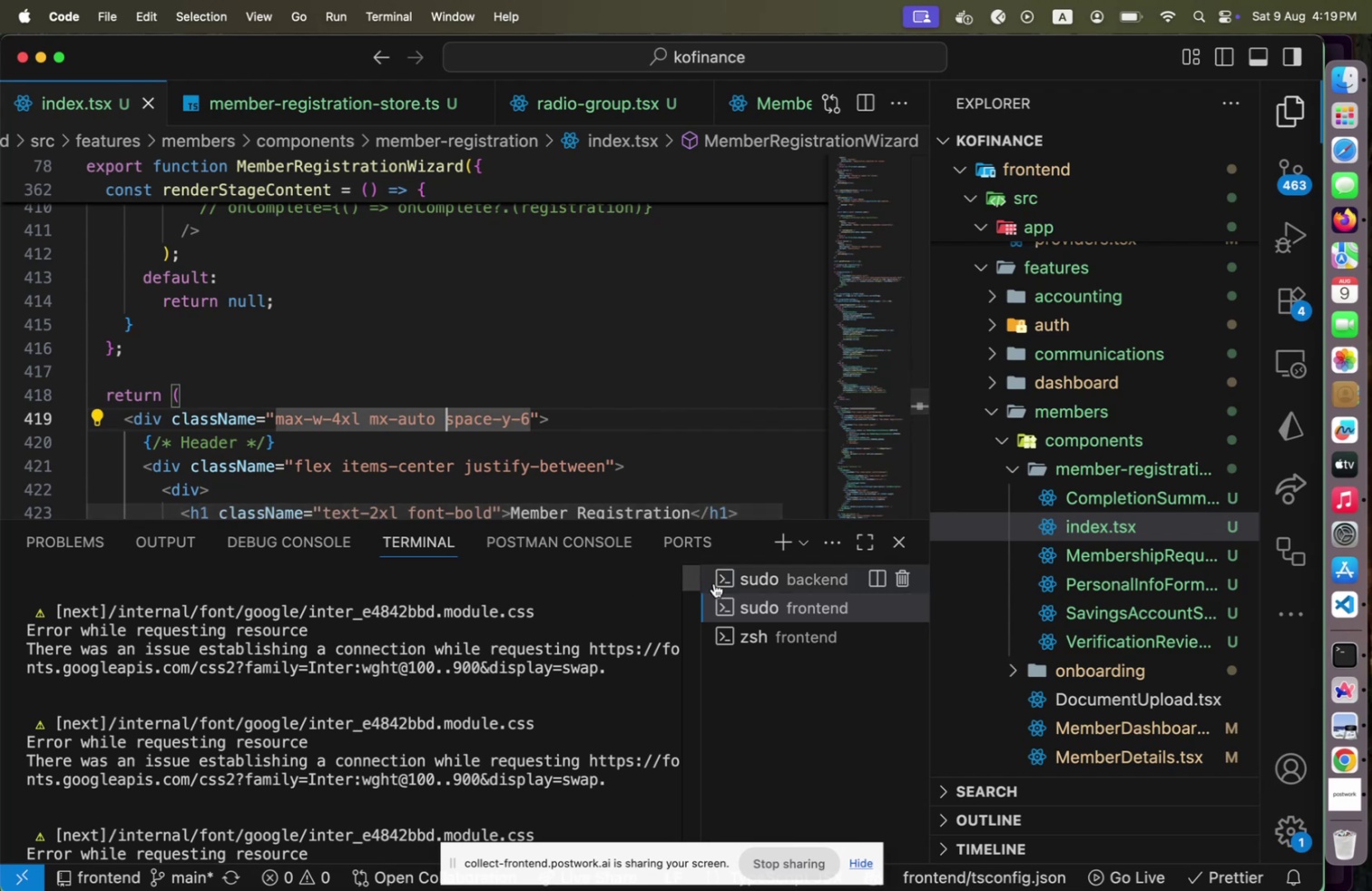 
left_click([789, 579])
 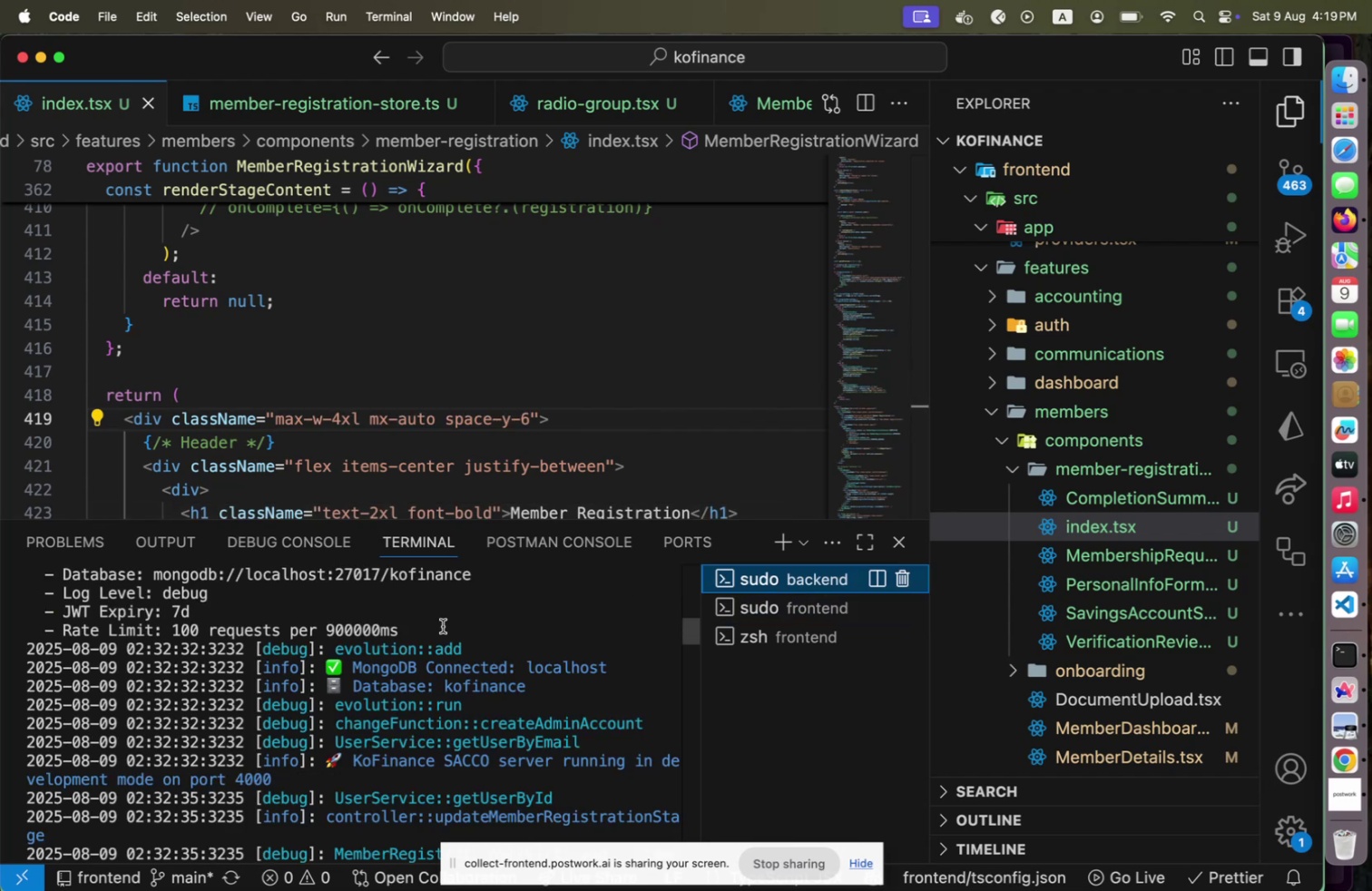 
scroll: coordinate [467, 666], scroll_direction: down, amount: 23.0
 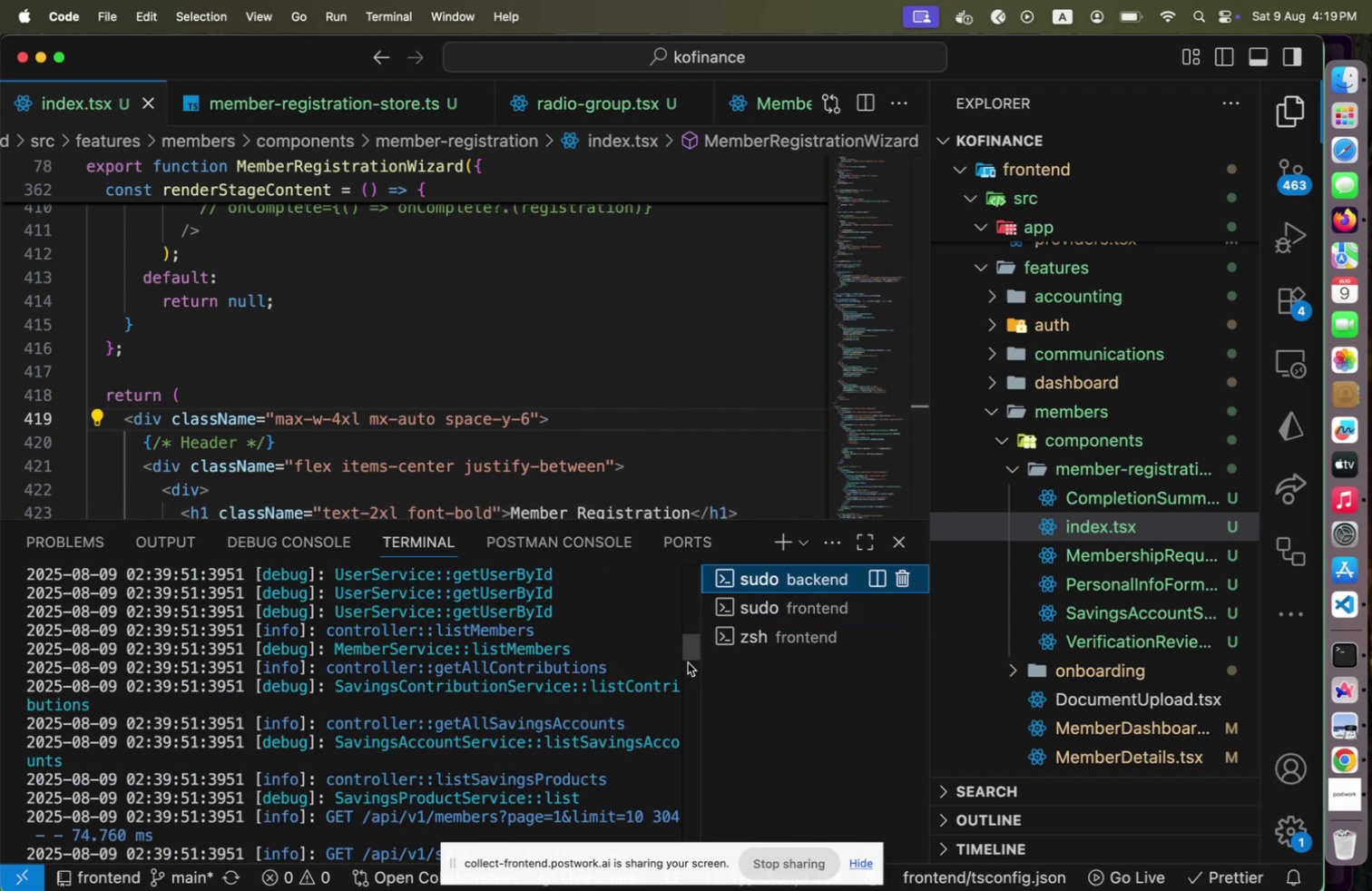 
left_click_drag(start_coordinate=[688, 652], to_coordinate=[634, 886])
 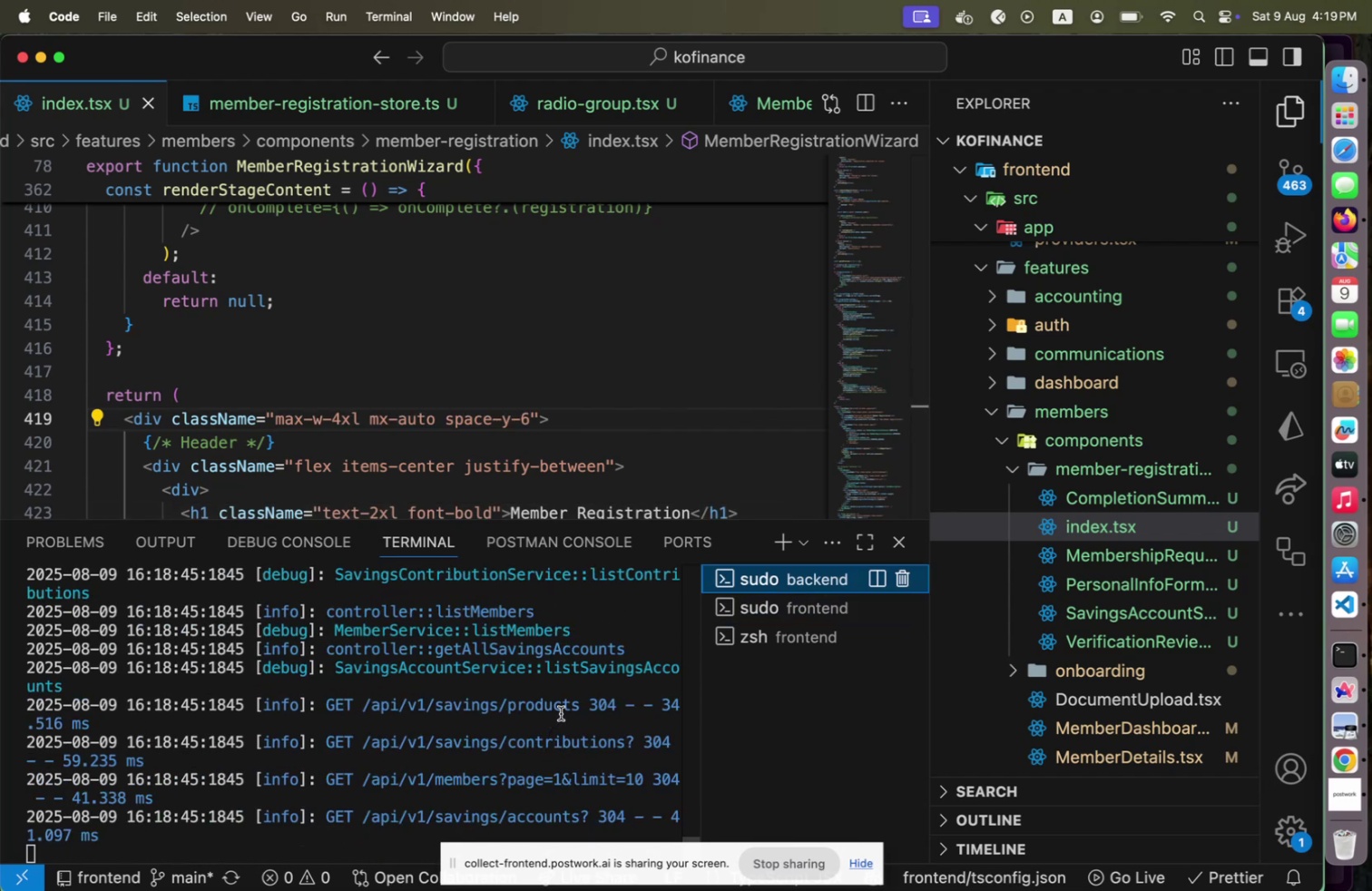 
scroll: coordinate [567, 710], scroll_direction: up, amount: 1.0
 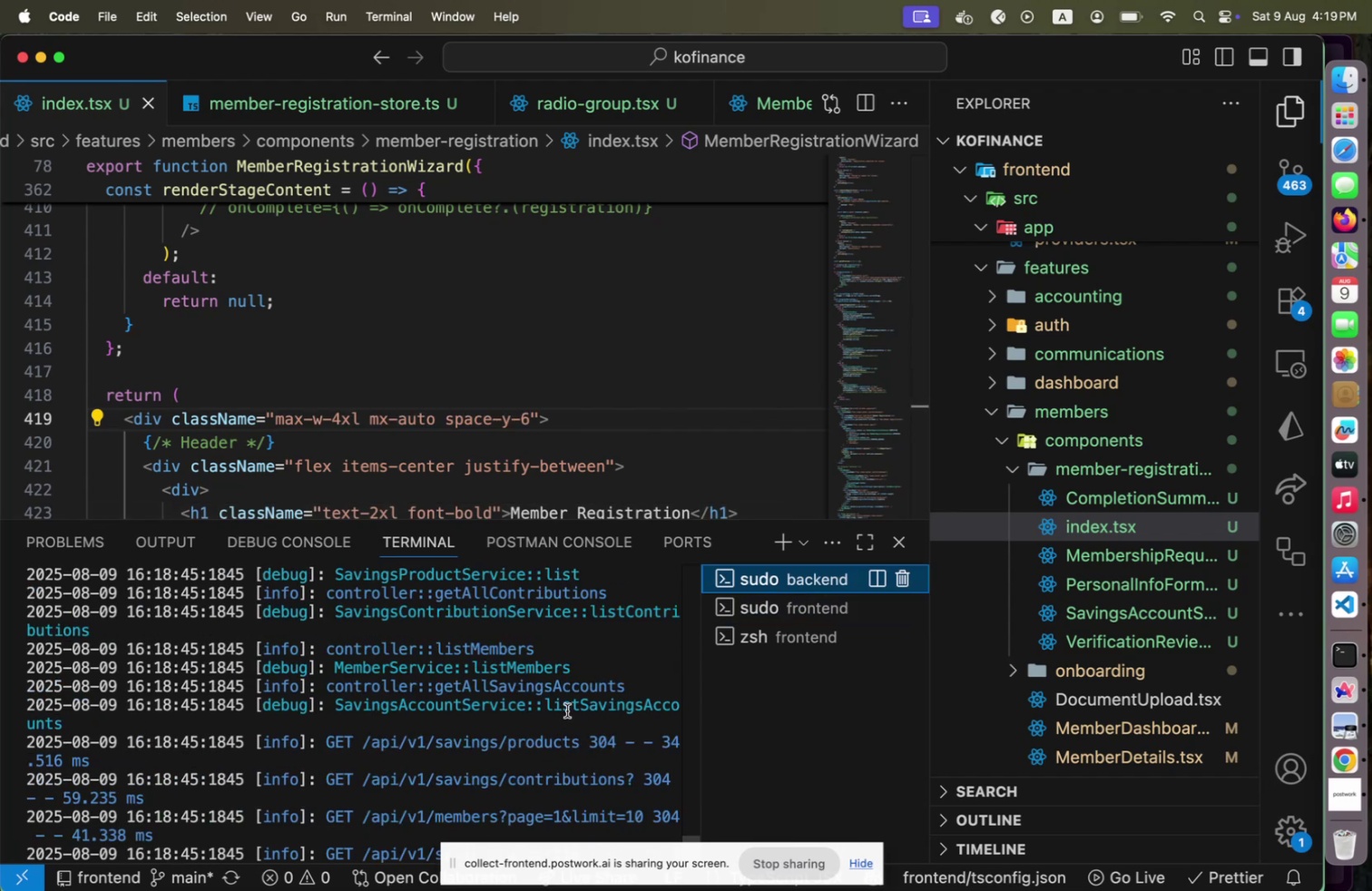 
scroll: coordinate [567, 710], scroll_direction: down, amount: 3.0
 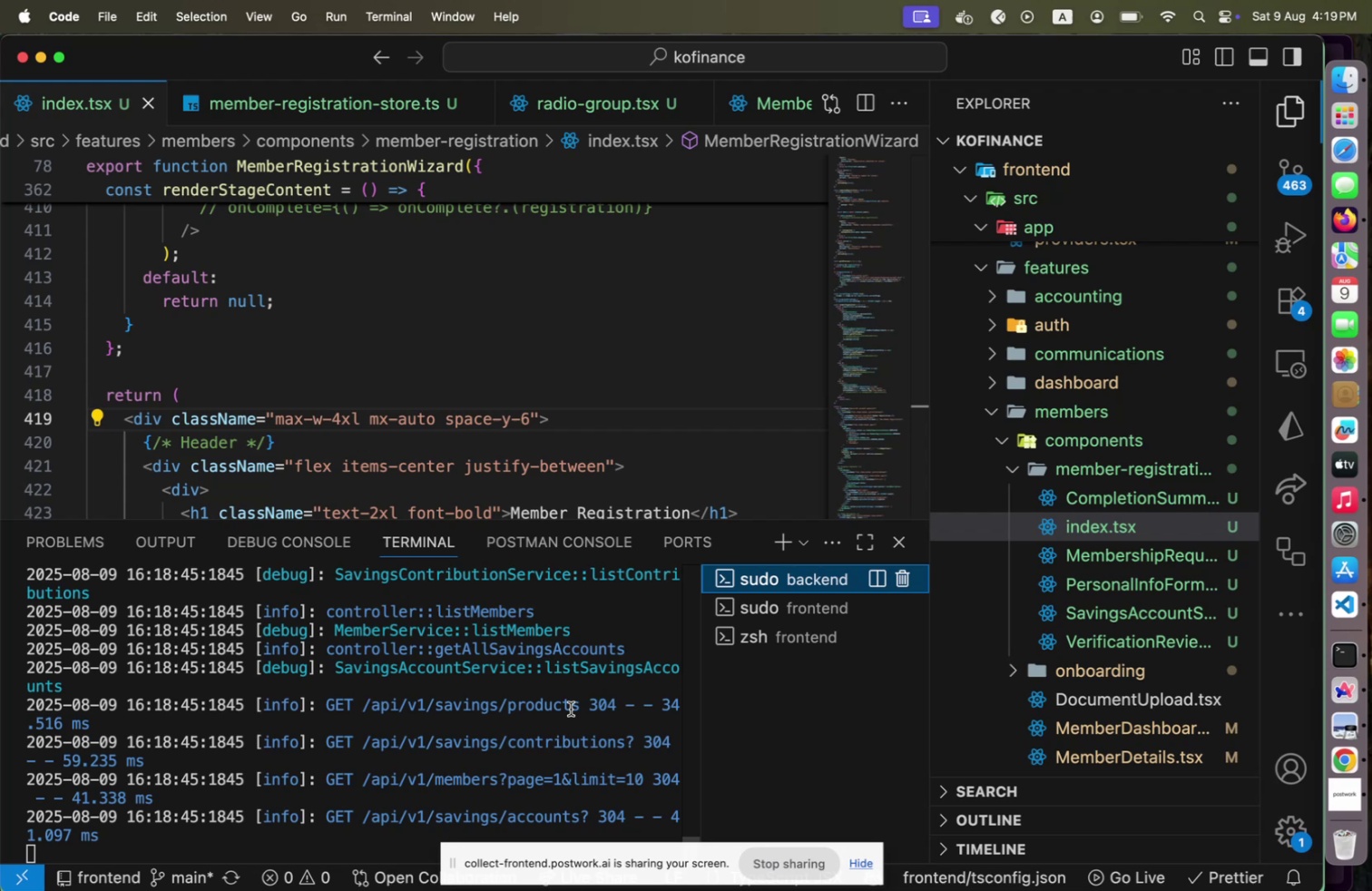 
scroll: coordinate [571, 708], scroll_direction: up, amount: 4.0
 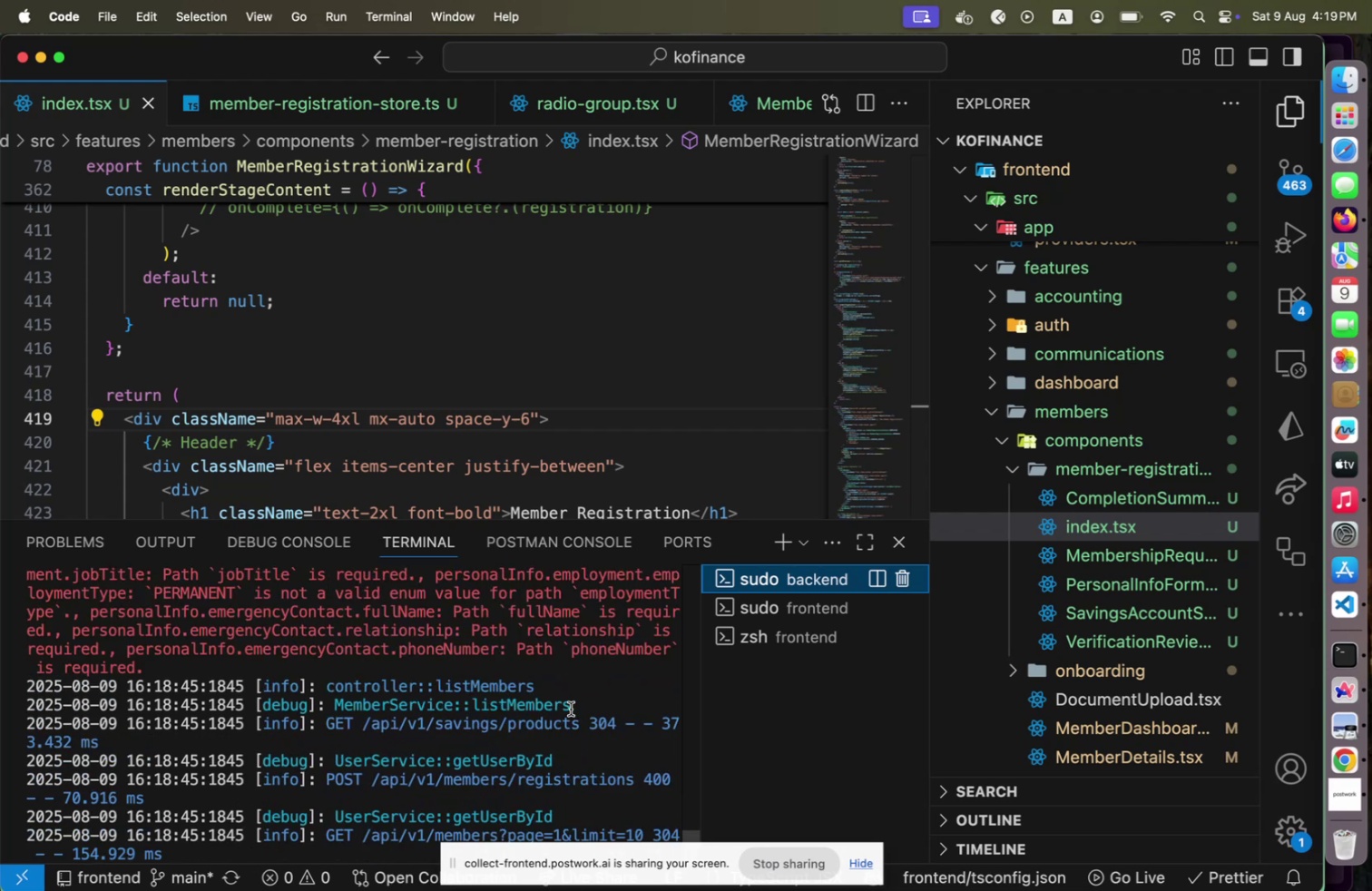 
wait(7.22)
 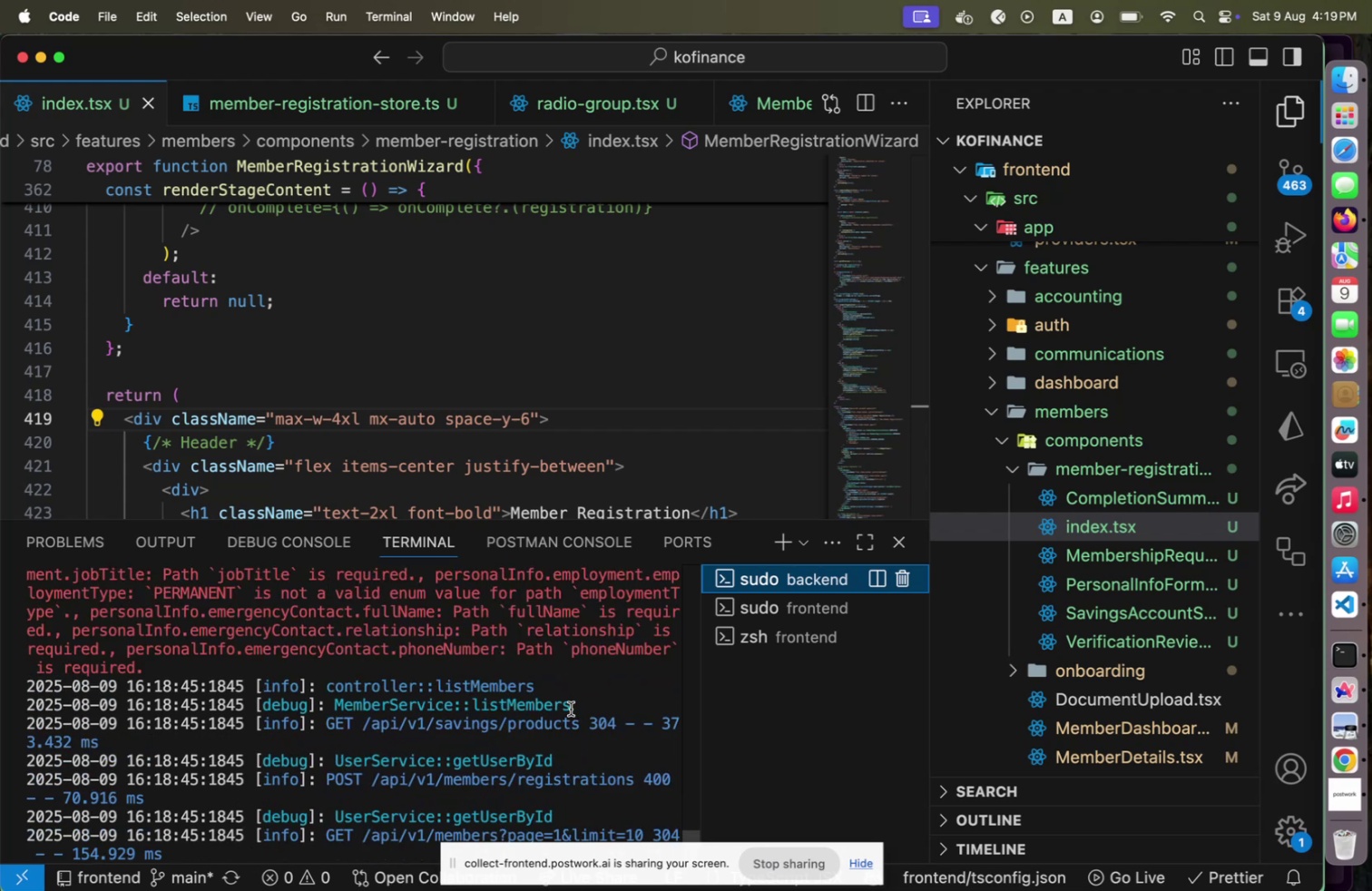 
scroll: coordinate [571, 708], scroll_direction: up, amount: 2.0
 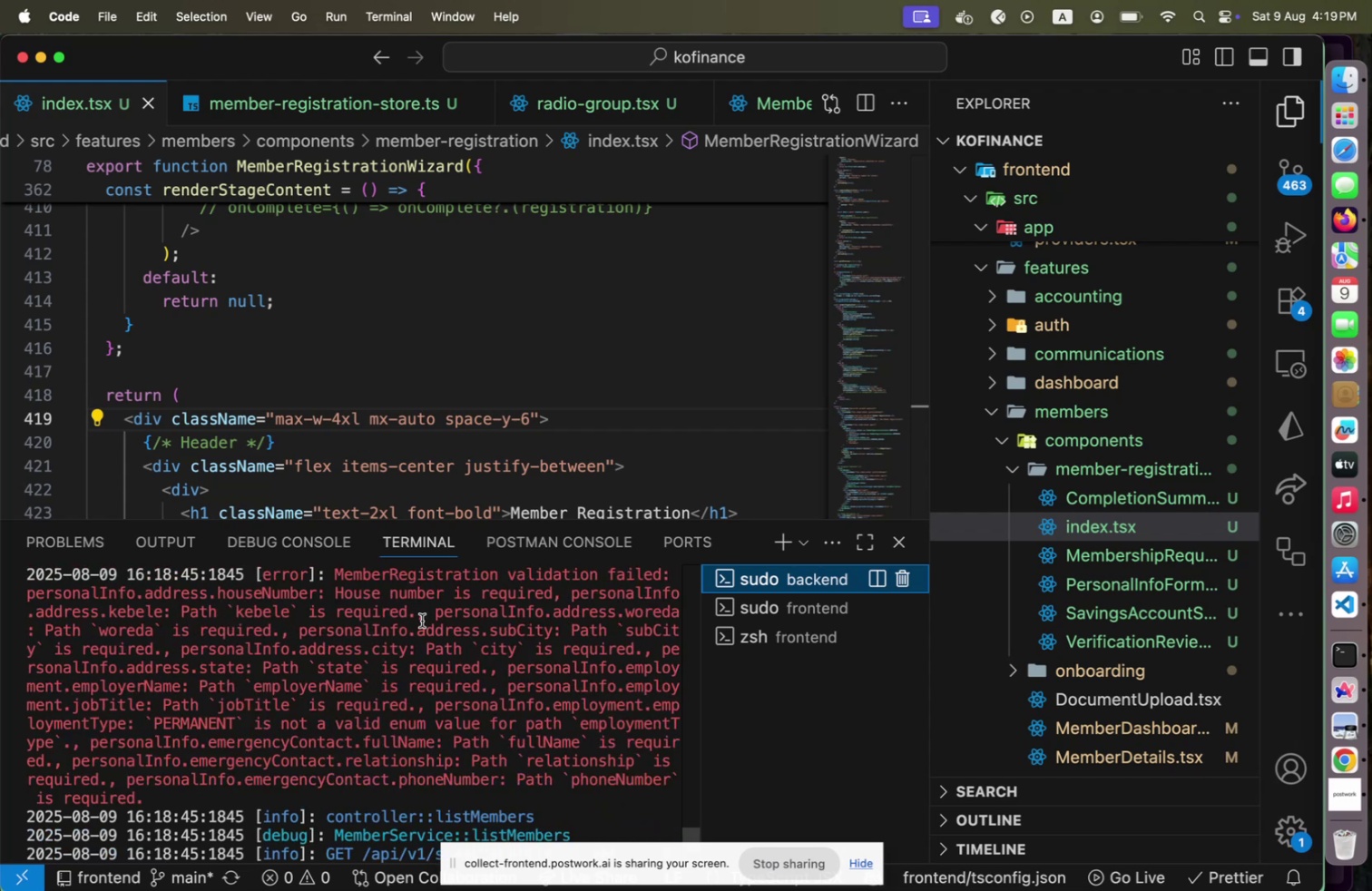 
wait(5.33)
 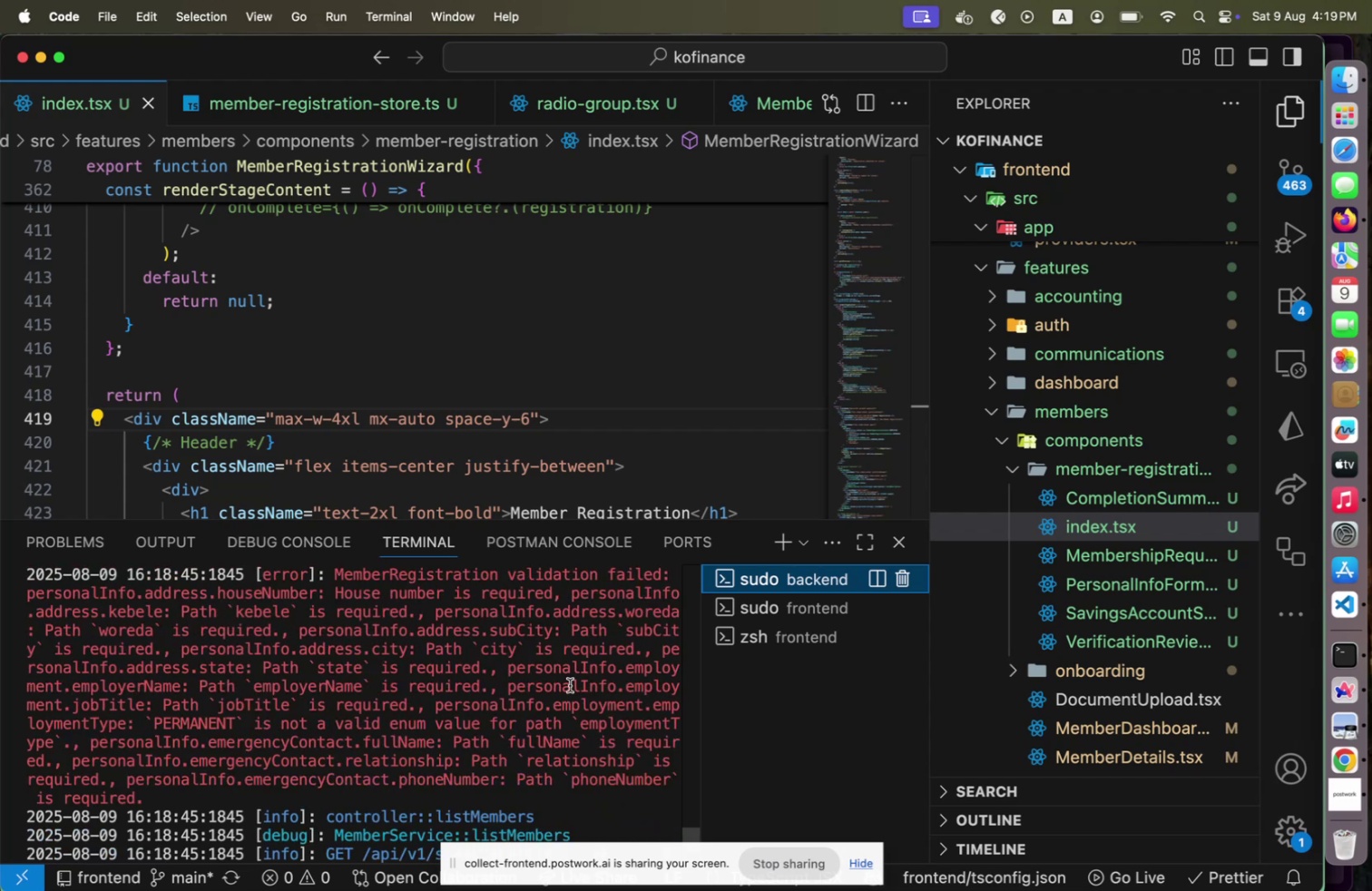 
scroll: coordinate [474, 371], scroll_direction: up, amount: 78.0
 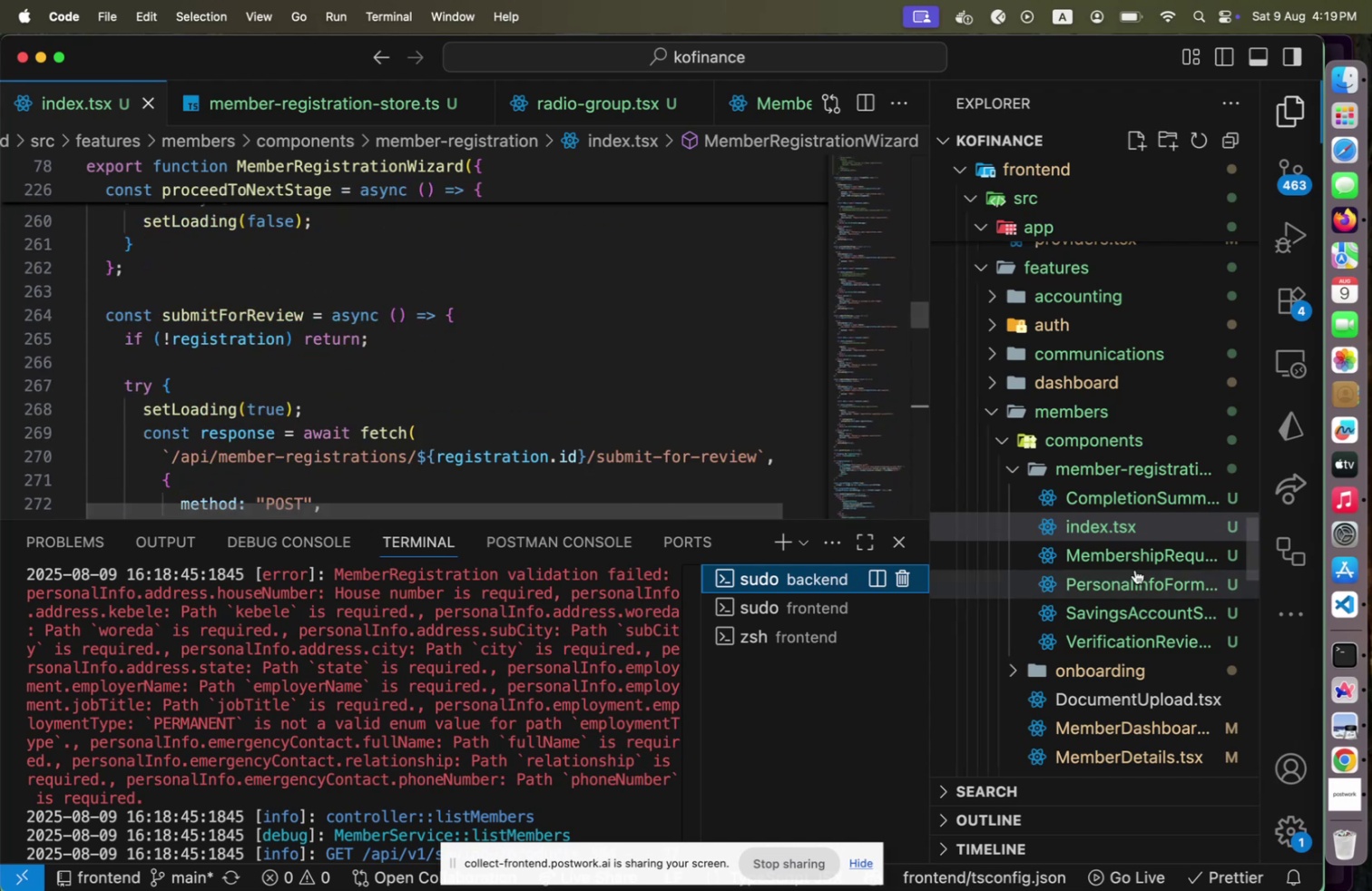 
scroll: coordinate [1129, 563], scroll_direction: down, amount: 14.0
 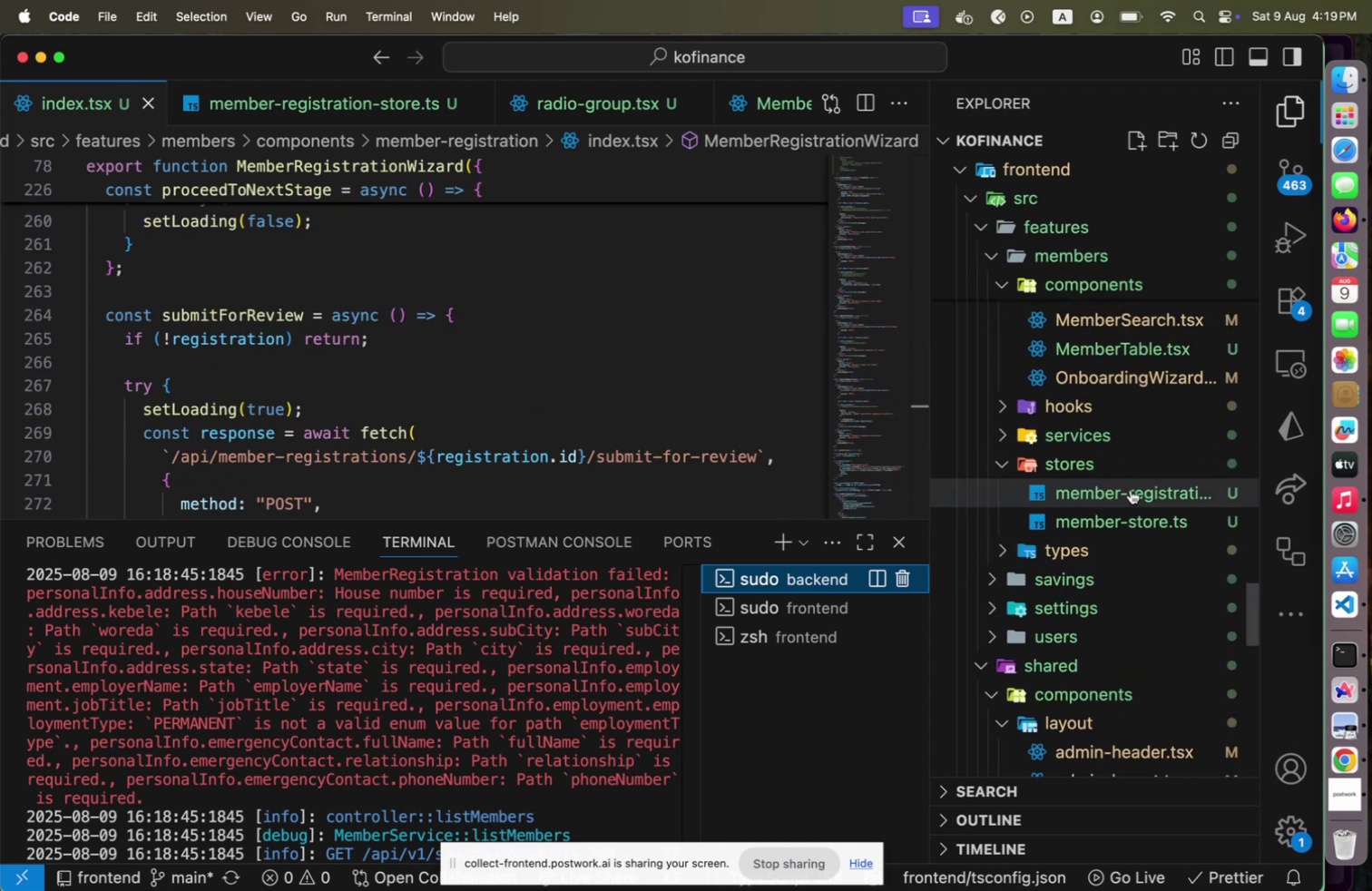 
left_click([1132, 488])
 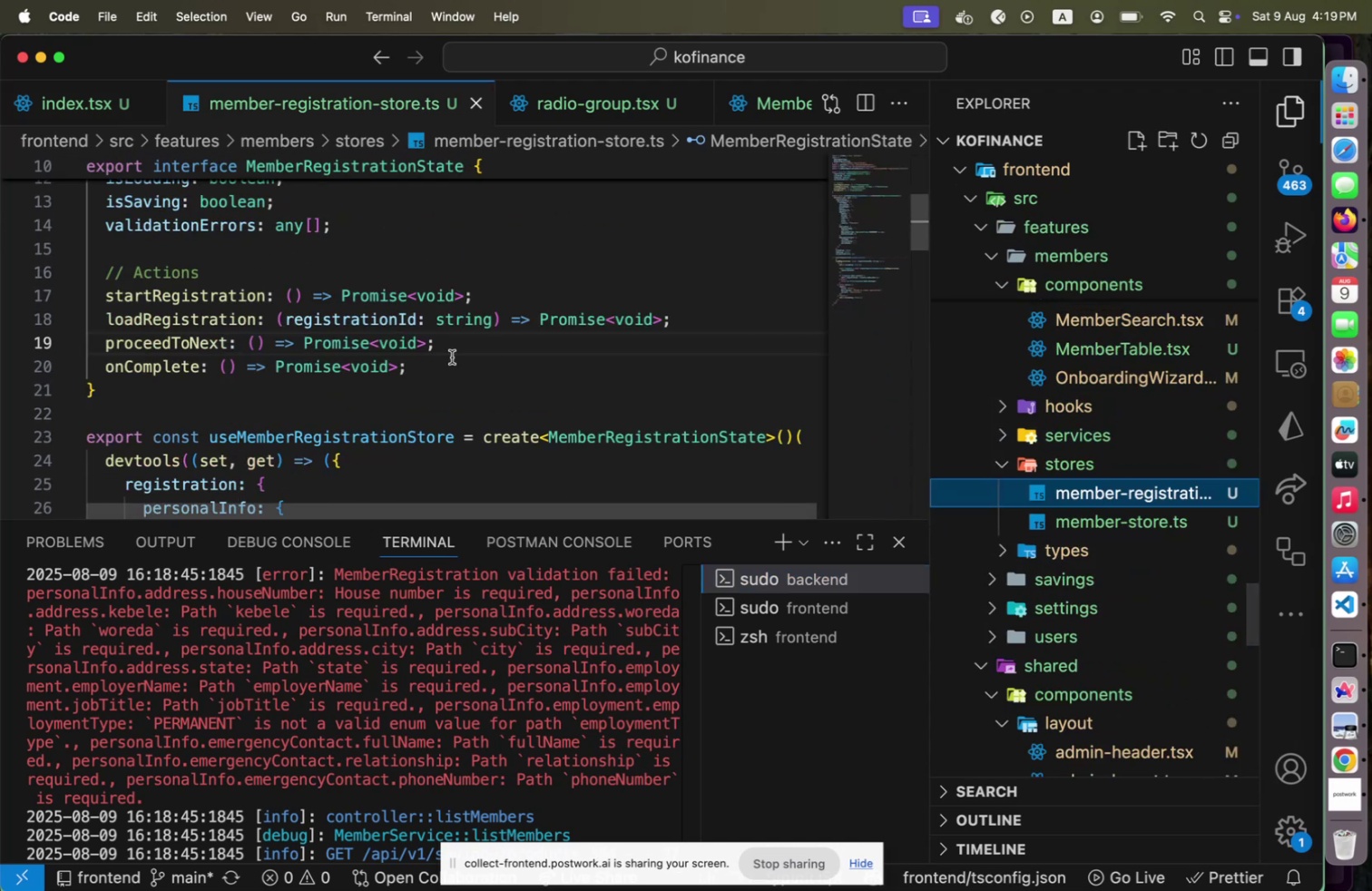 
left_click([452, 357])
 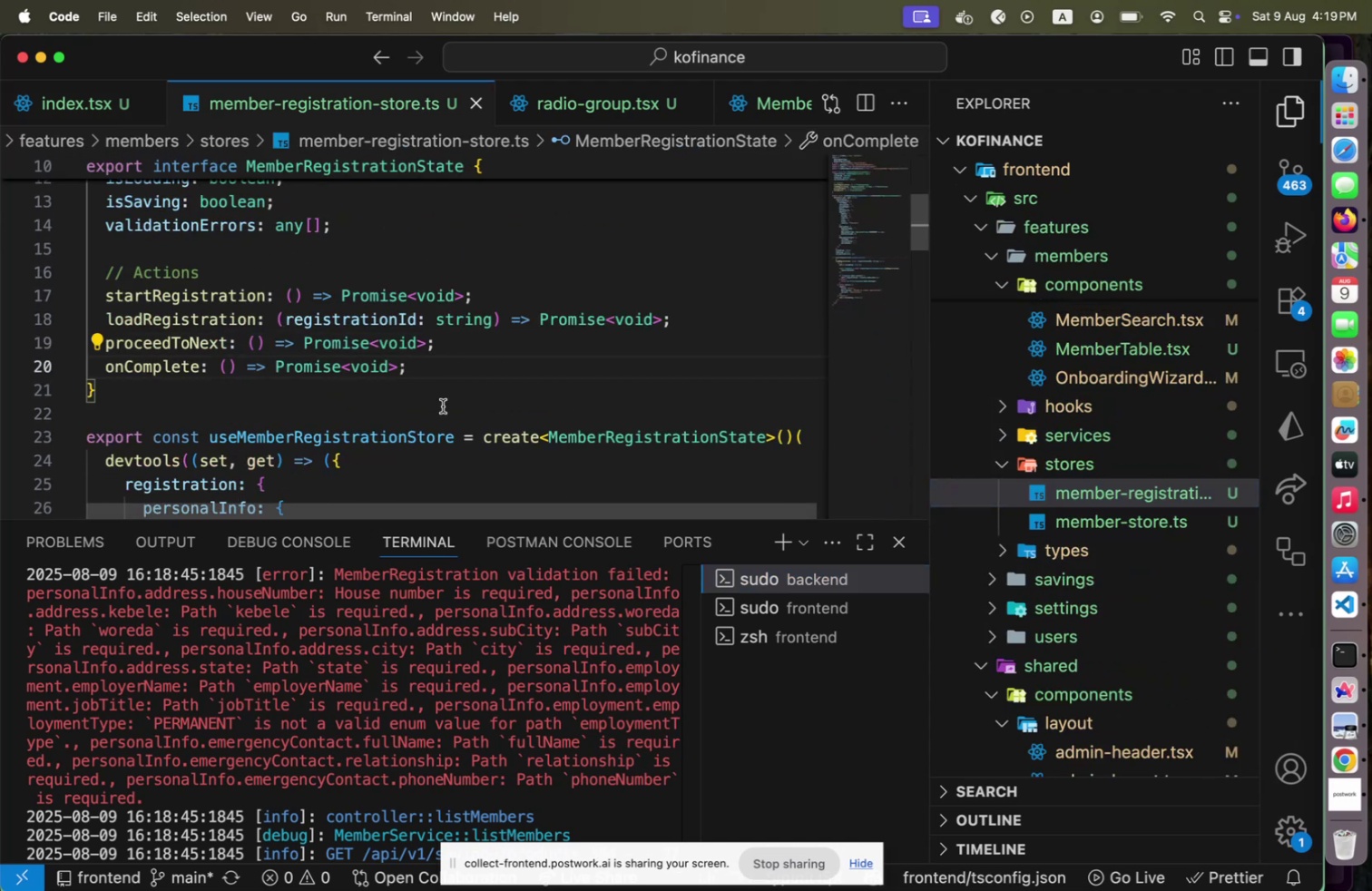 
scroll: coordinate [349, 438], scroll_direction: down, amount: 8.0
 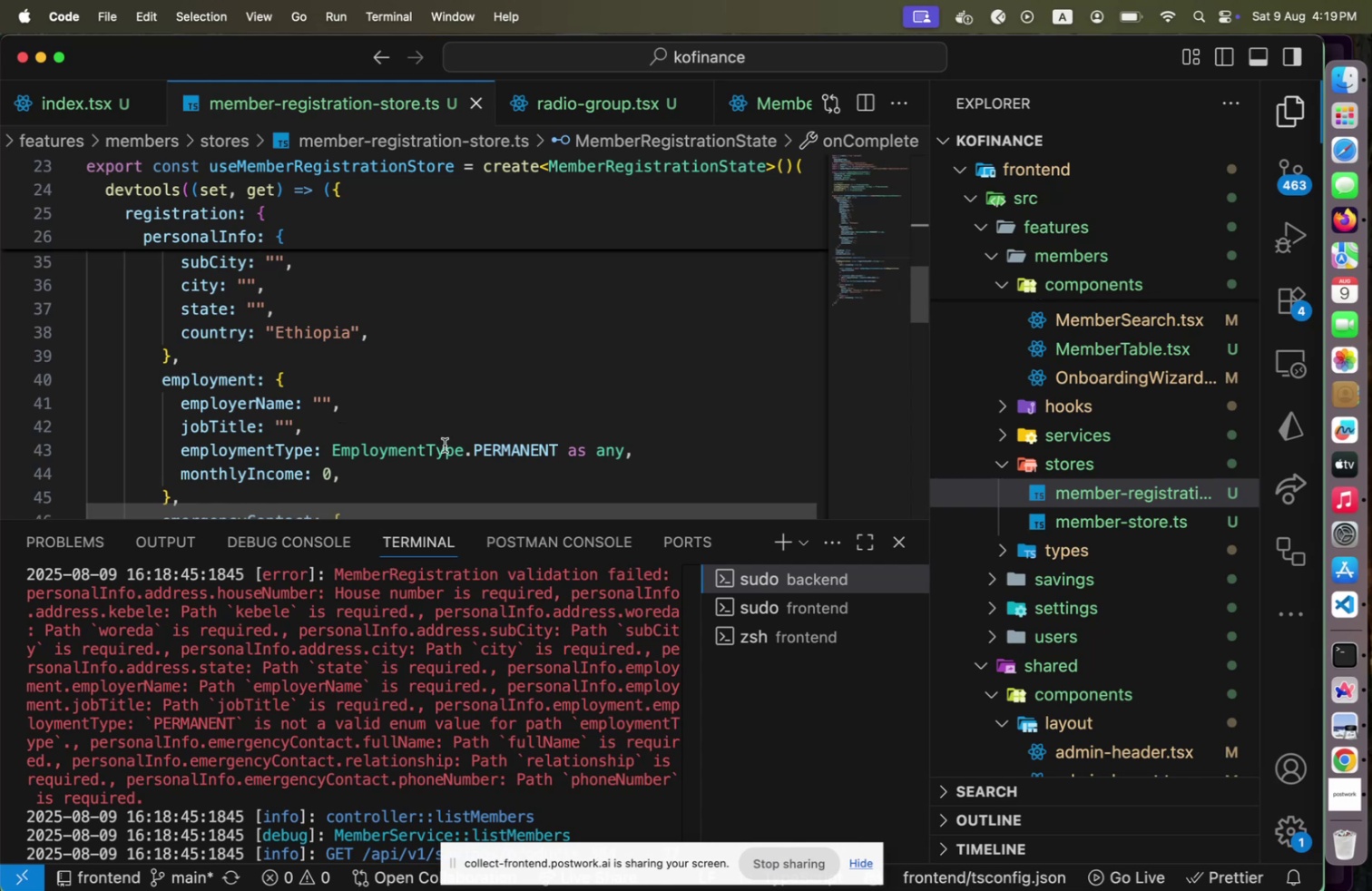 
scroll: coordinate [409, 461], scroll_direction: up, amount: 2.0
 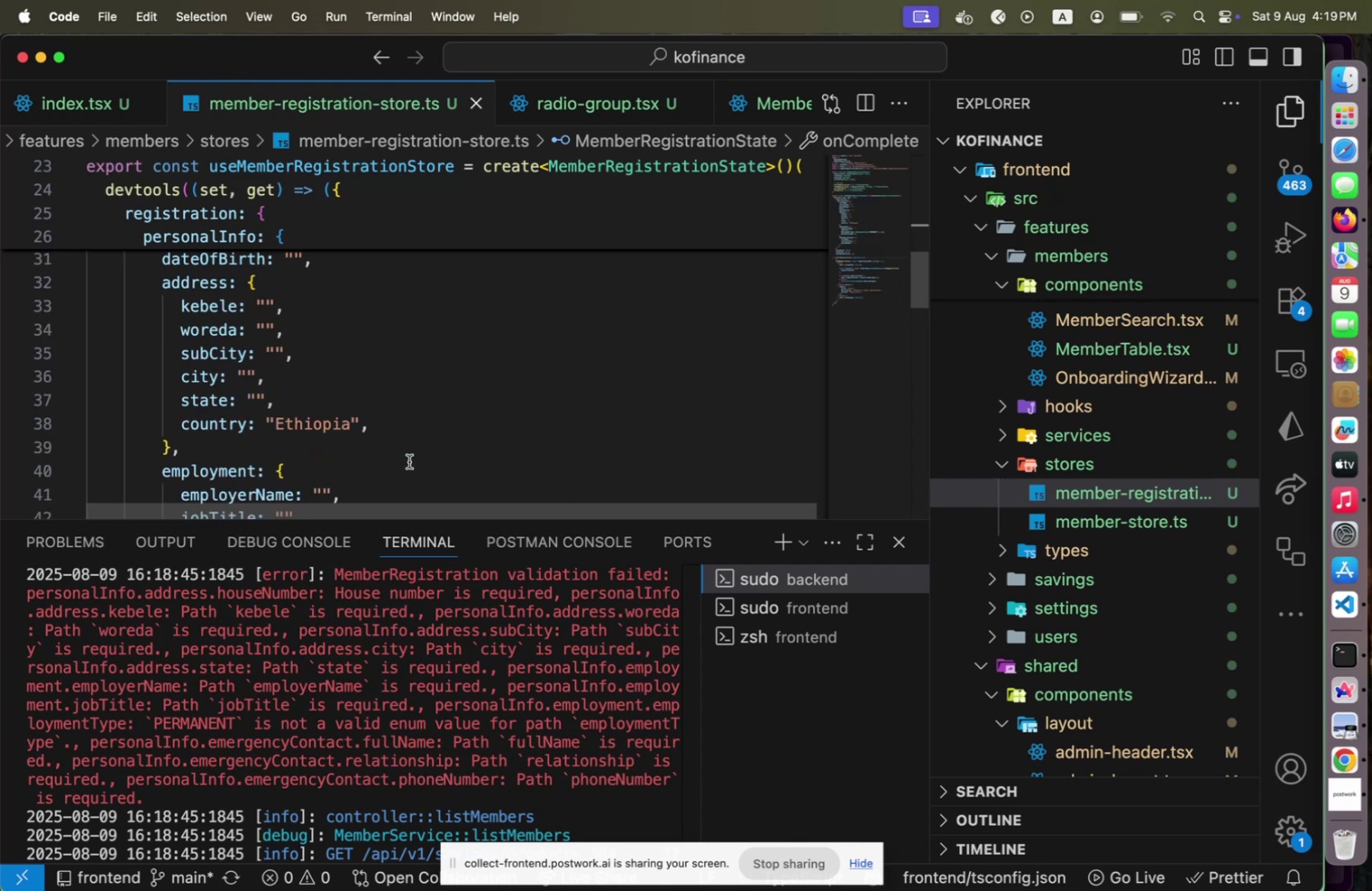 
scroll: coordinate [409, 461], scroll_direction: down, amount: 2.0
 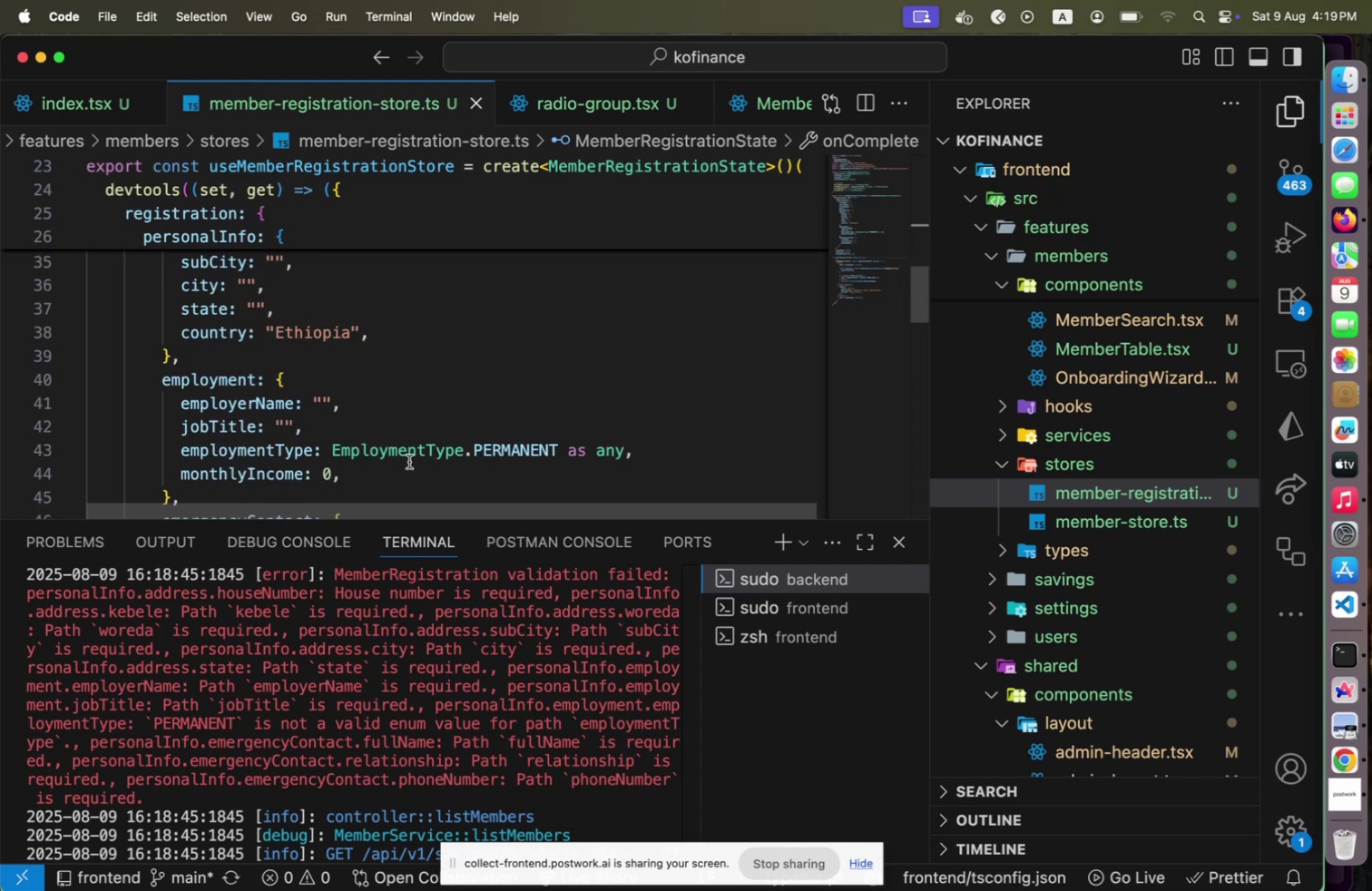 
left_click([409, 461])
 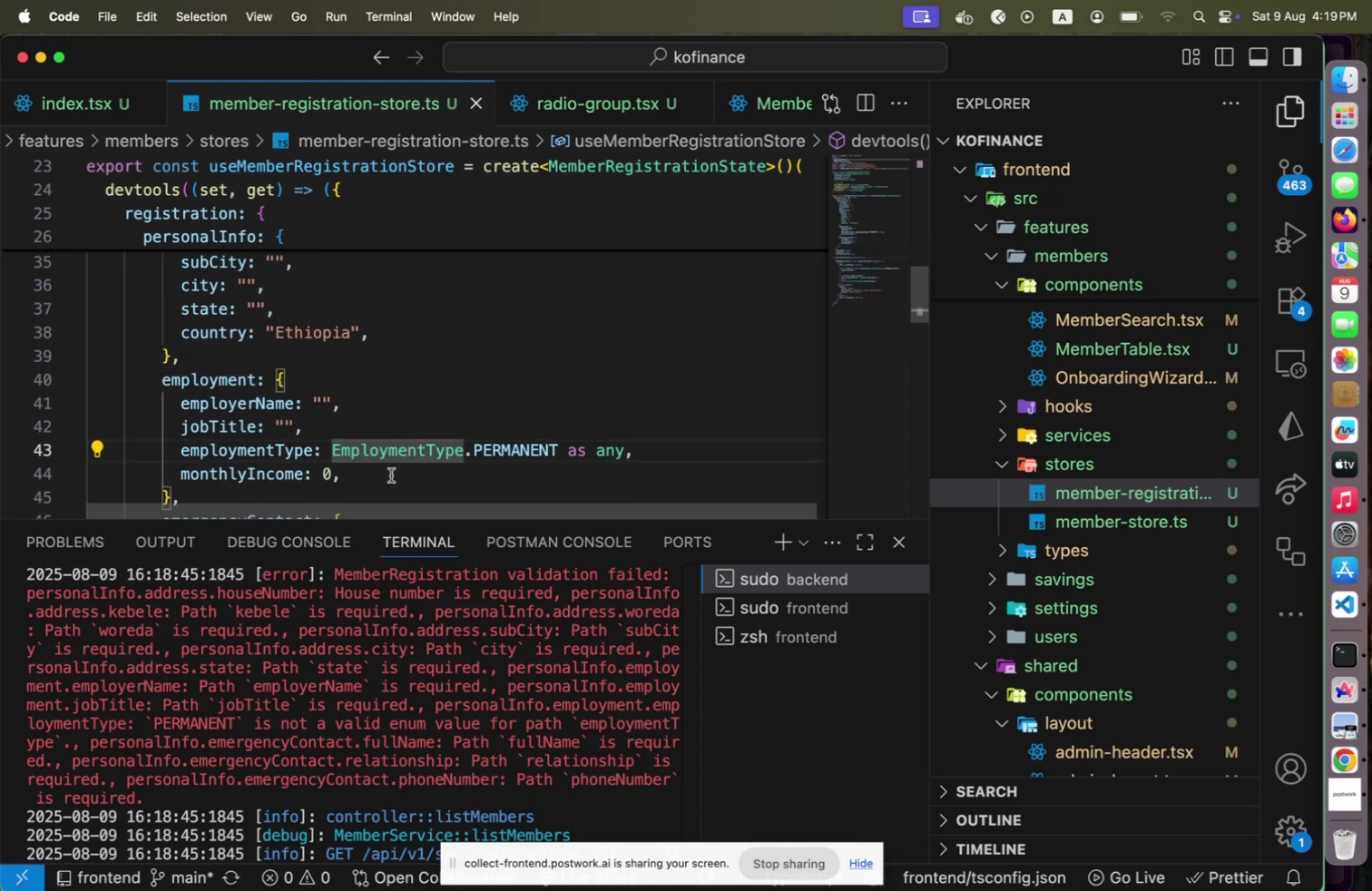 
left_click([391, 475])
 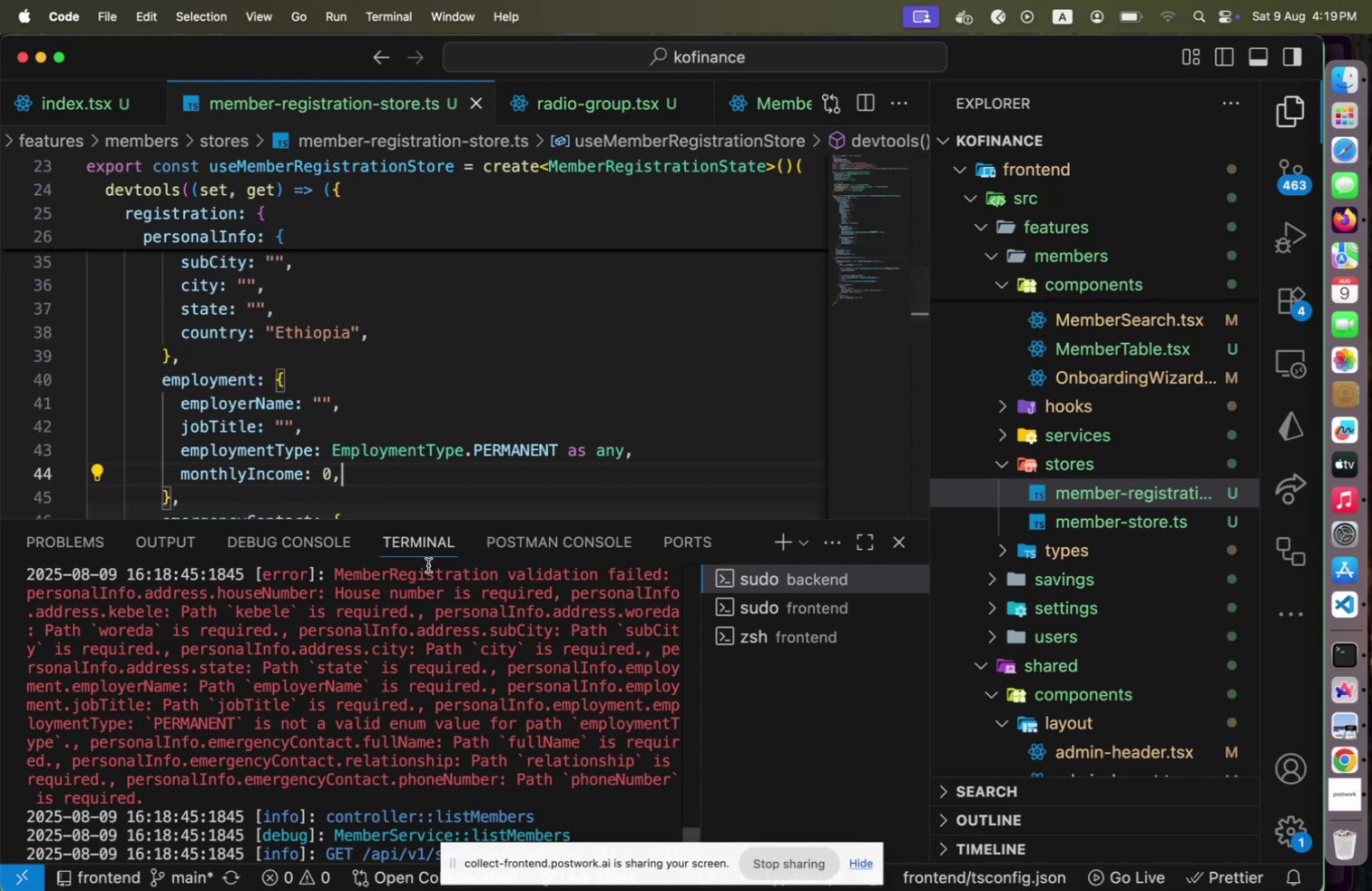 
scroll: coordinate [446, 452], scroll_direction: down, amount: 2.0
 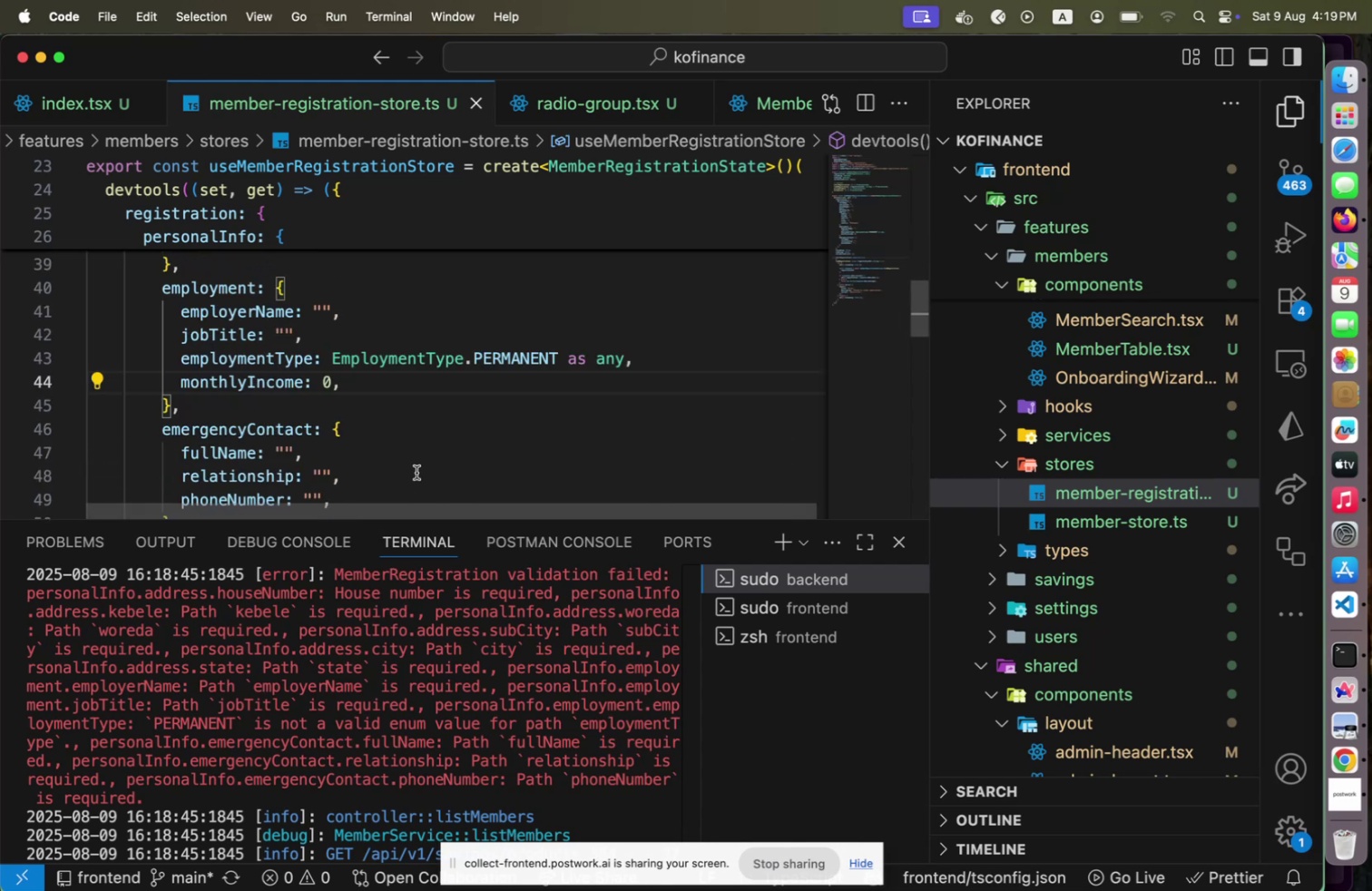 
left_click([416, 472])
 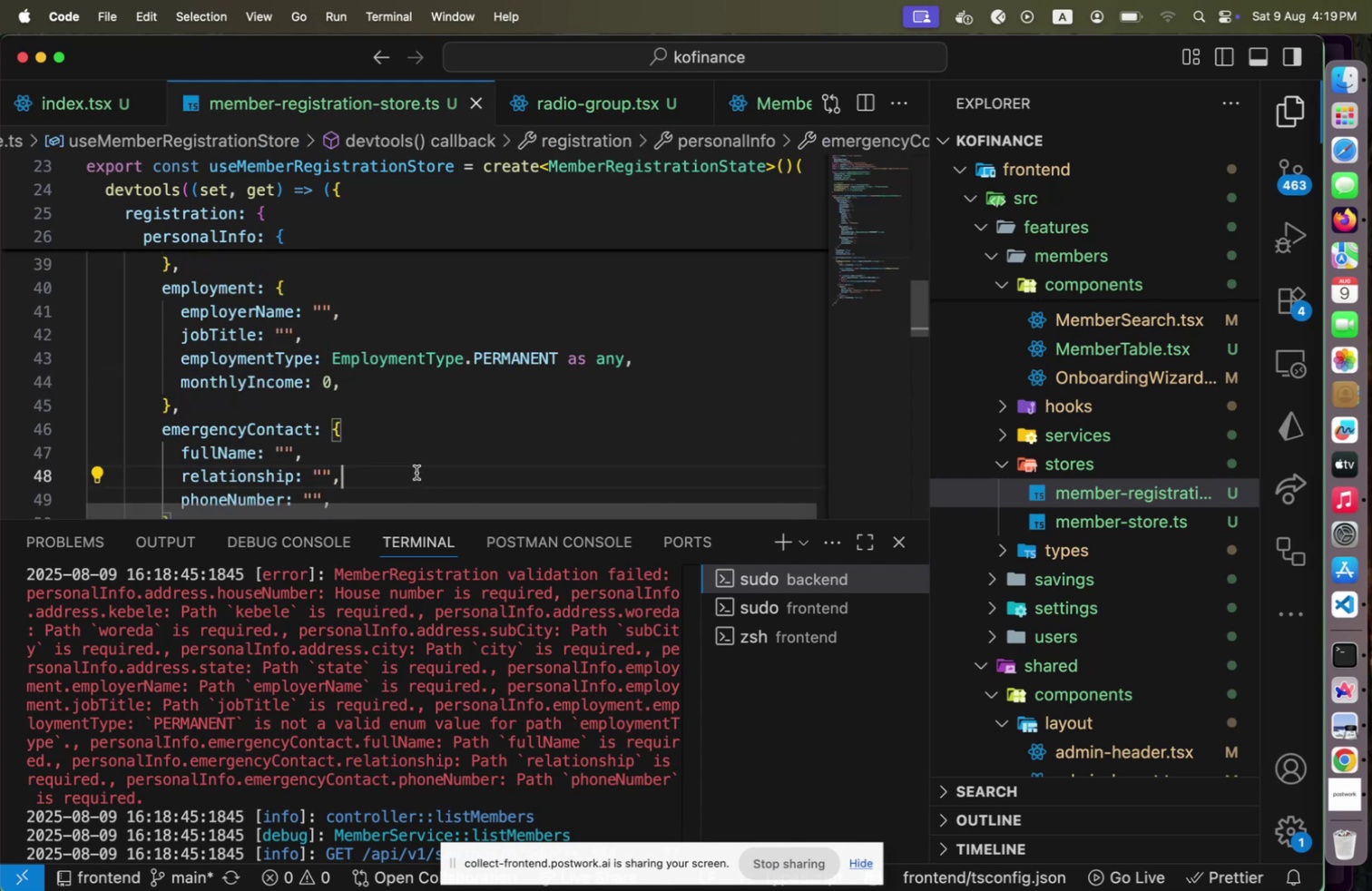 
scroll: coordinate [416, 472], scroll_direction: down, amount: 2.0
 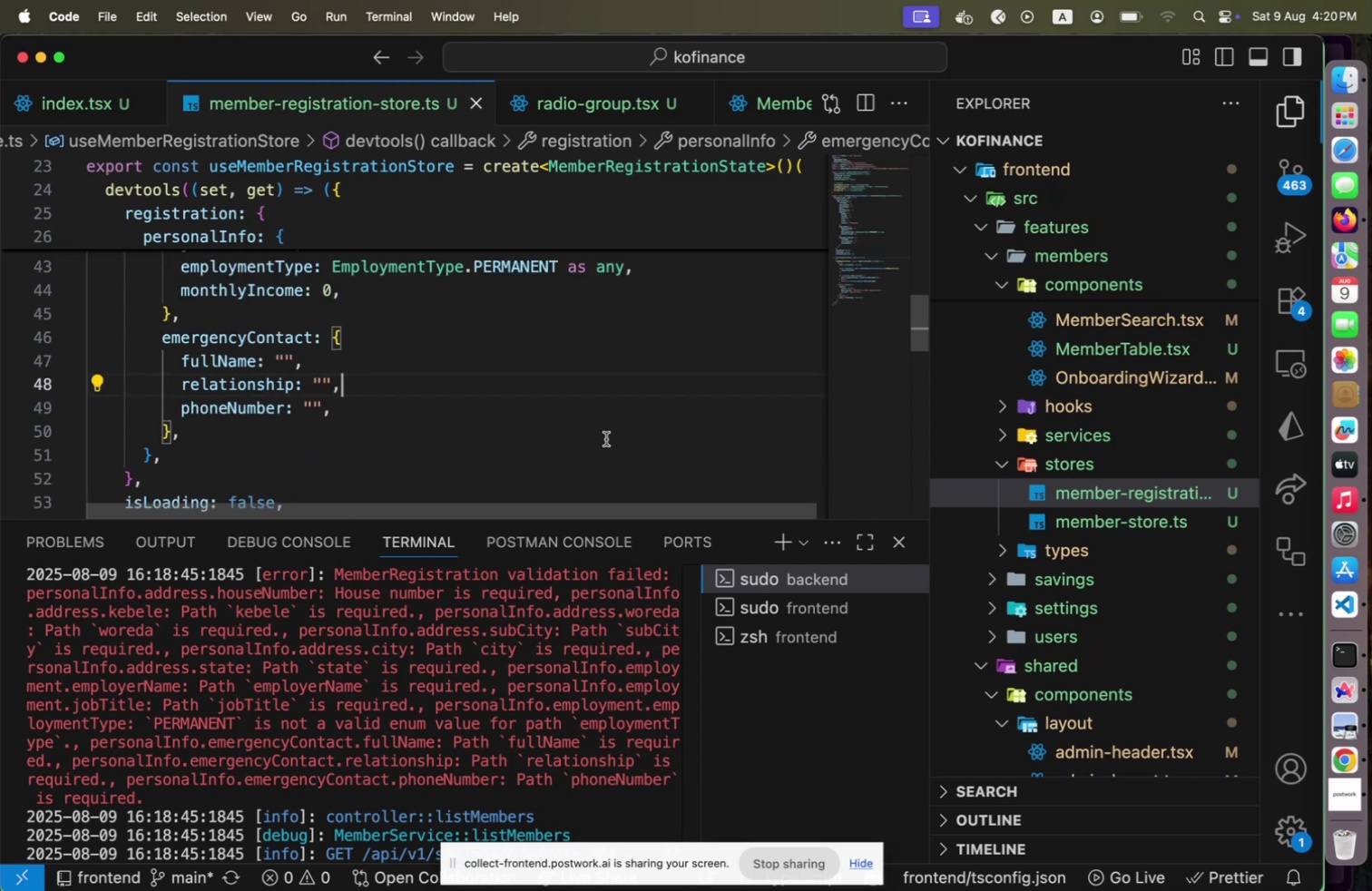 
scroll: coordinate [1085, 543], scroll_direction: up, amount: 67.0
 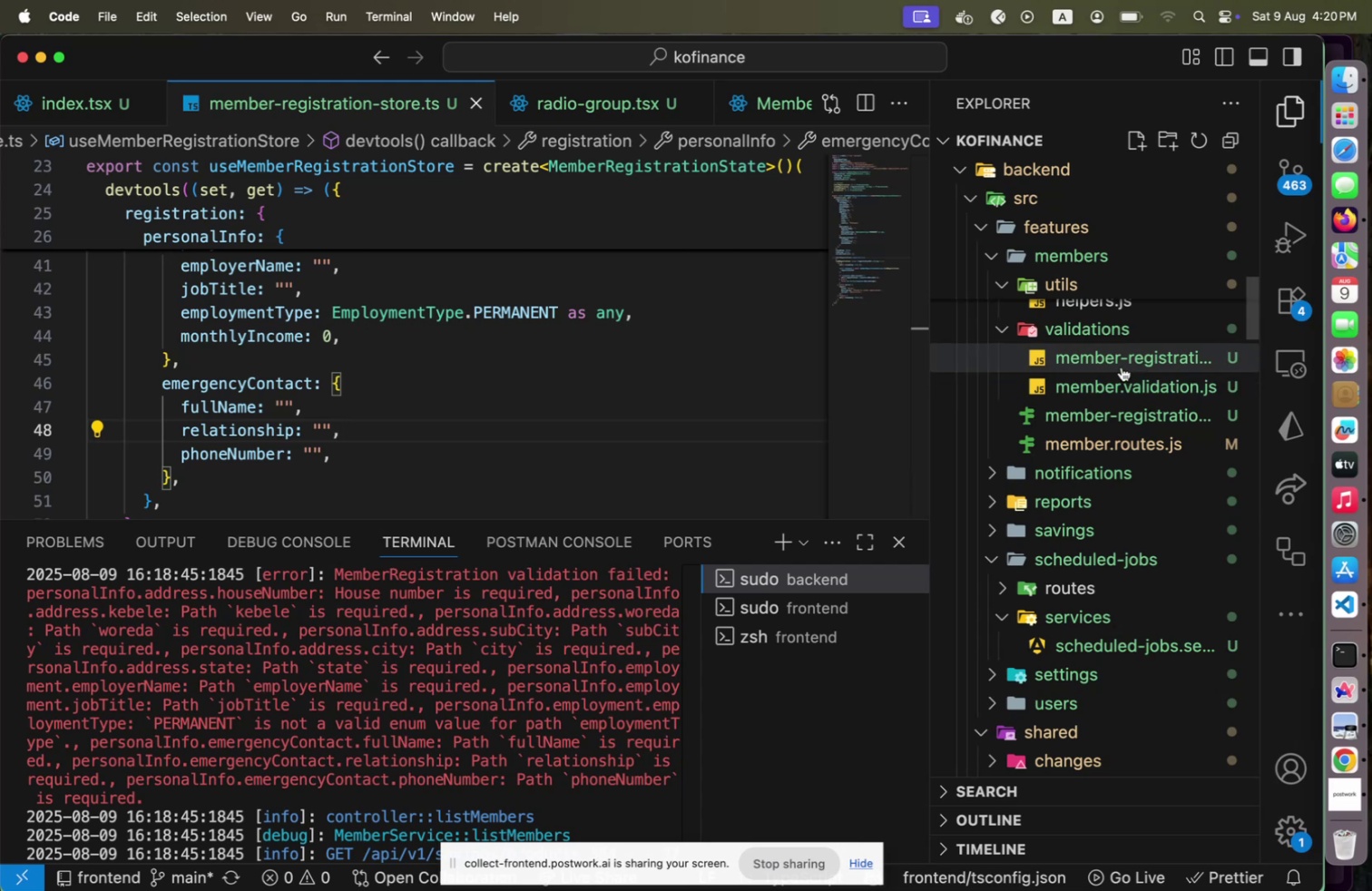 
left_click([1121, 366])
 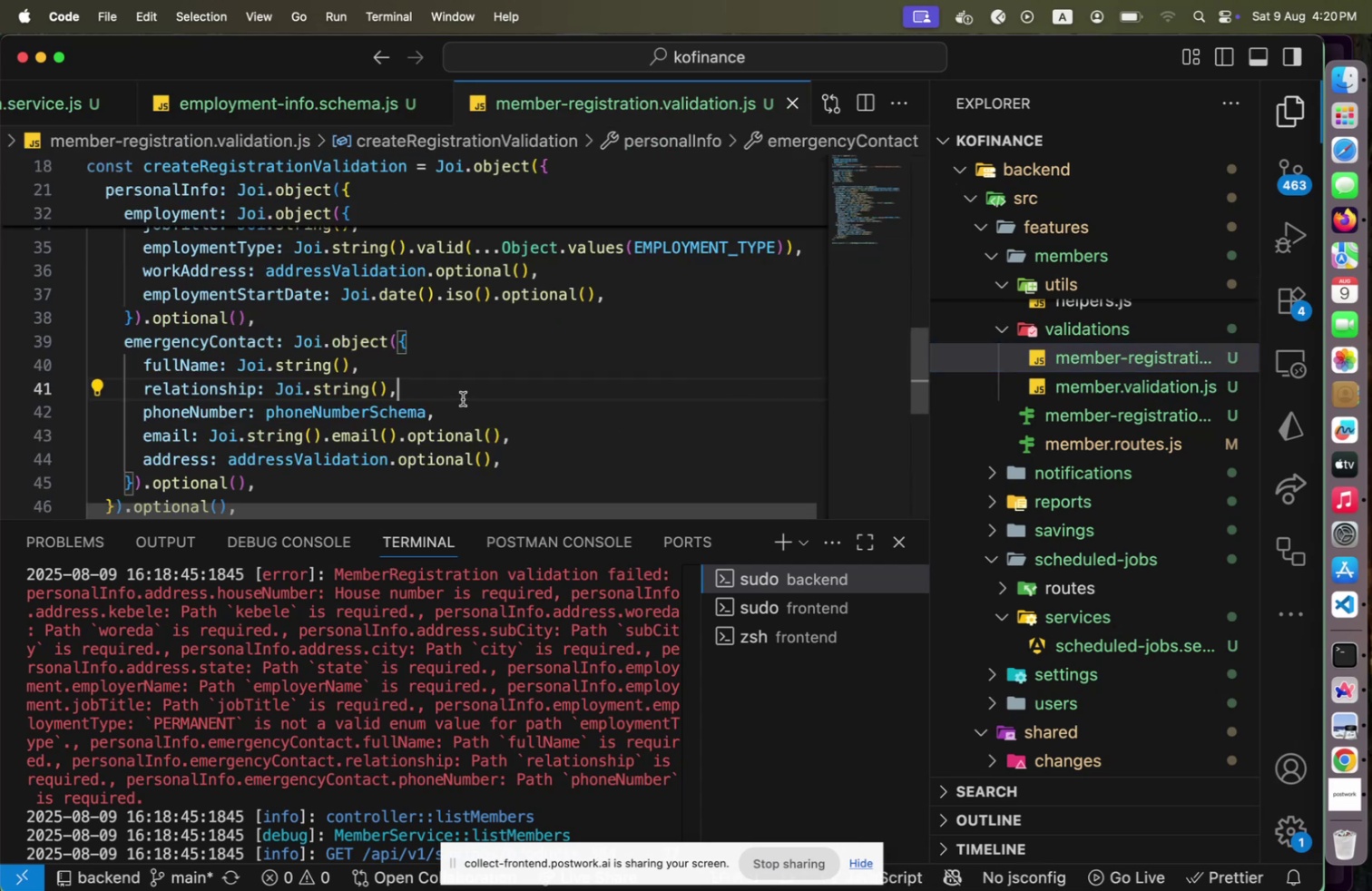 
key(ArrowLeft)
 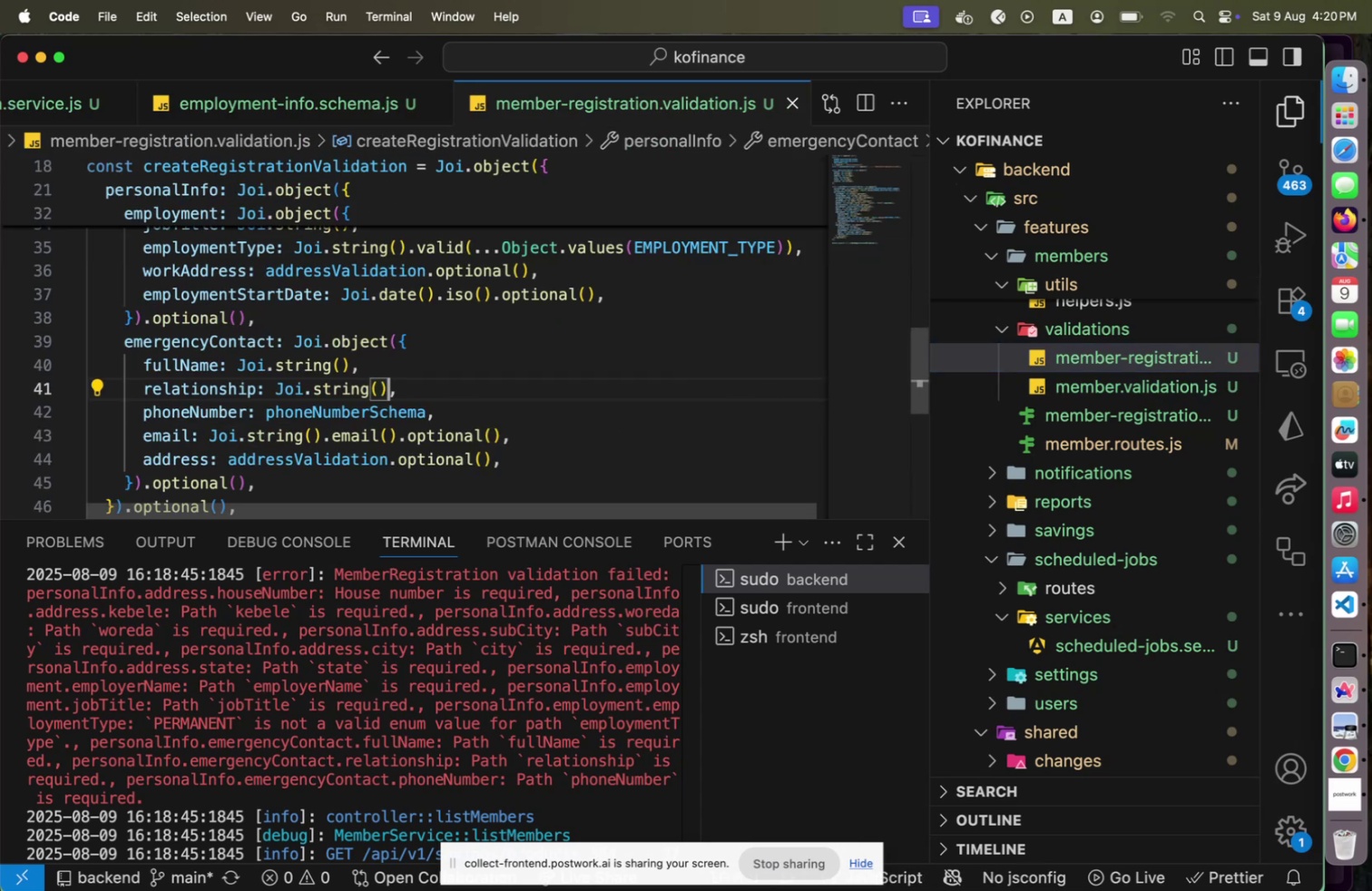 
type(.op)
 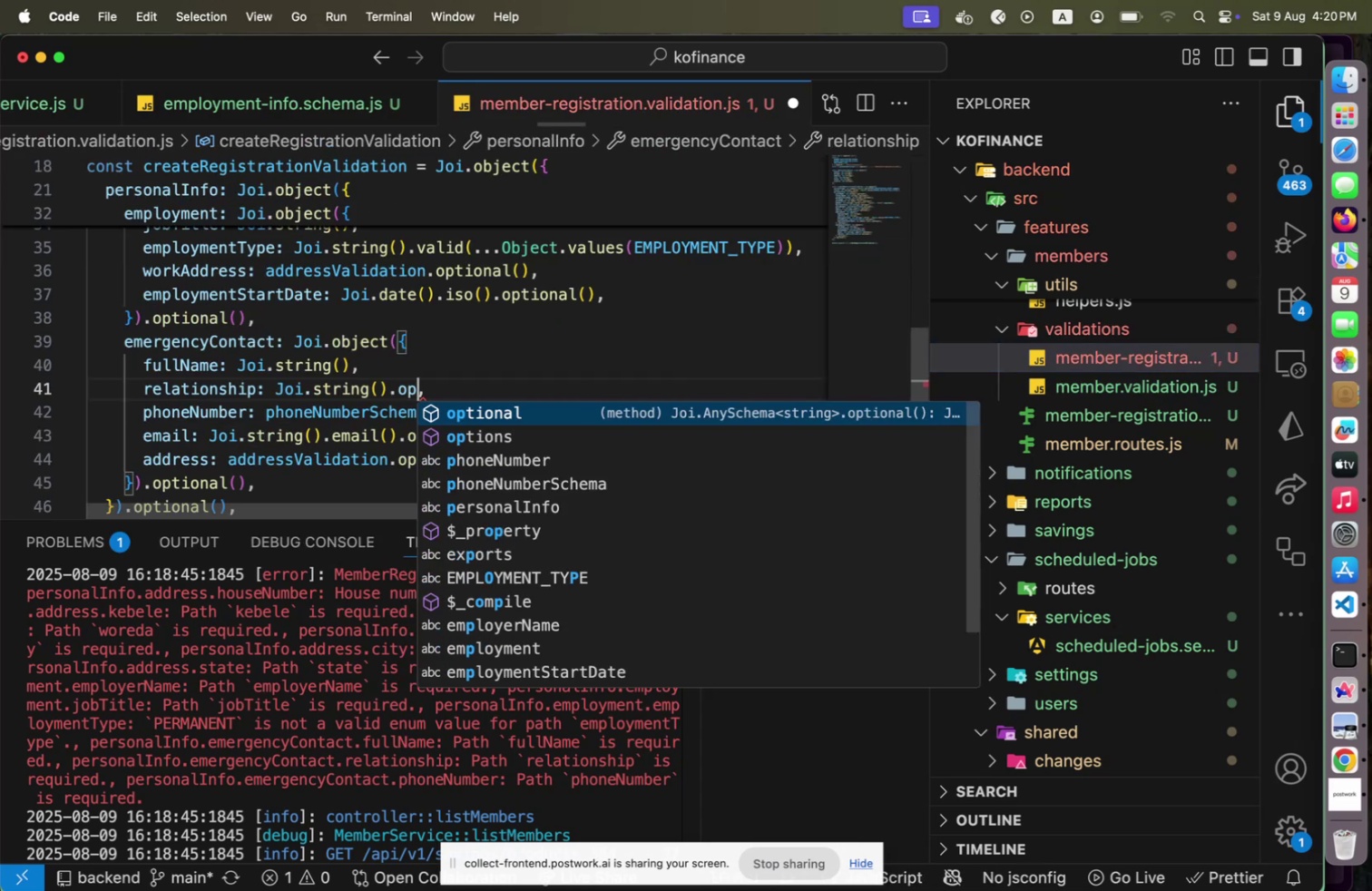 
key(Enter)
 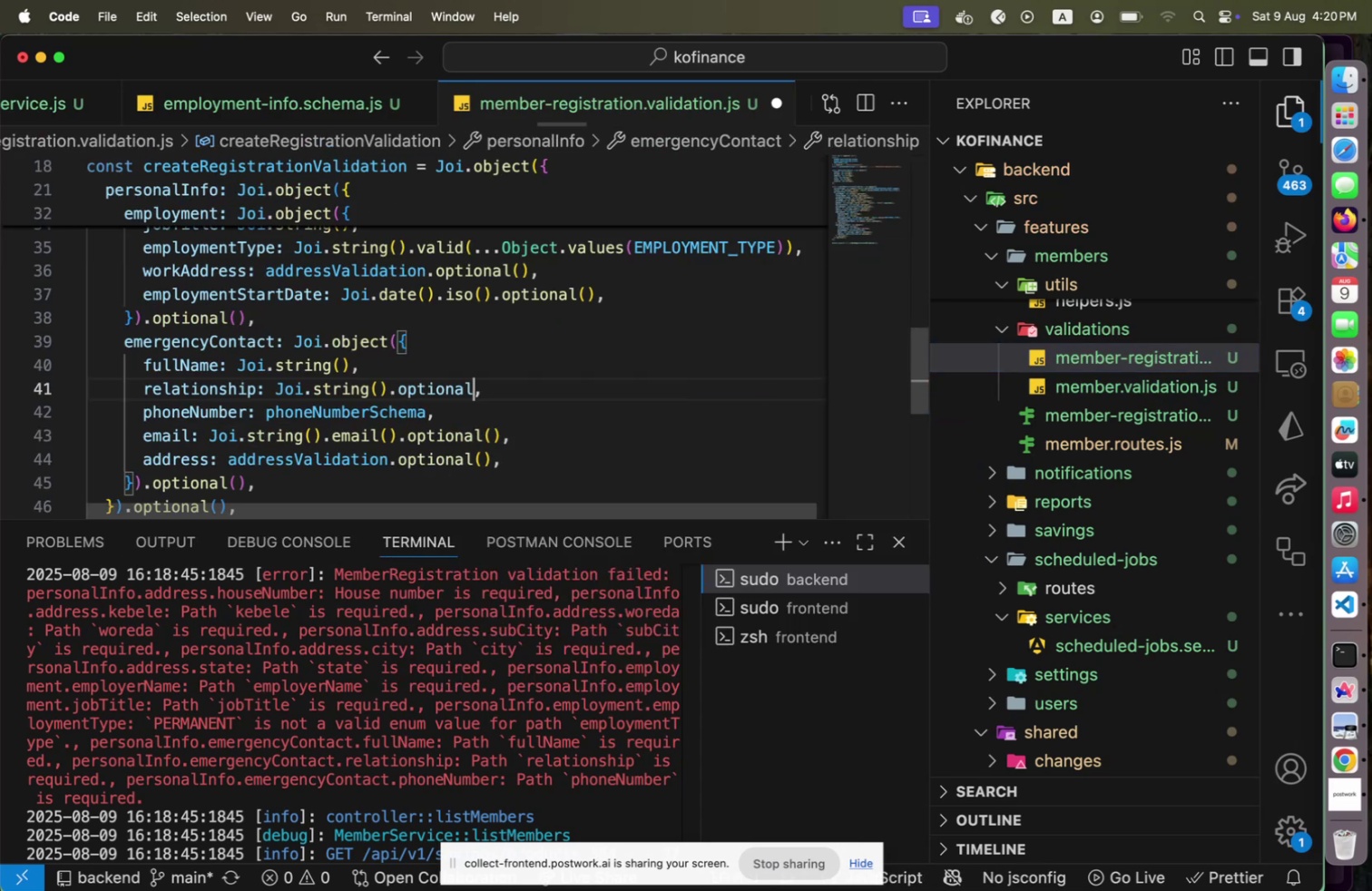 
type(())
 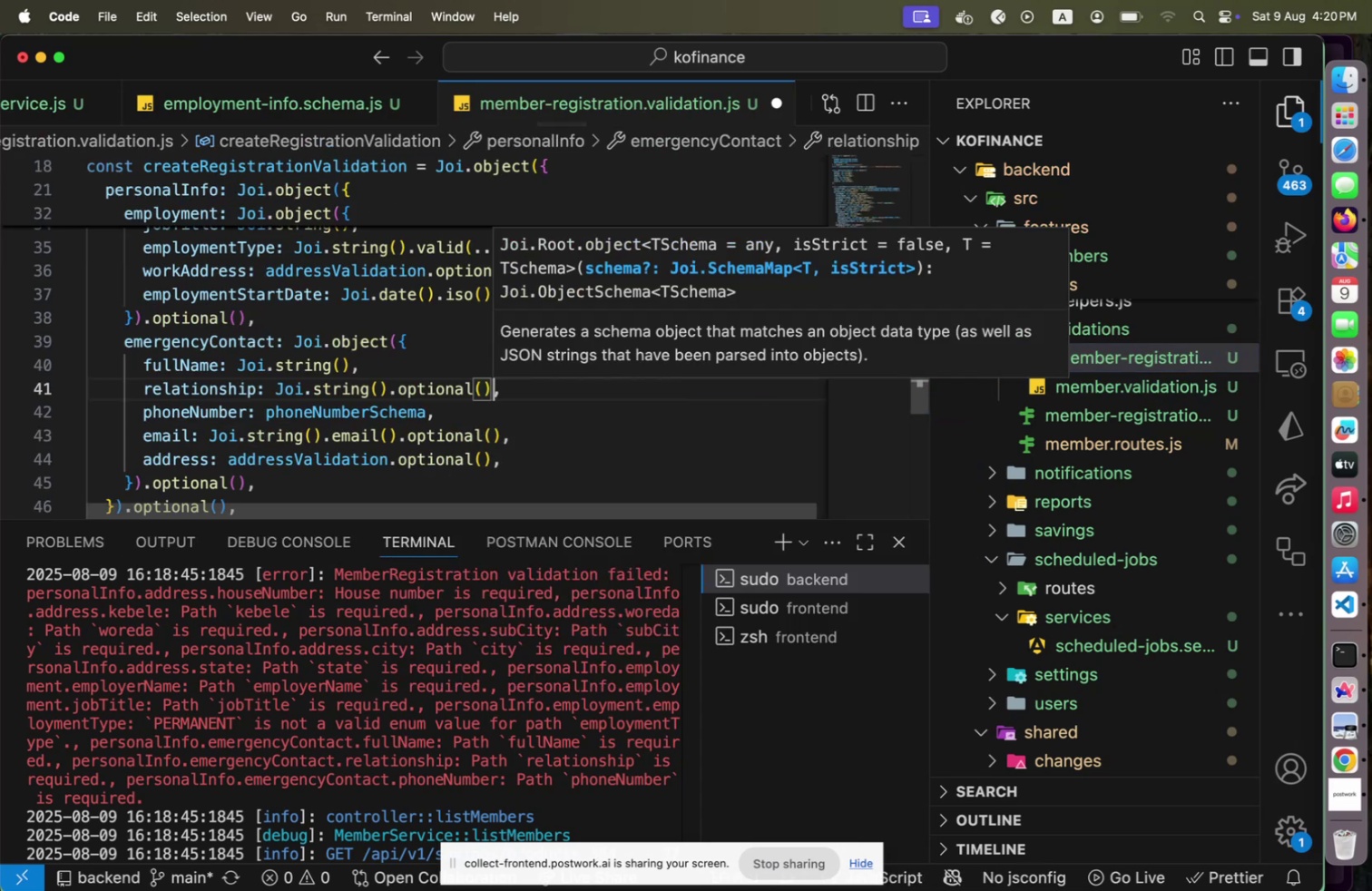 
key(ArrowUp)
 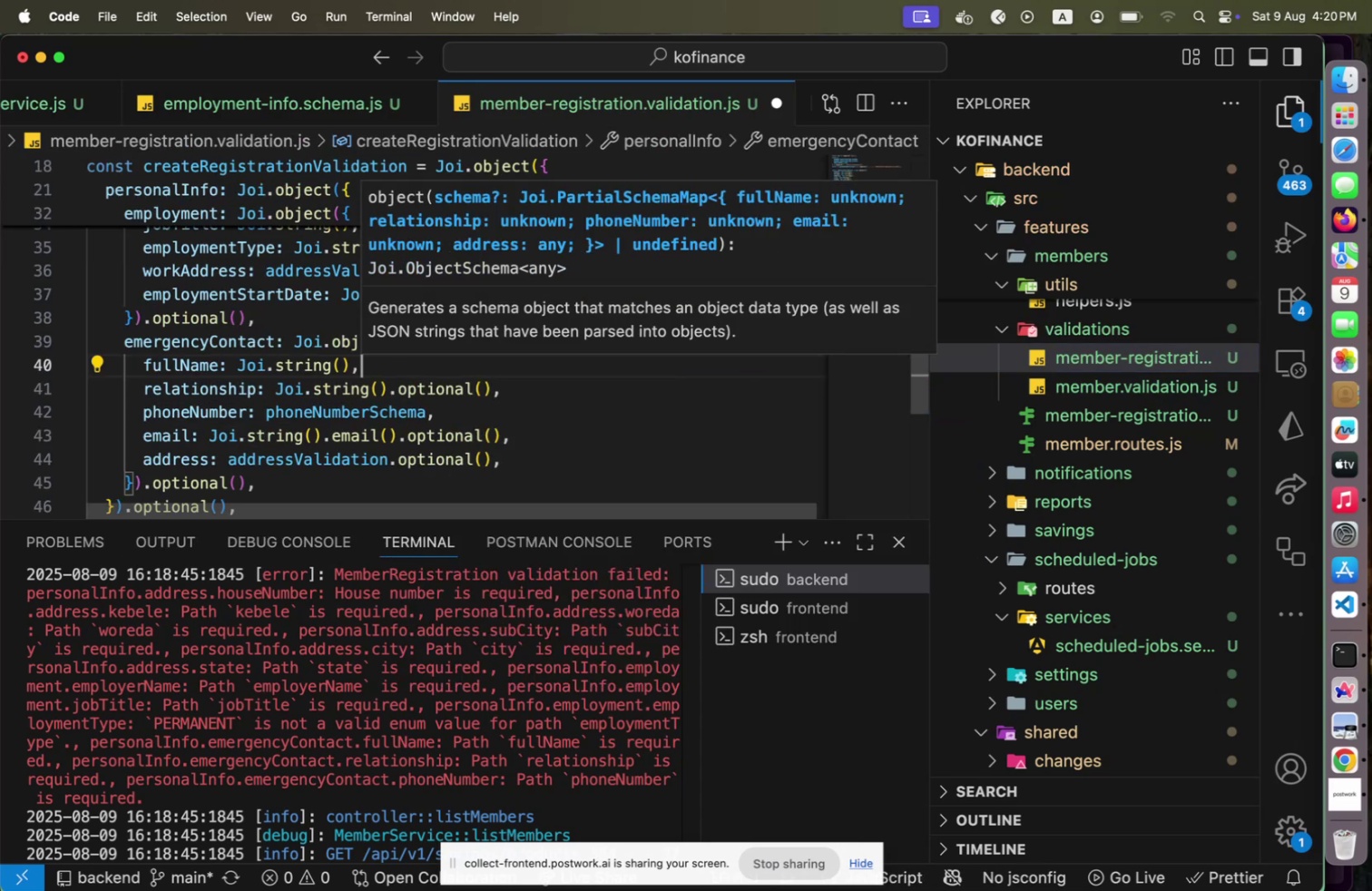 
key(ArrowLeft)
 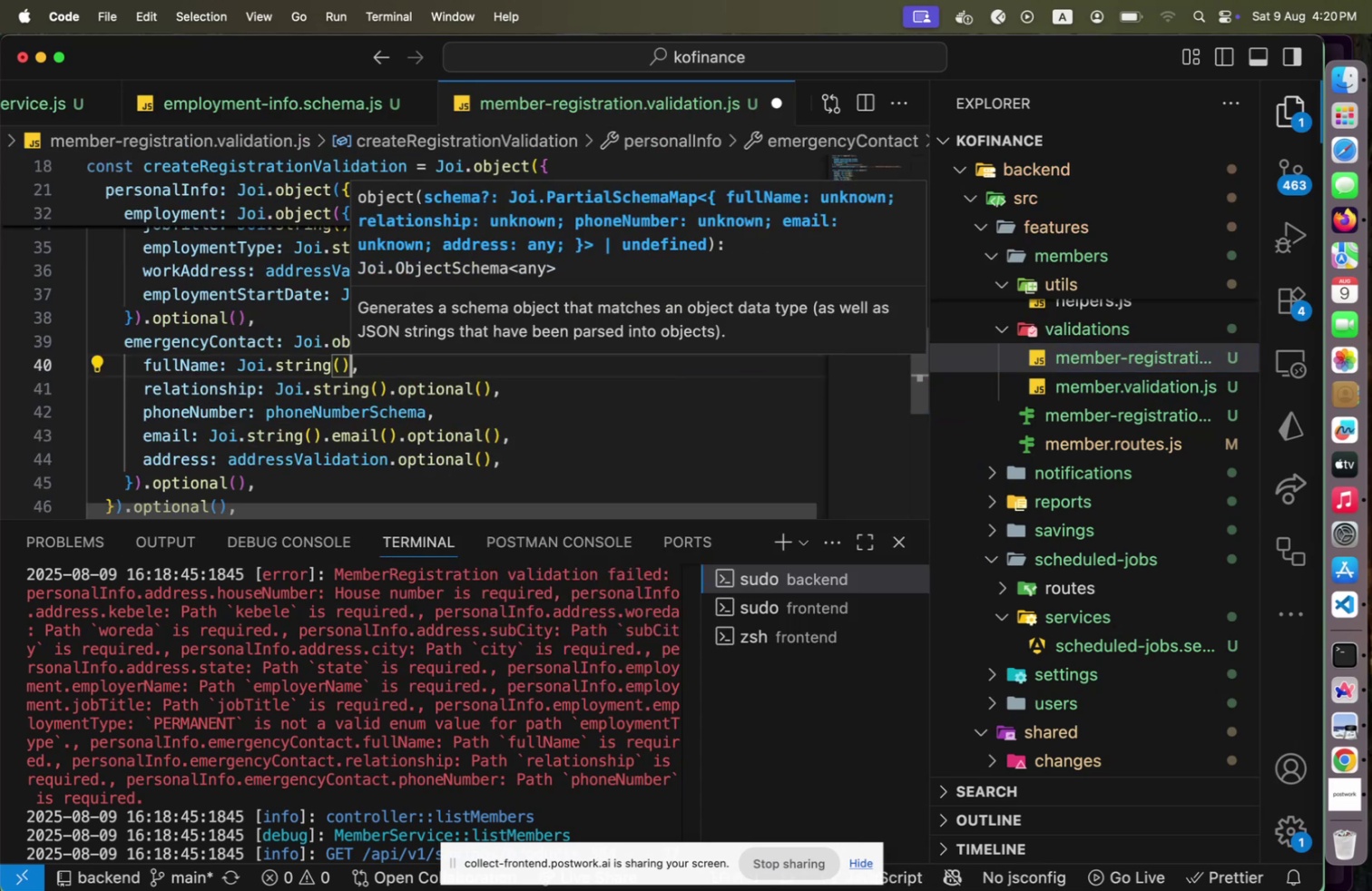 
type(.op)
 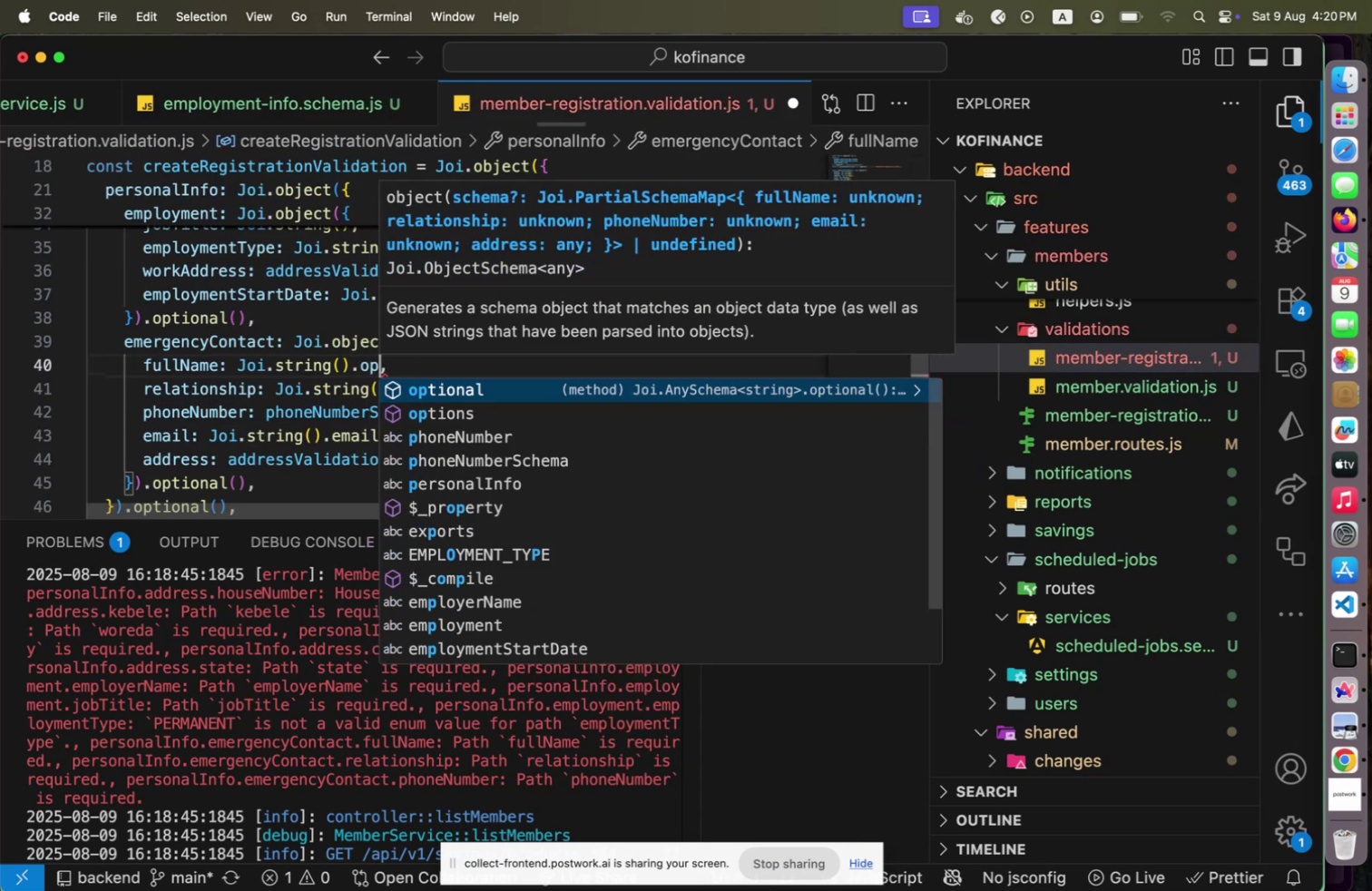 
key(Enter)
 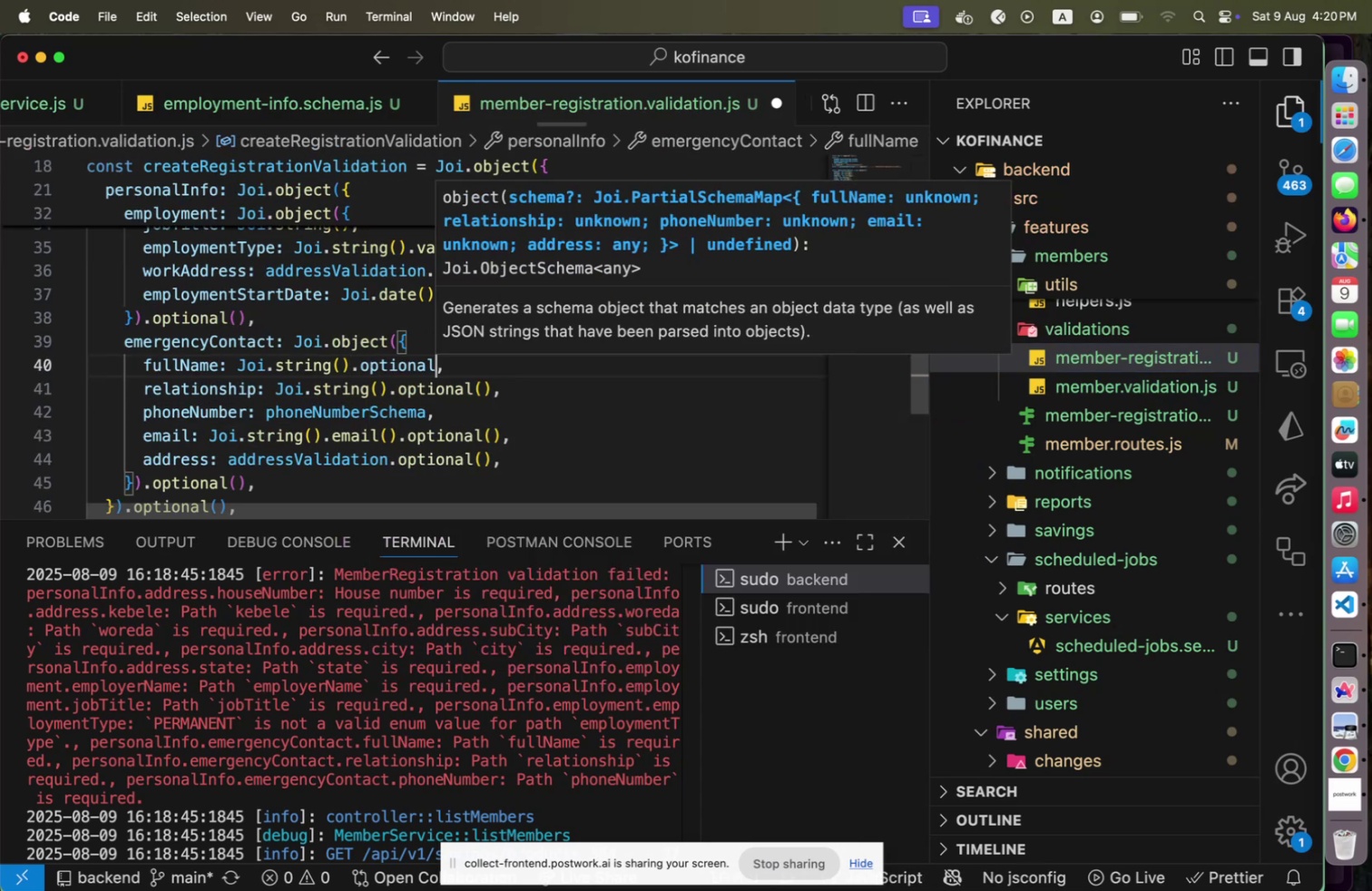 
type(())
key(Escape)
 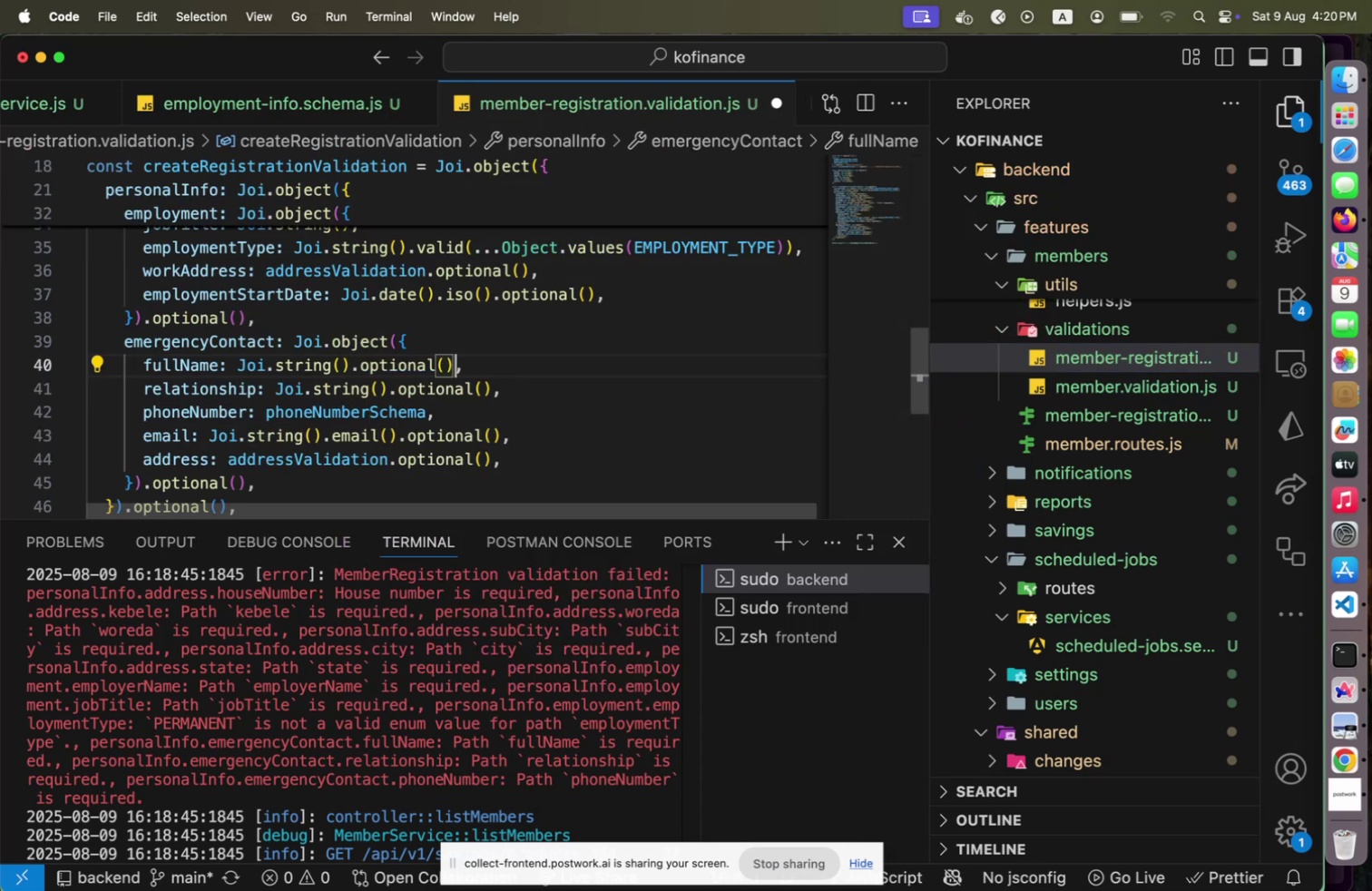 
key(ArrowUp)
 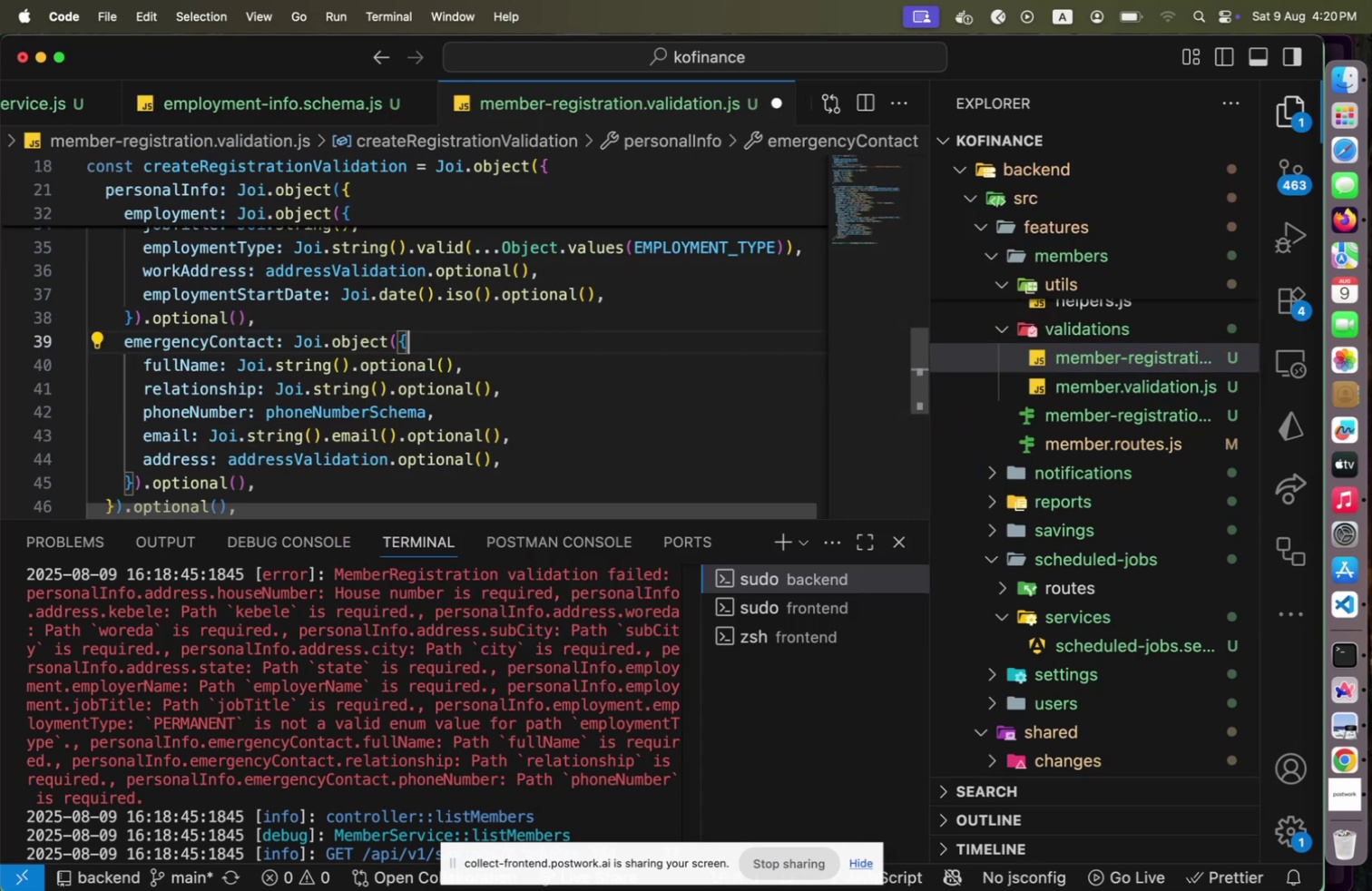 
key(ArrowUp)
 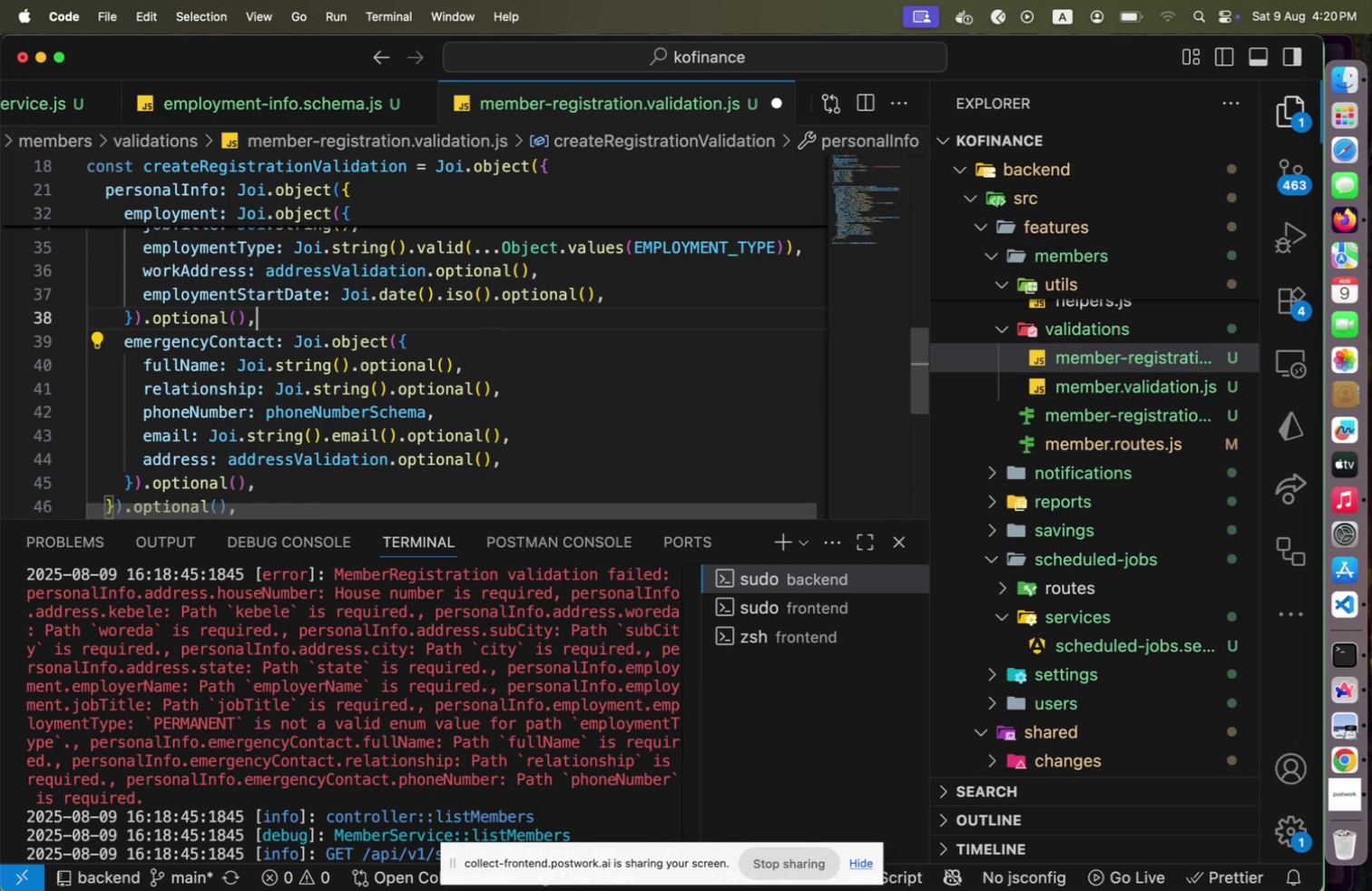 
key(ArrowUp)
 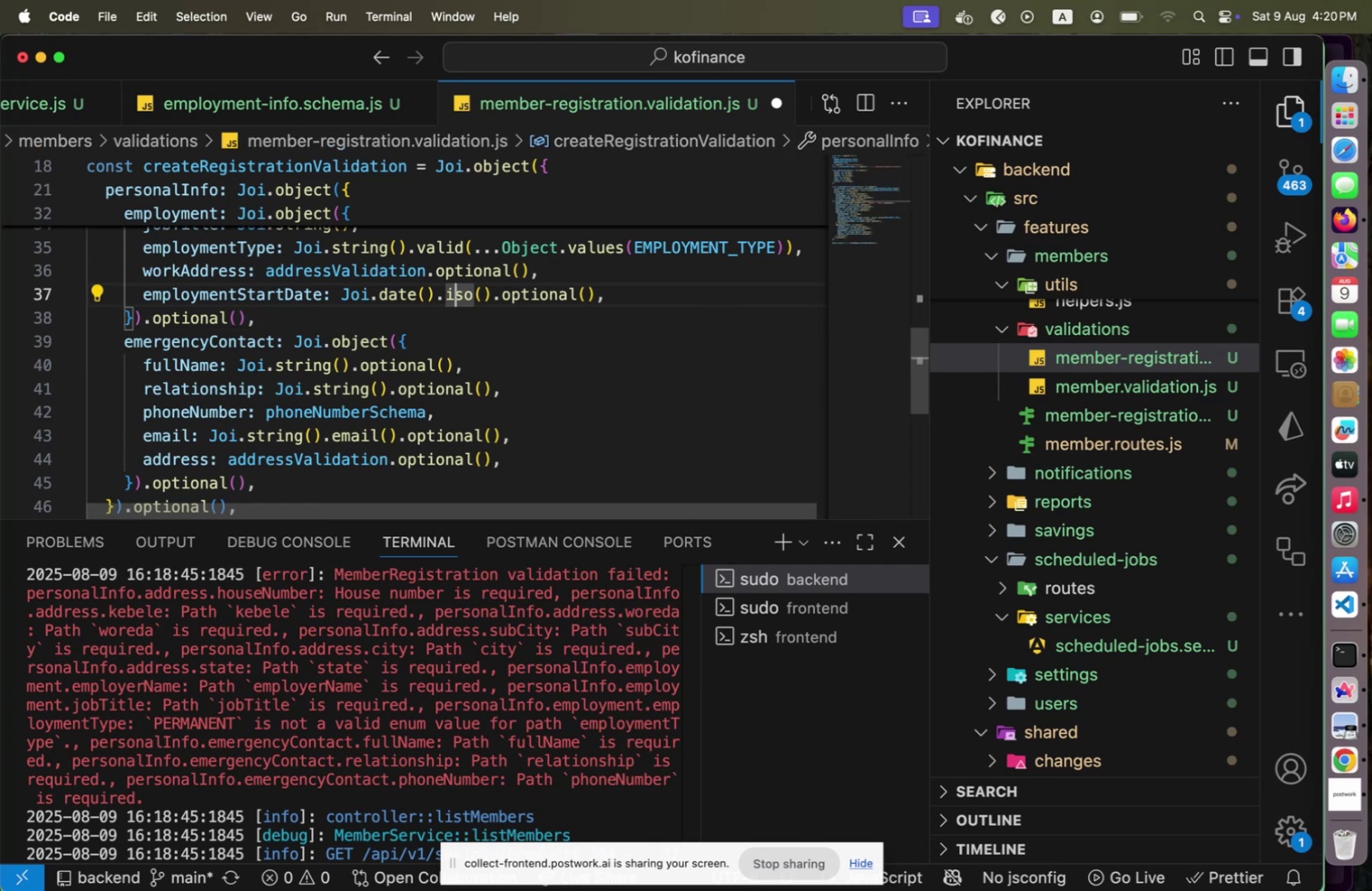 
key(ArrowUp)
 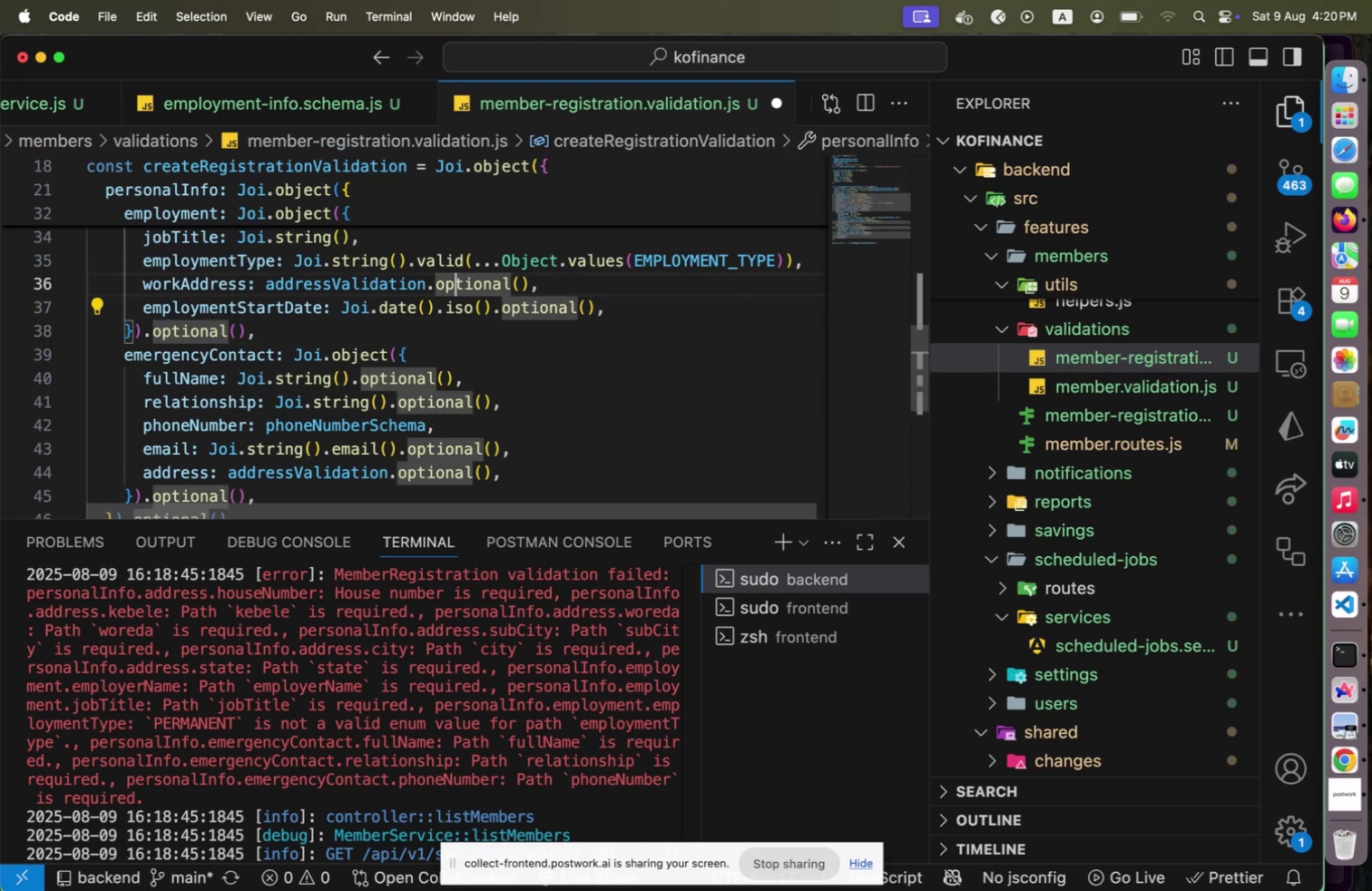 
key(ArrowUp)
 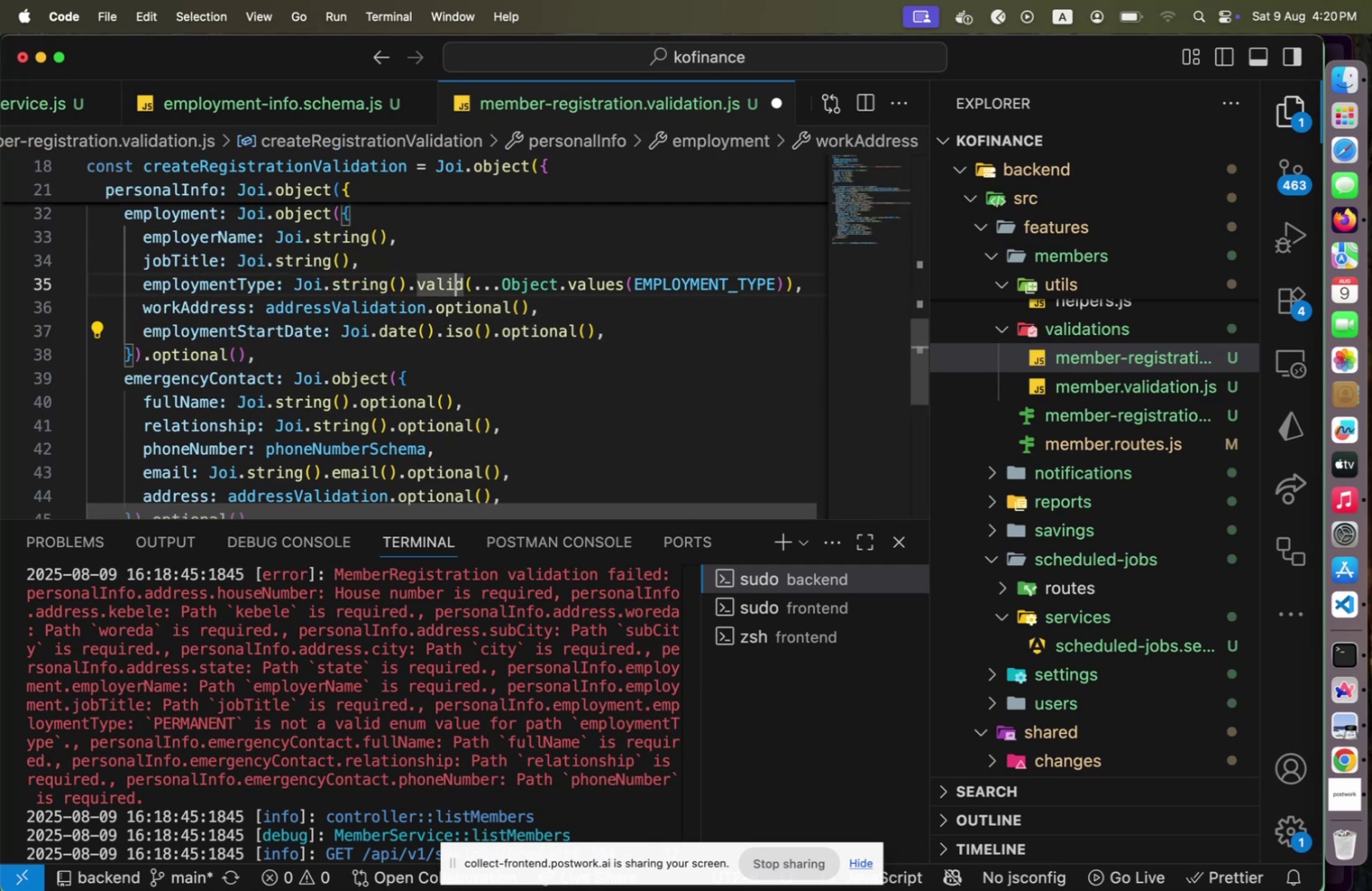 
key(ArrowUp)
 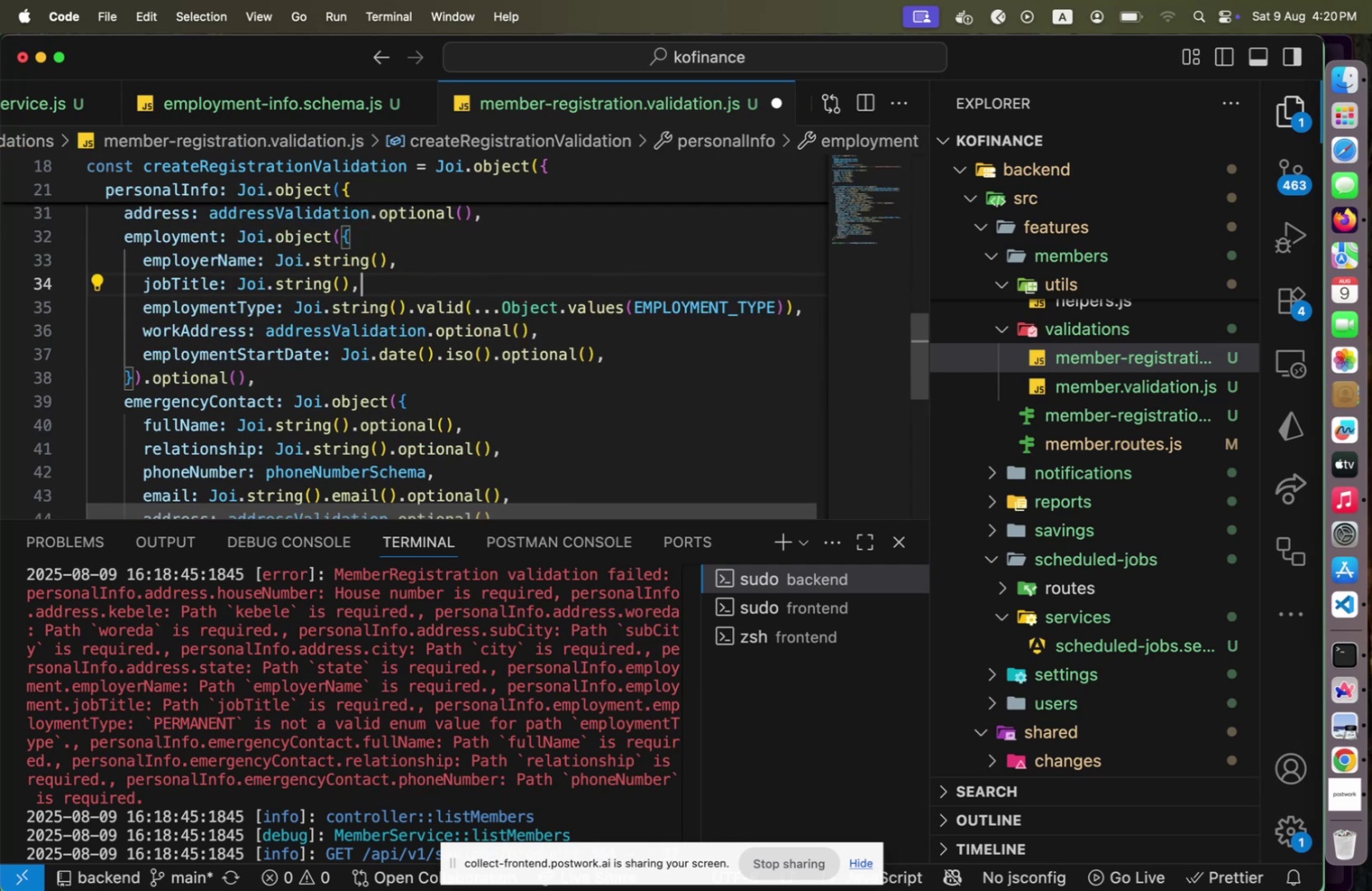 
key(ArrowLeft)
 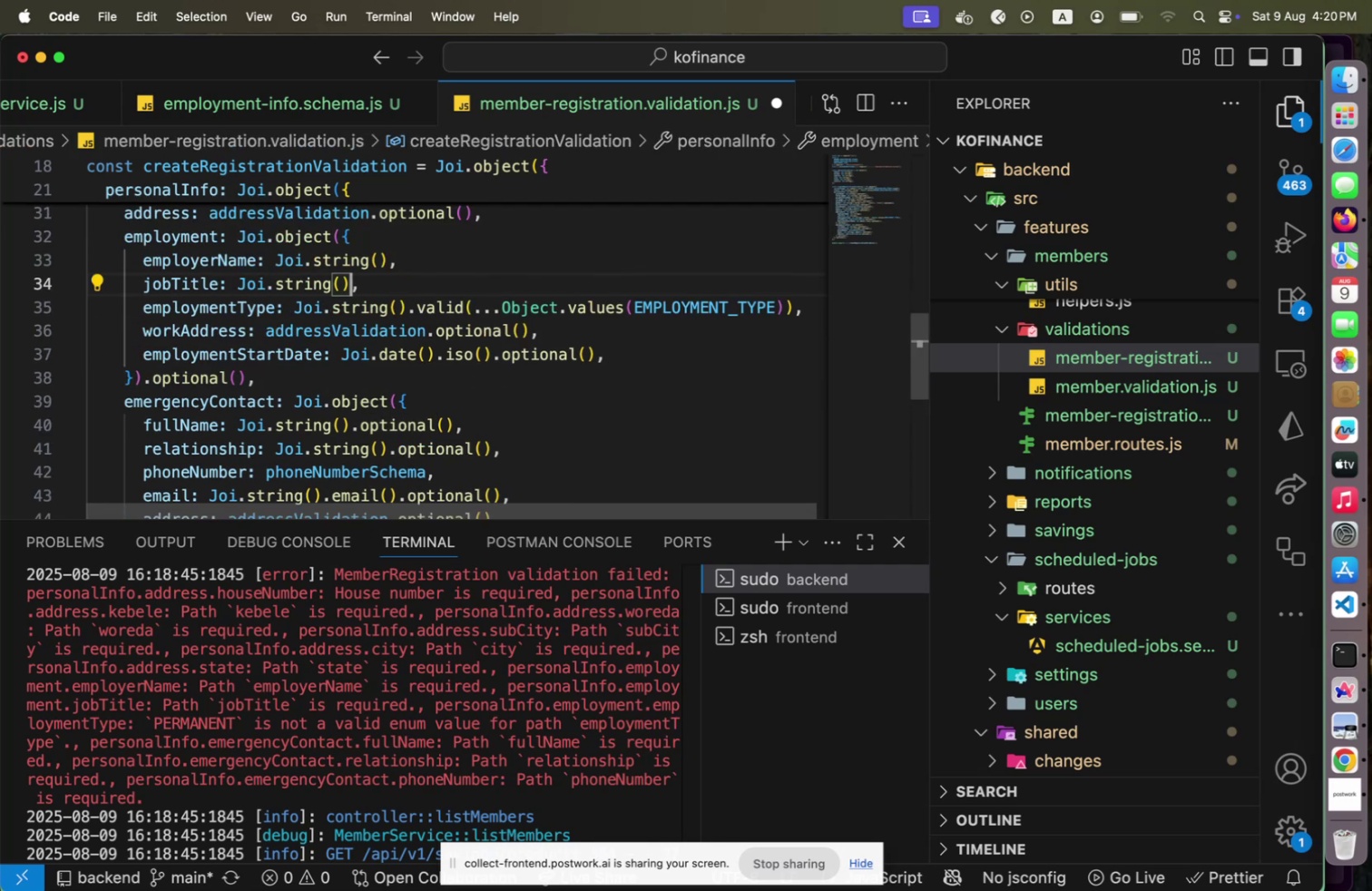 
key(Period)
 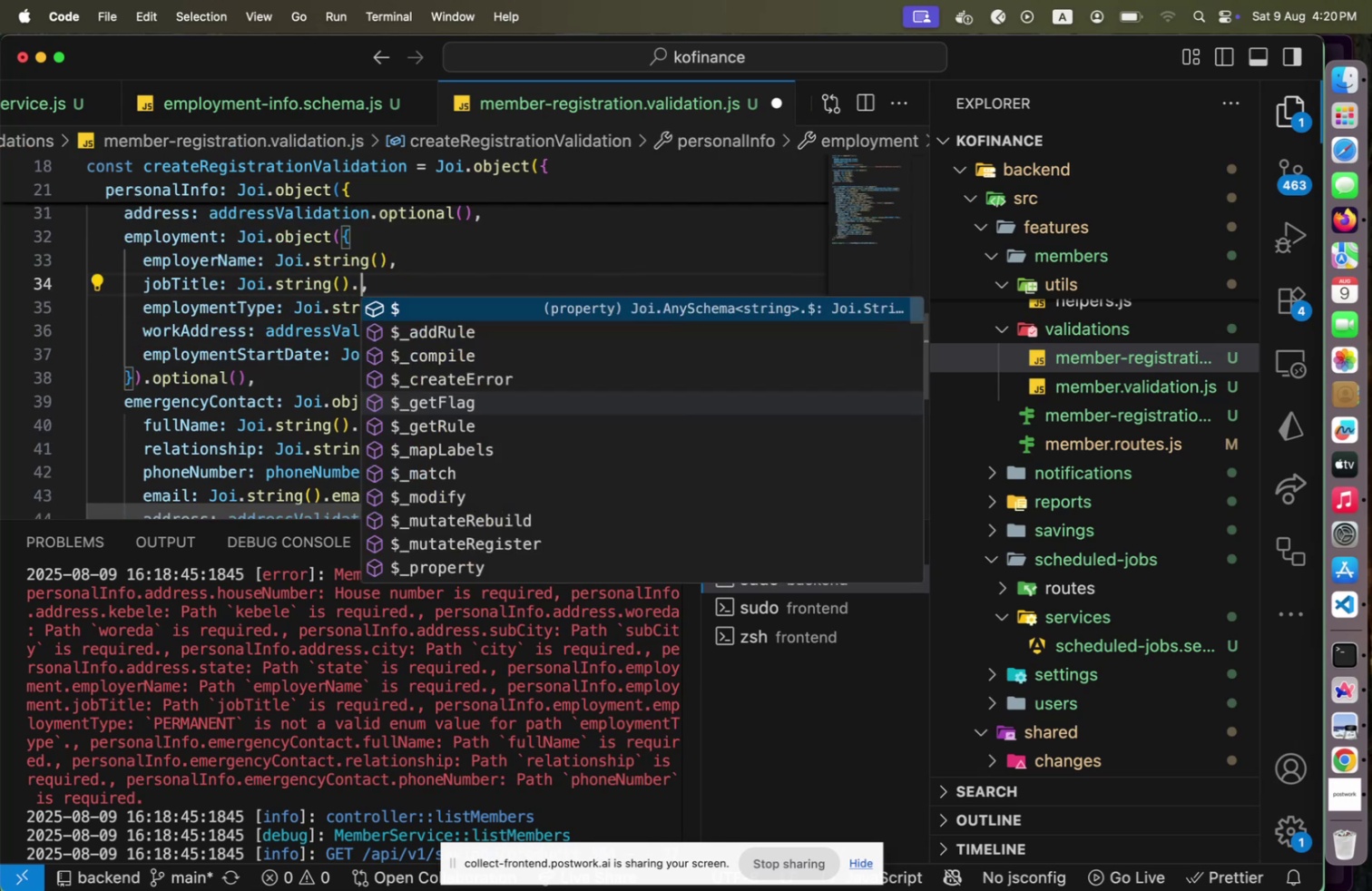 
key(O)
 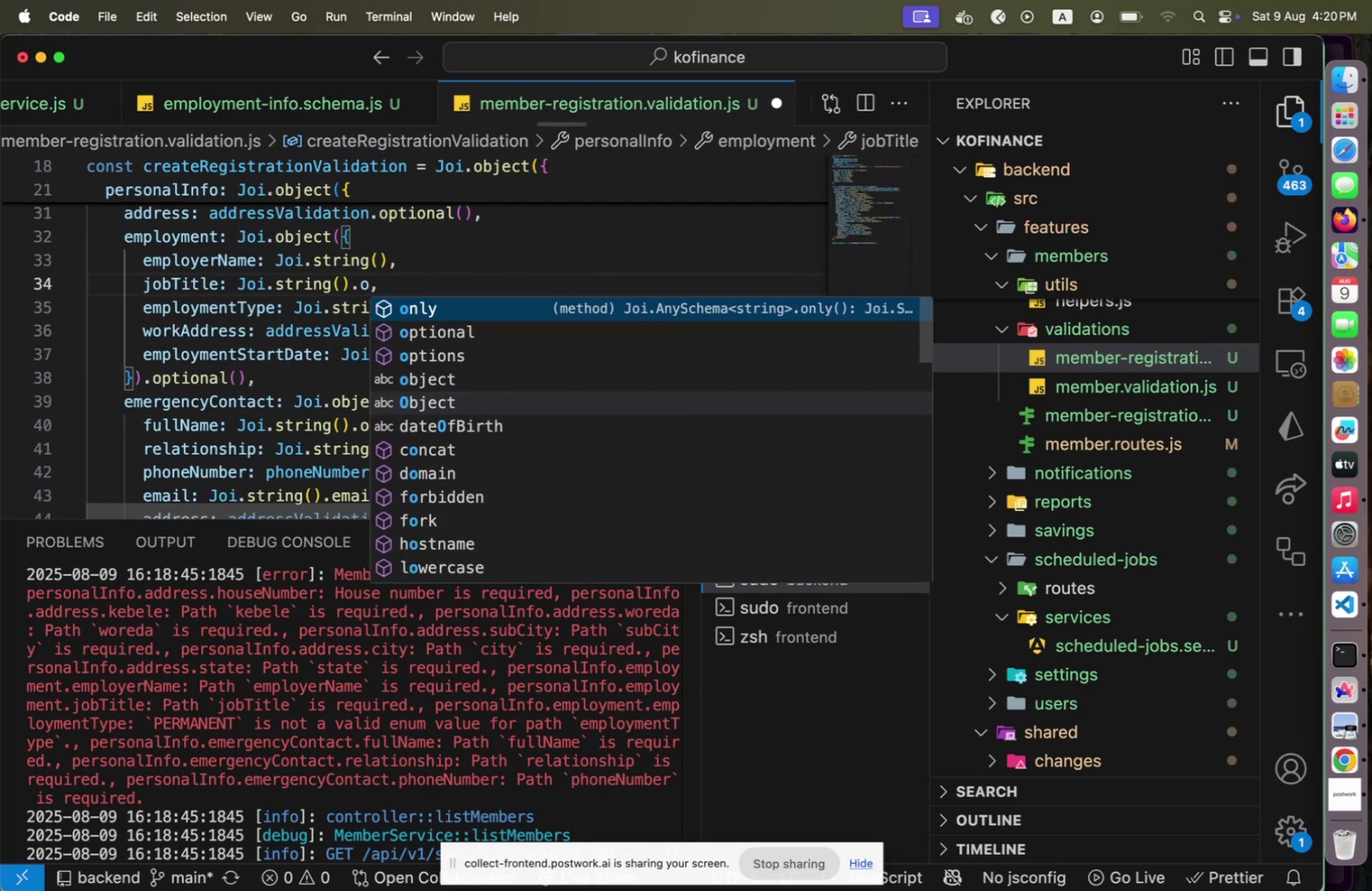 
key(ArrowDown)
 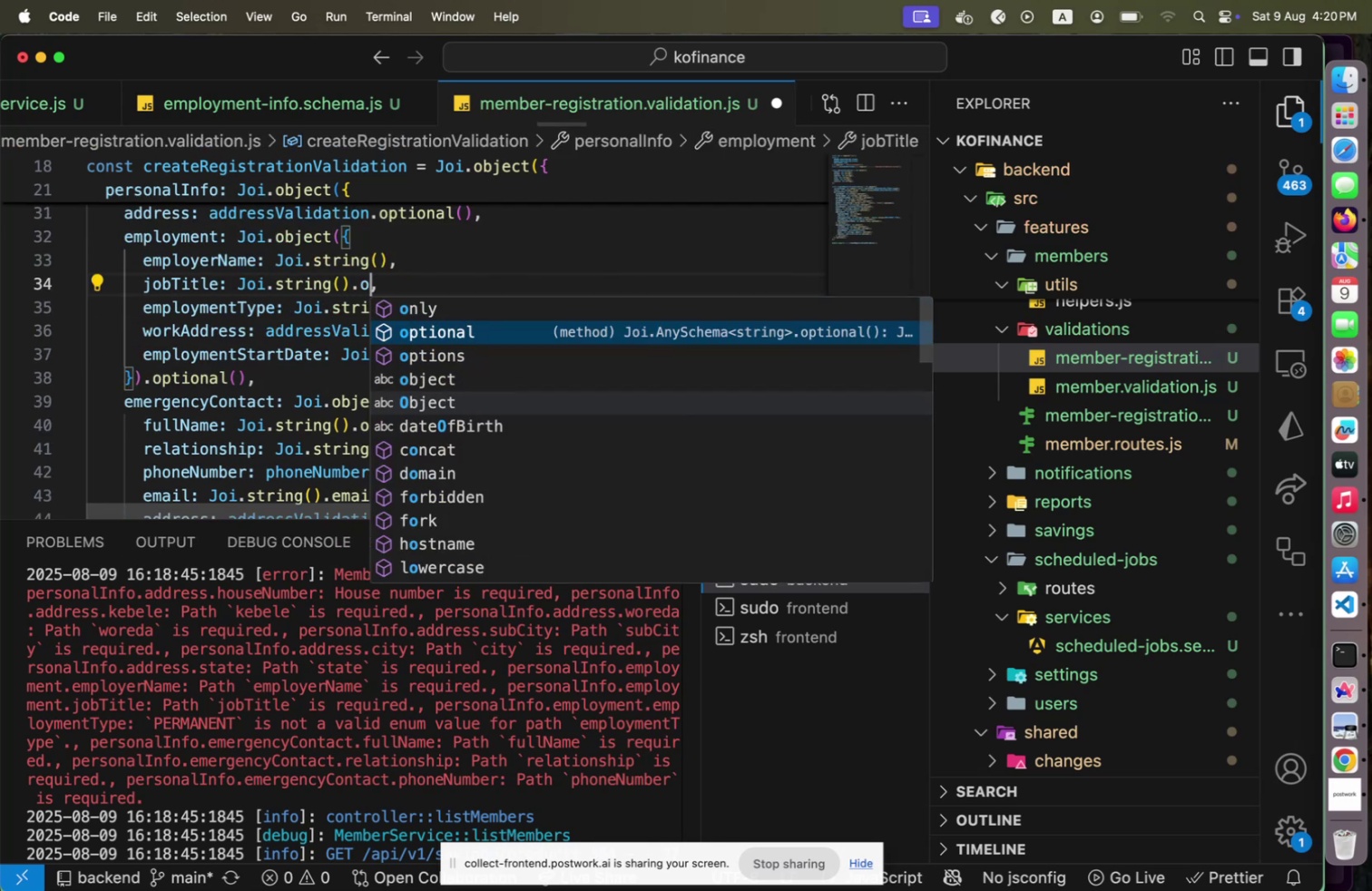 
key(Enter)
 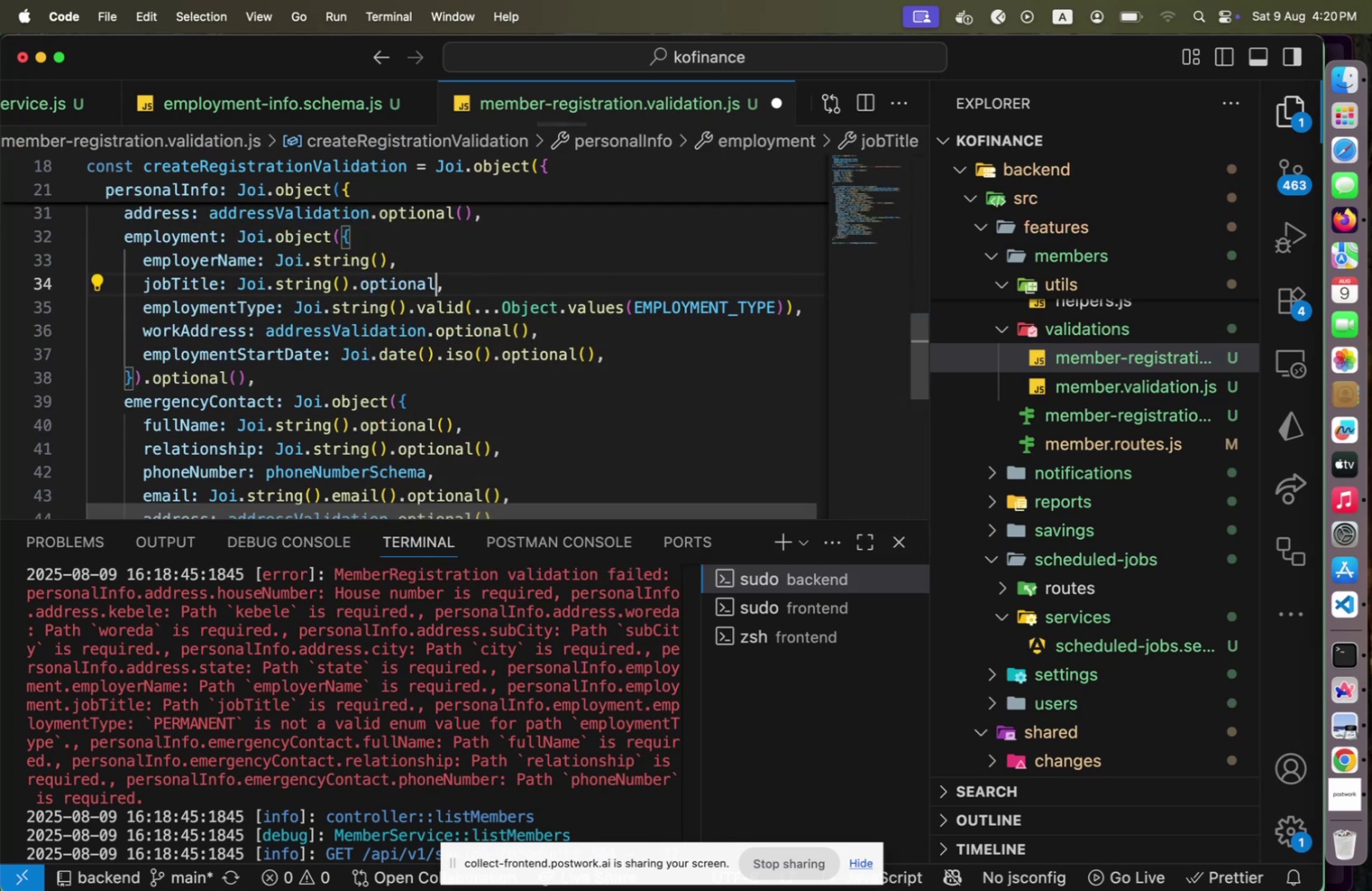 
type(())
 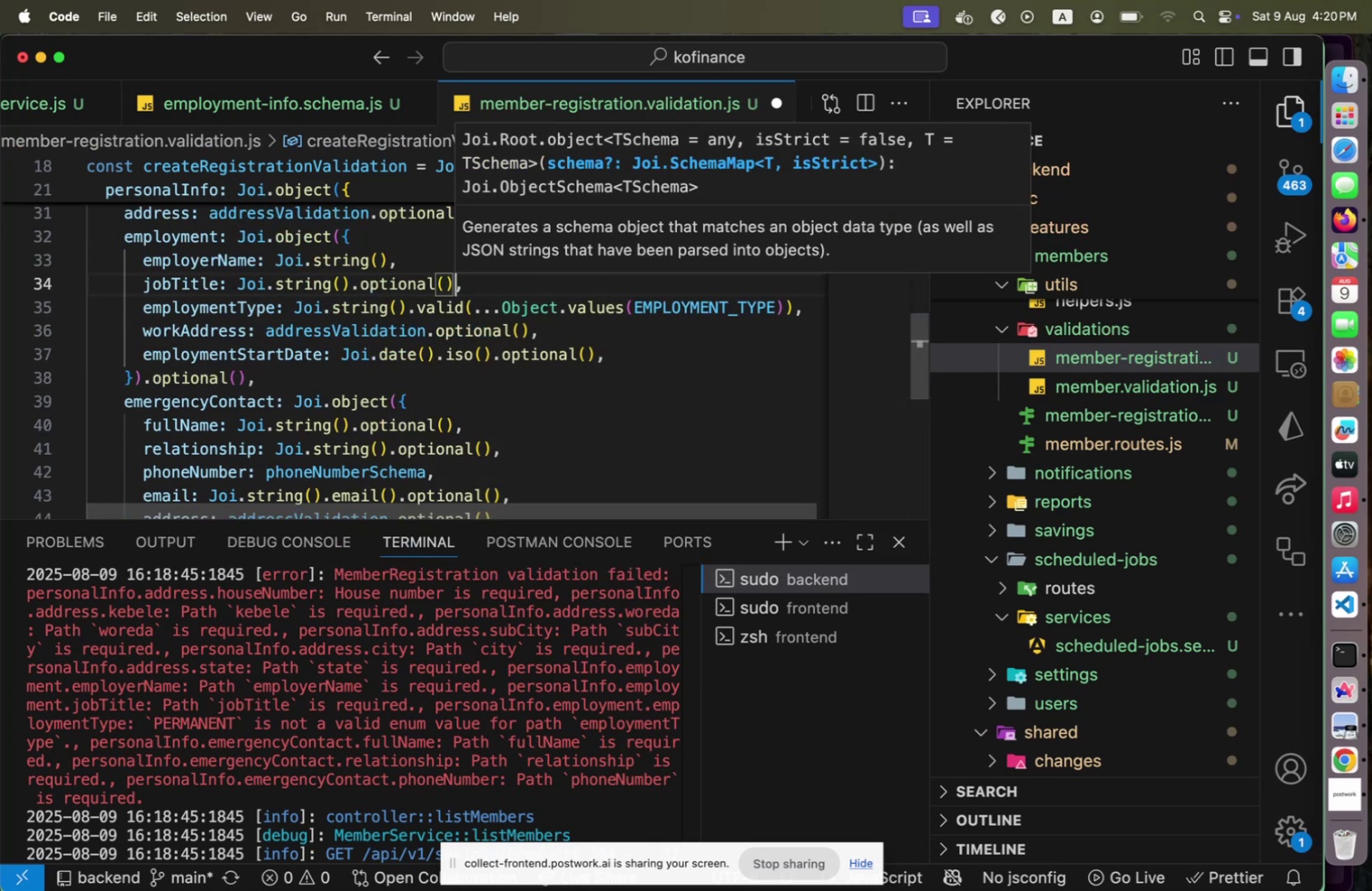 
key(ArrowUp)
 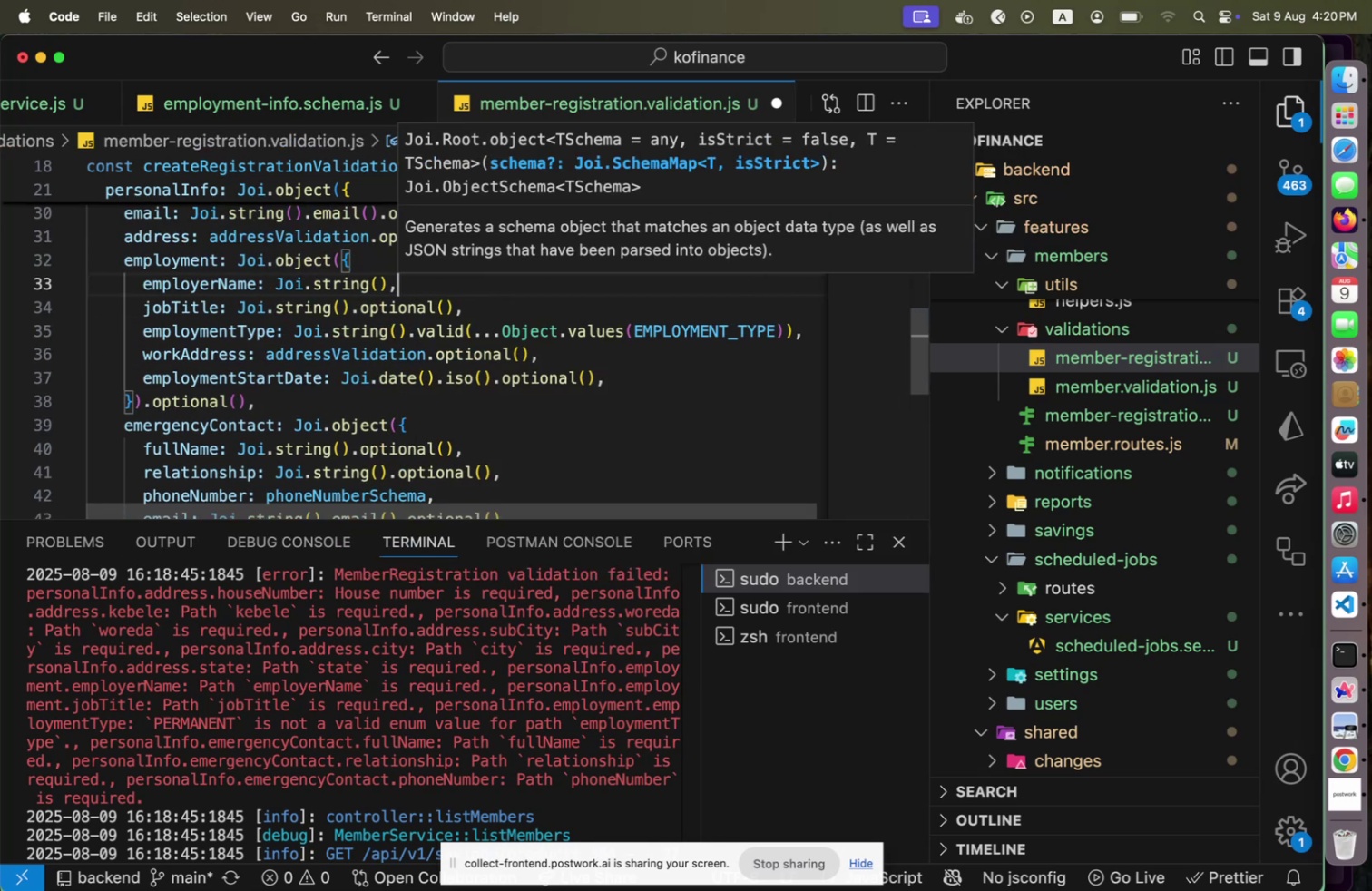 
key(ArrowLeft)
 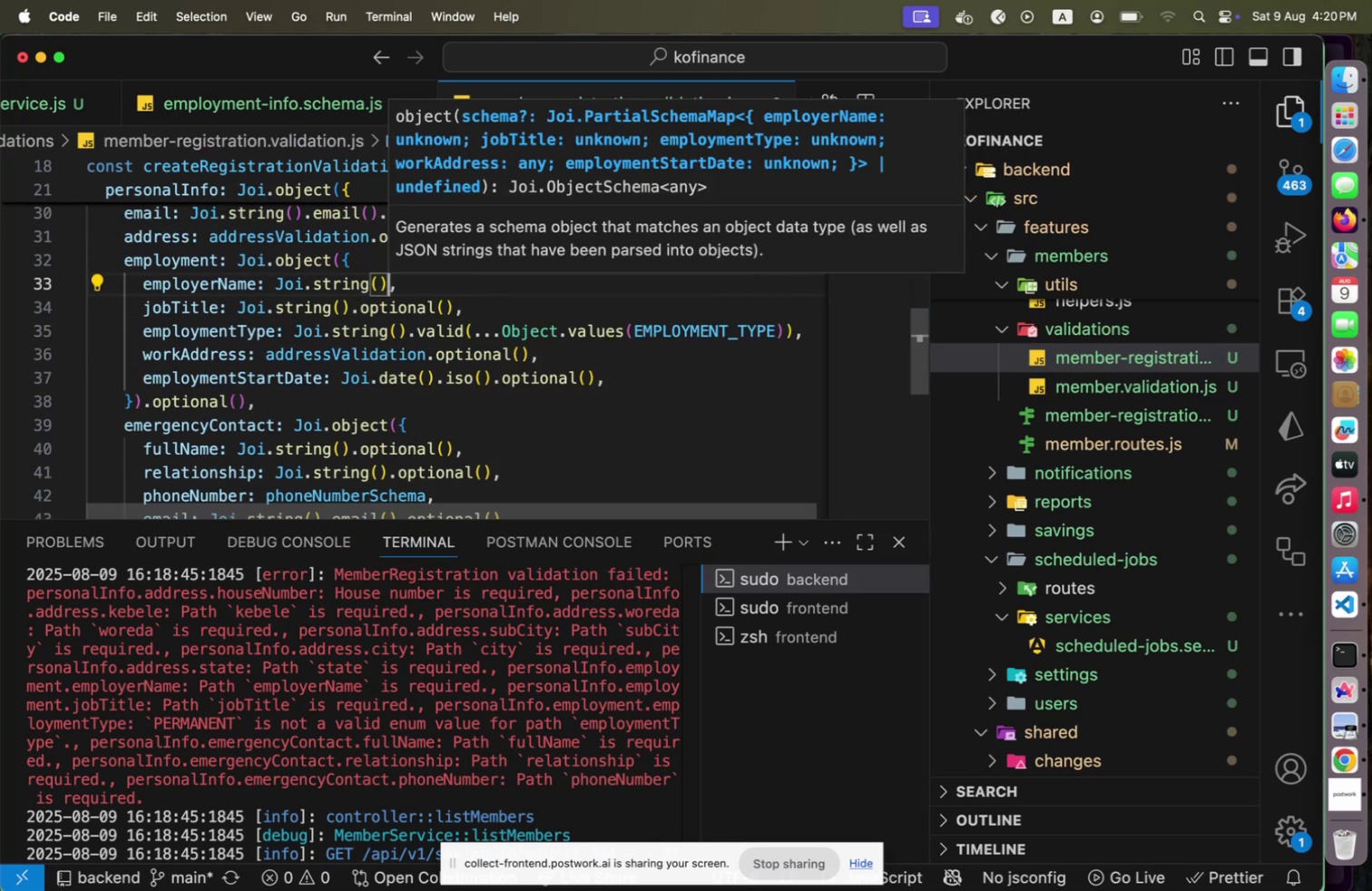 
type(.op)
 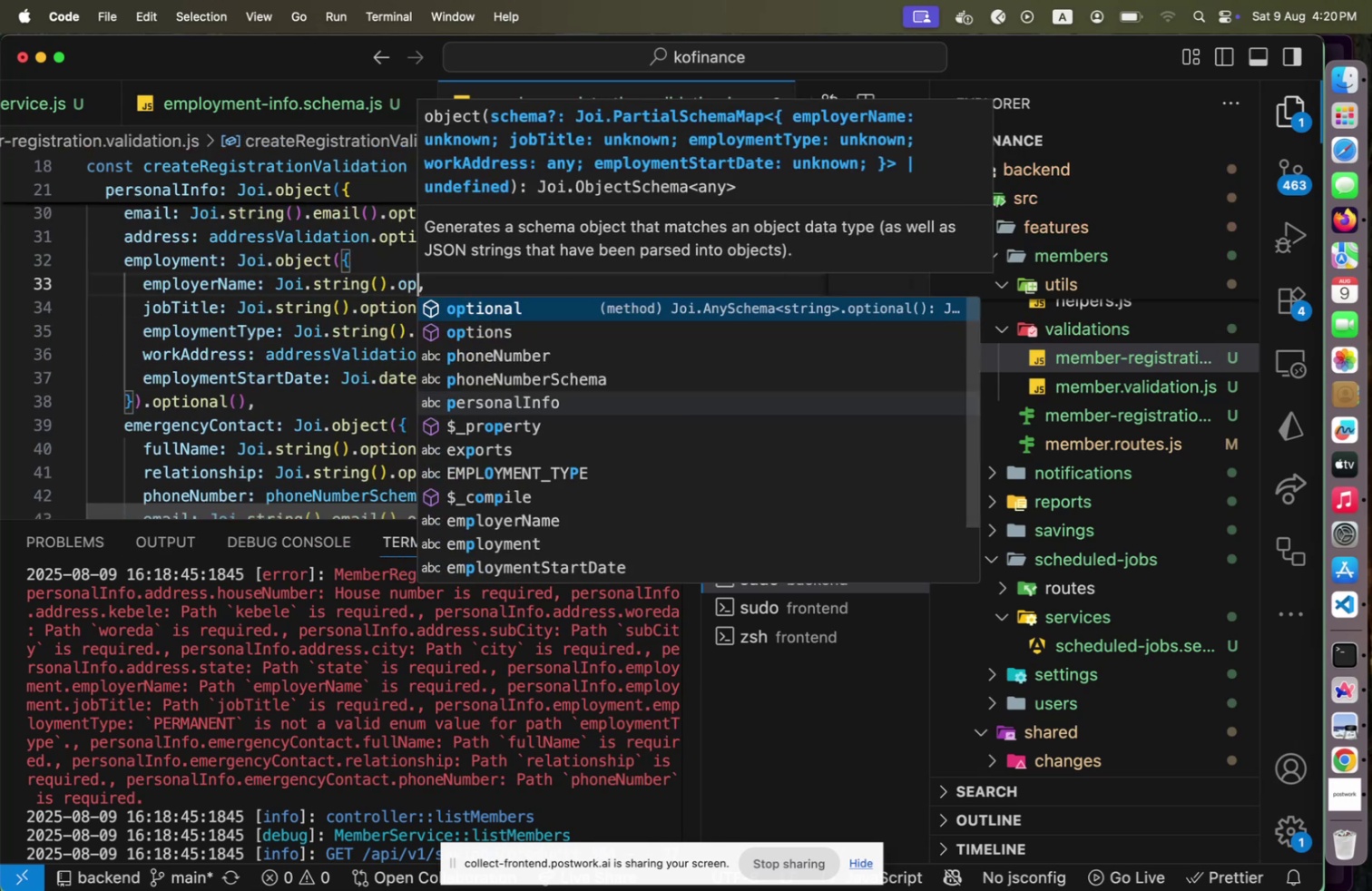 
key(Enter)
 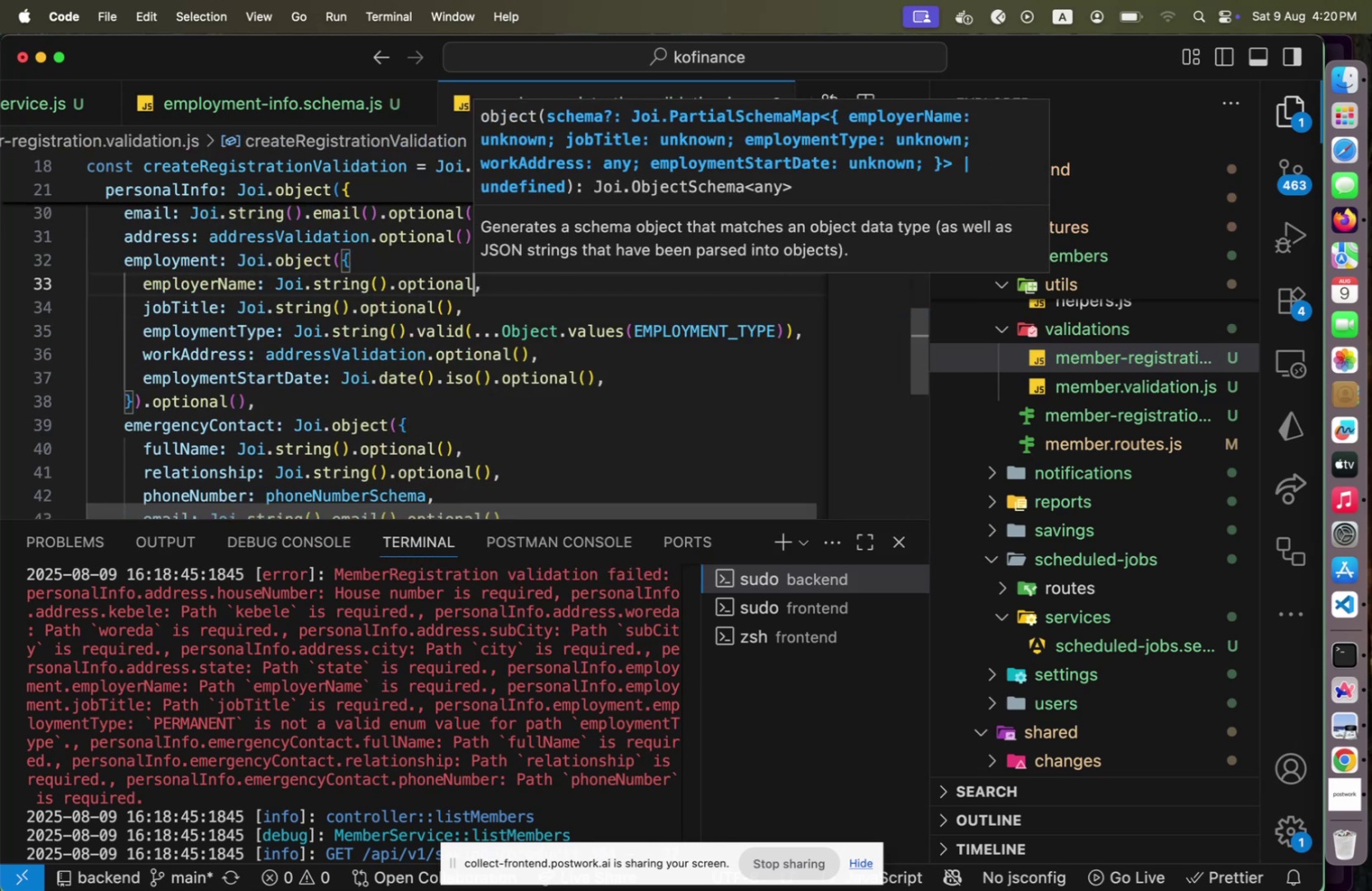 
type(())
key(Escape)
 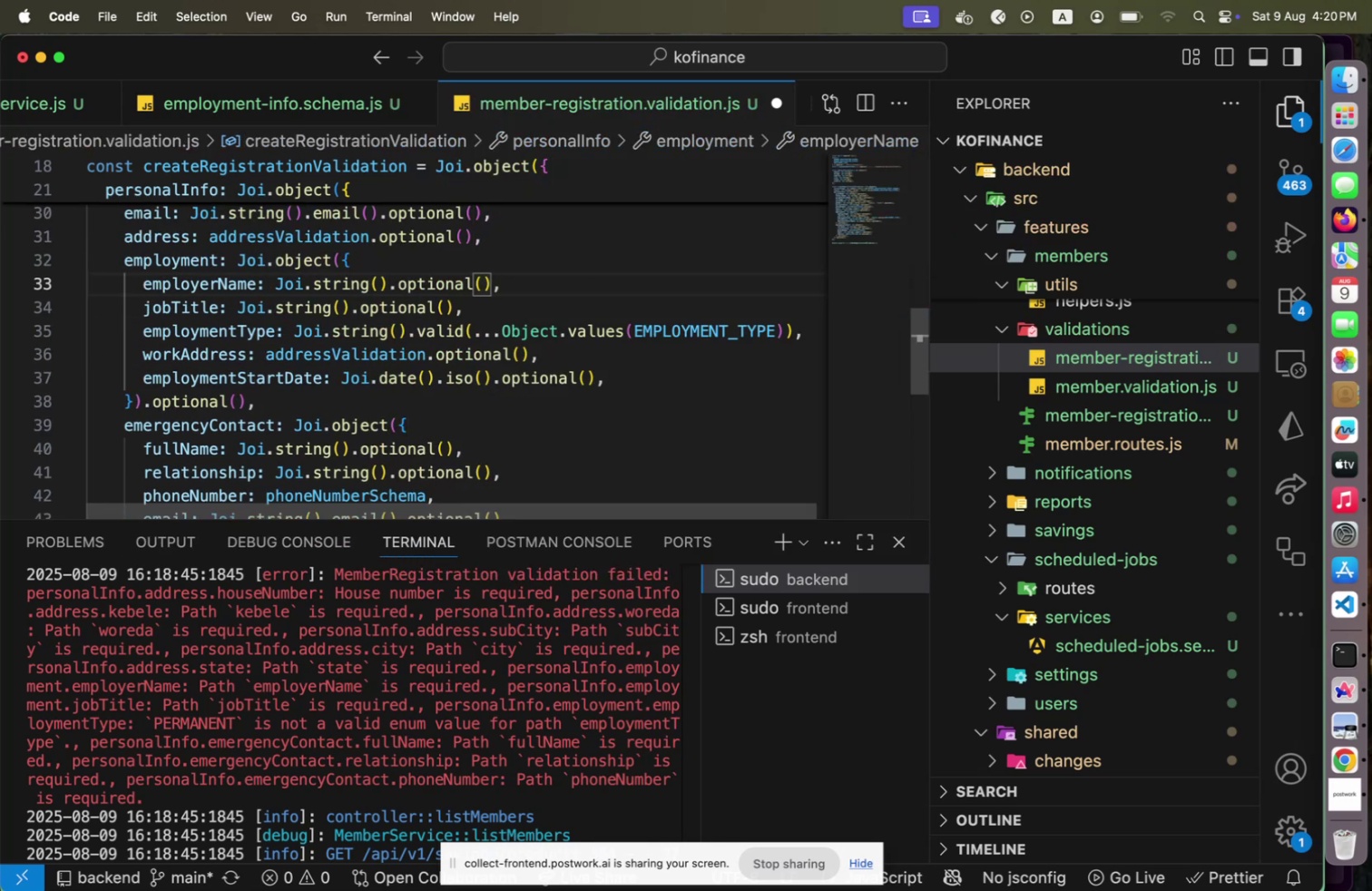 
key(ArrowUp)
 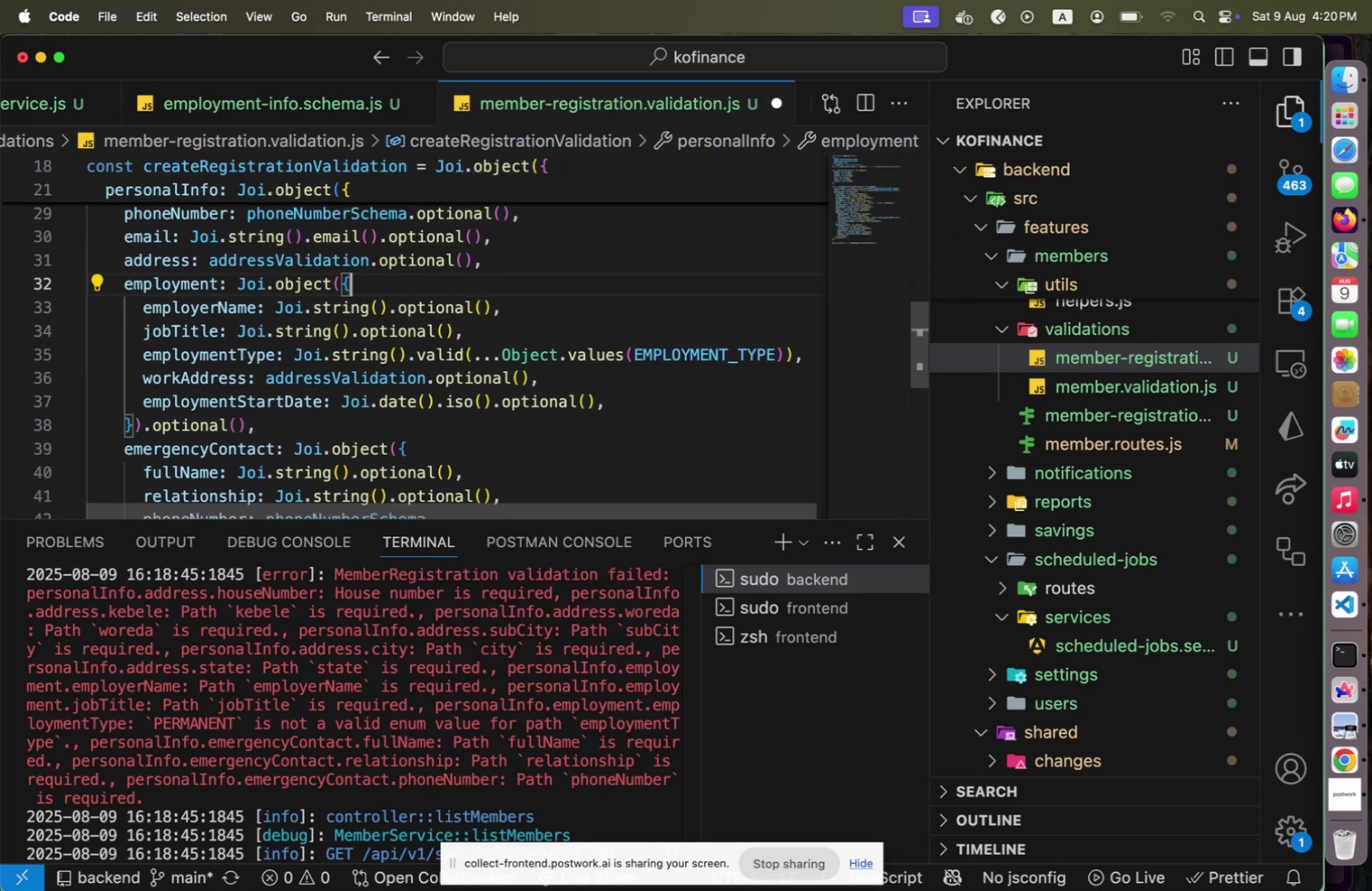 
key(ArrowUp)
 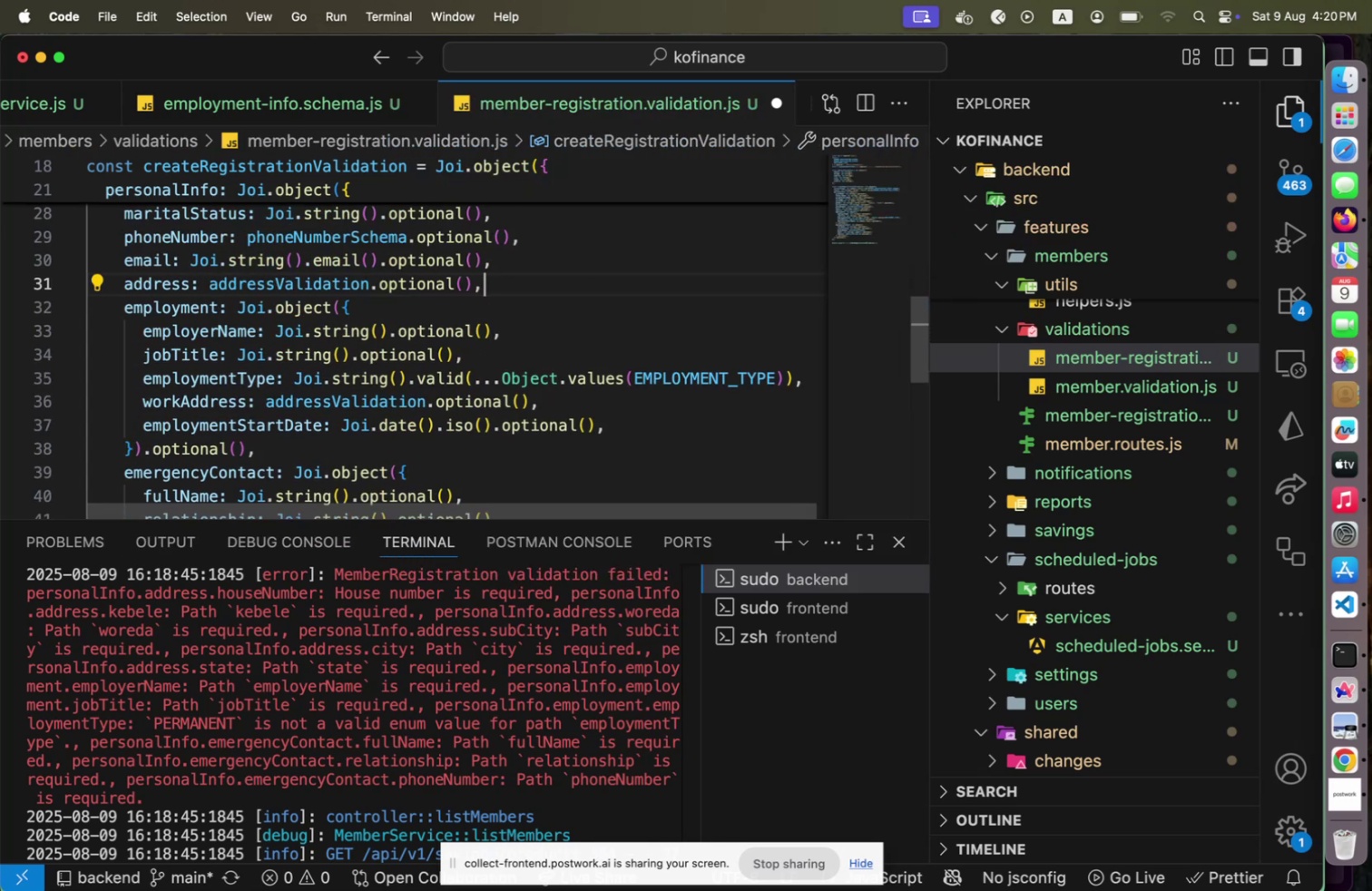 
key(ArrowLeft)
 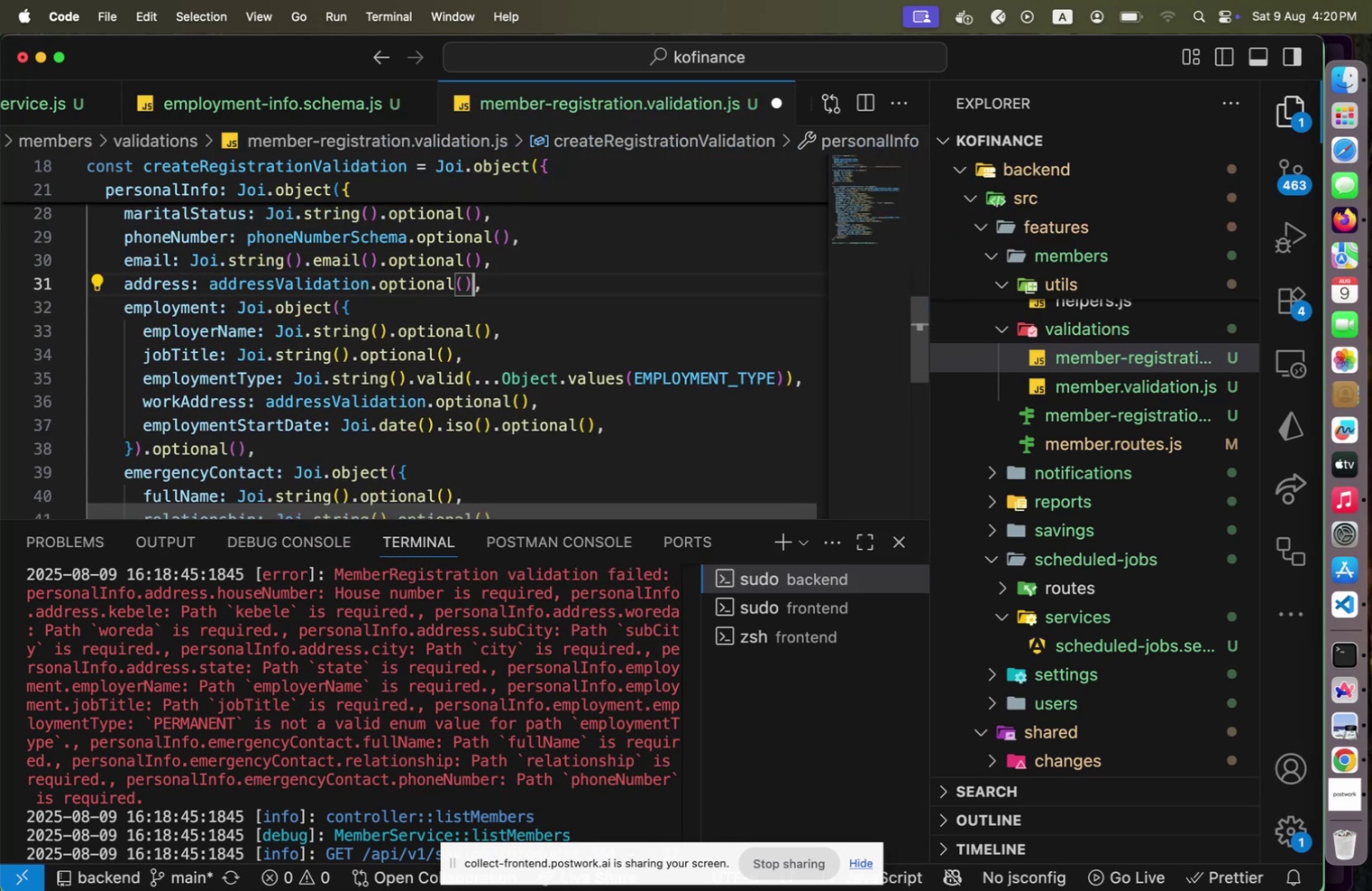 
key(ArrowUp)
 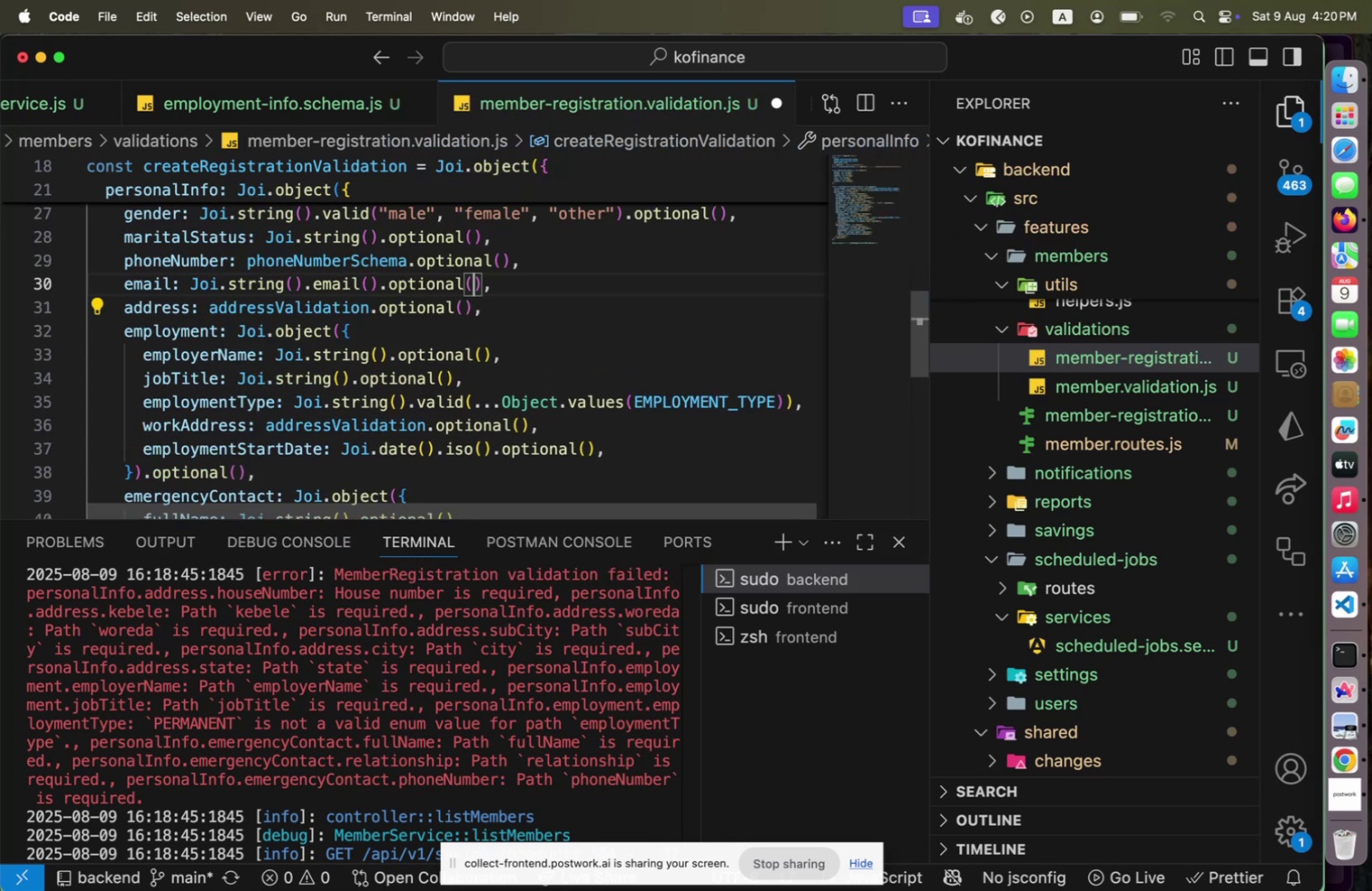 
key(ArrowUp)
 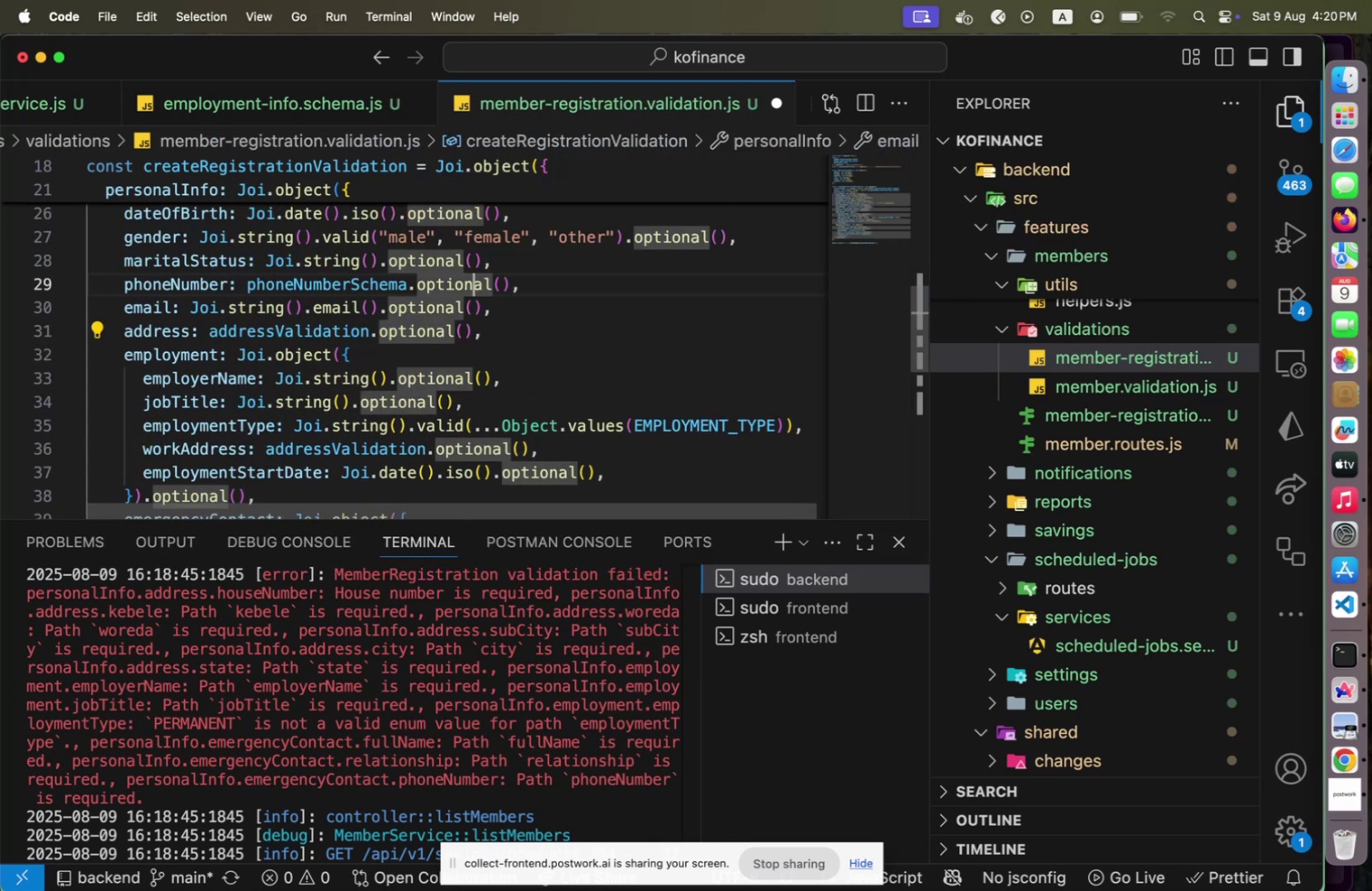 
key(ArrowUp)
 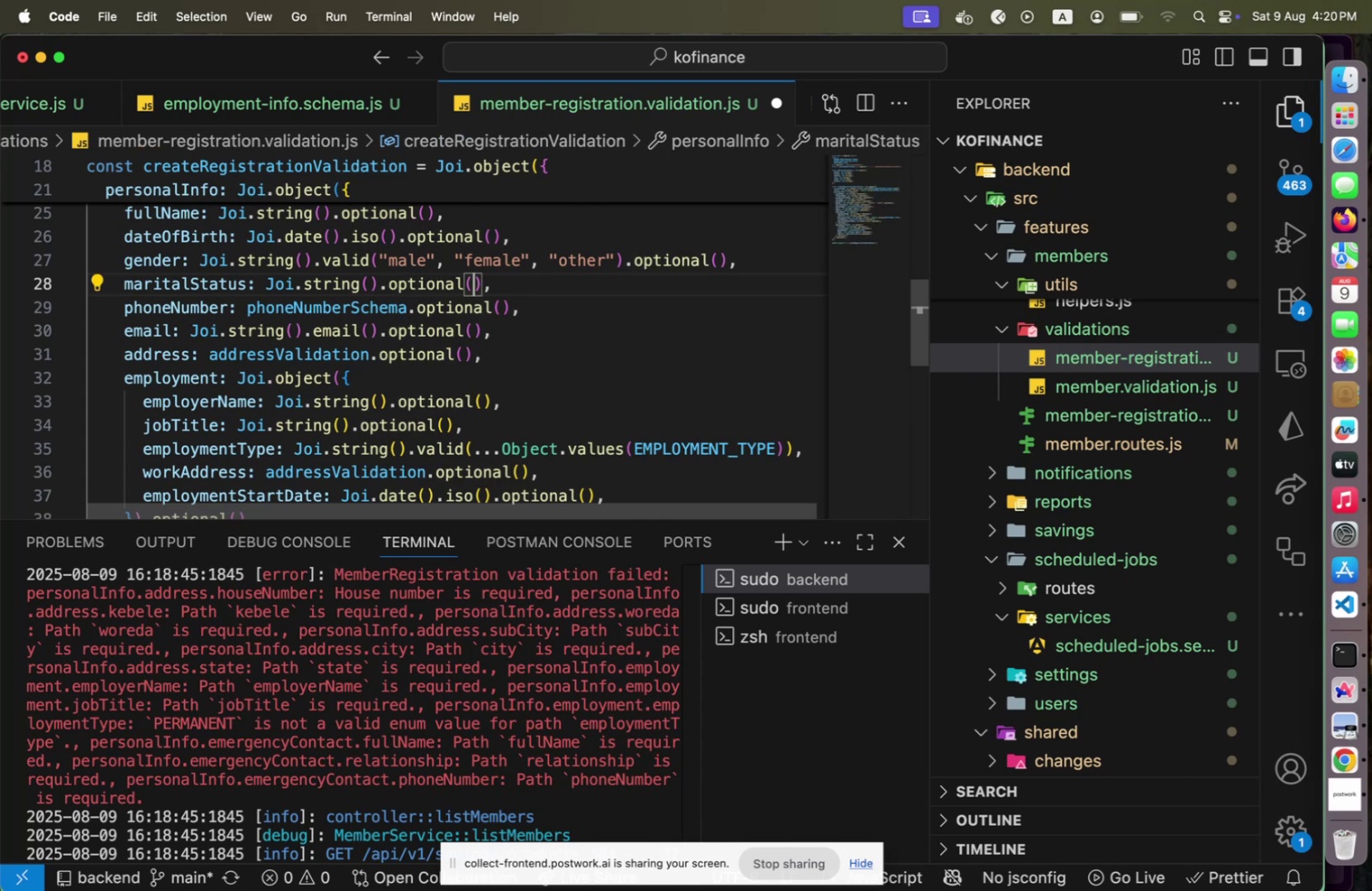 
key(ArrowUp)
 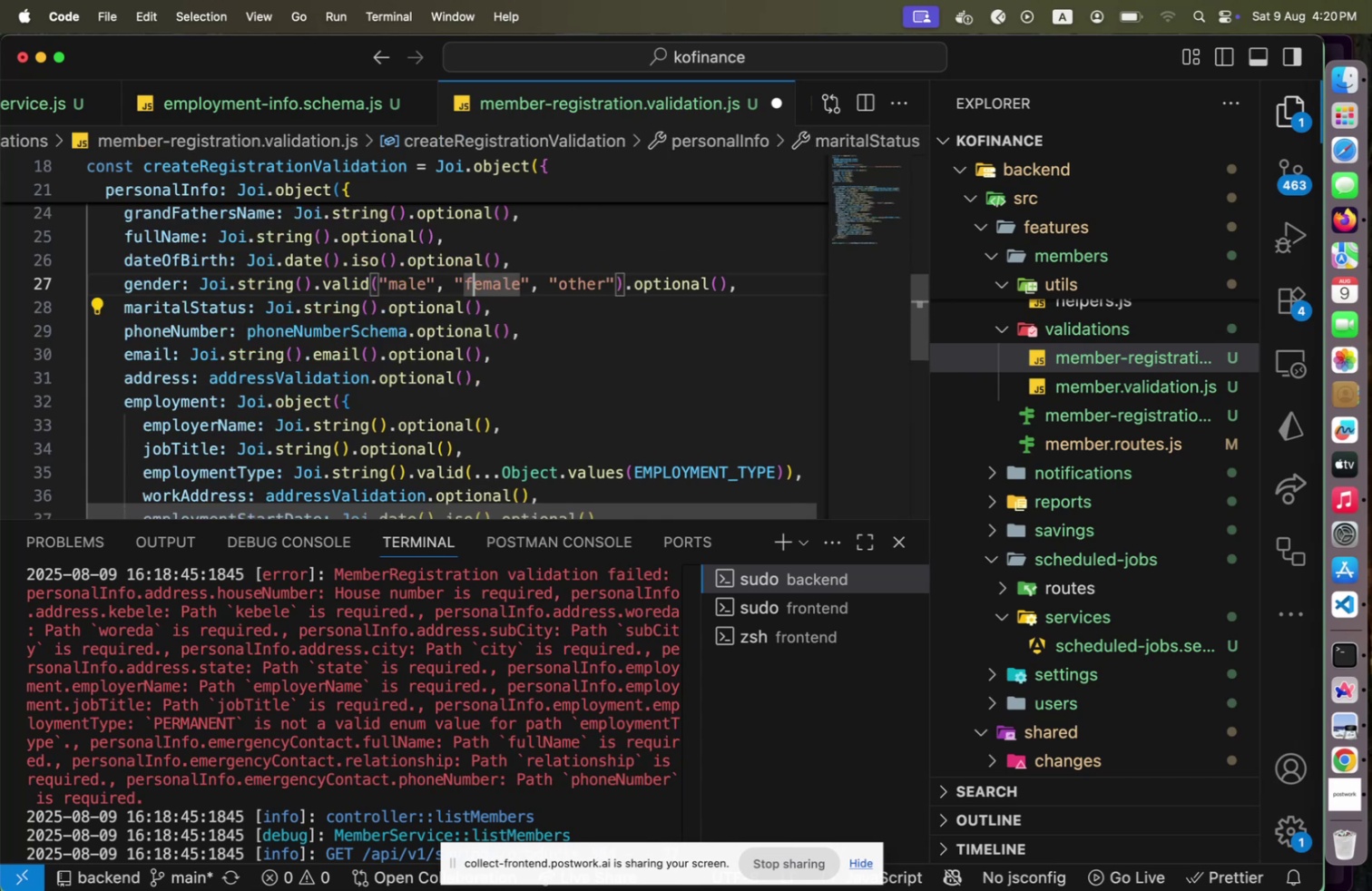 
key(ArrowUp)
 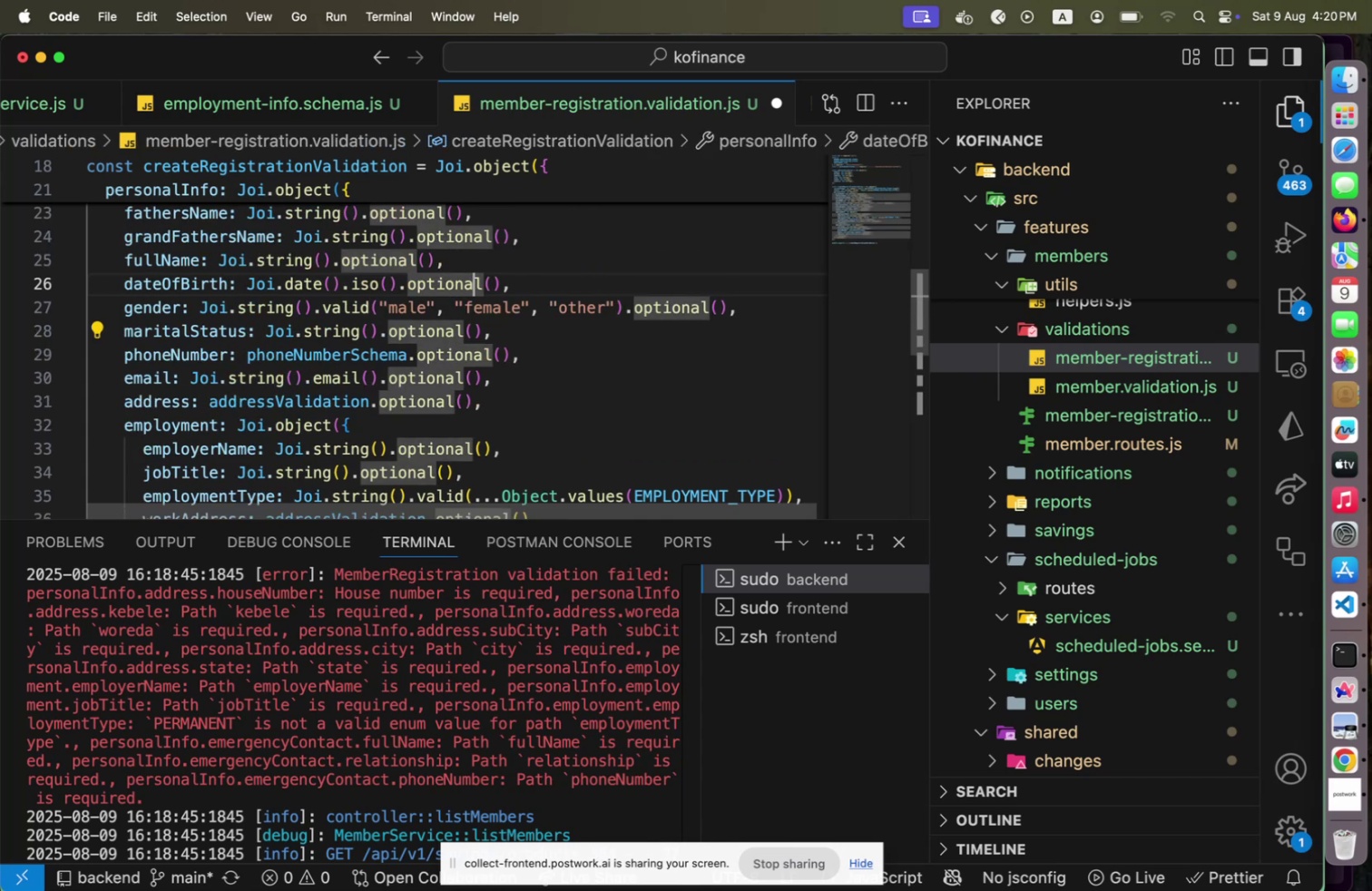 
key(ArrowUp)
 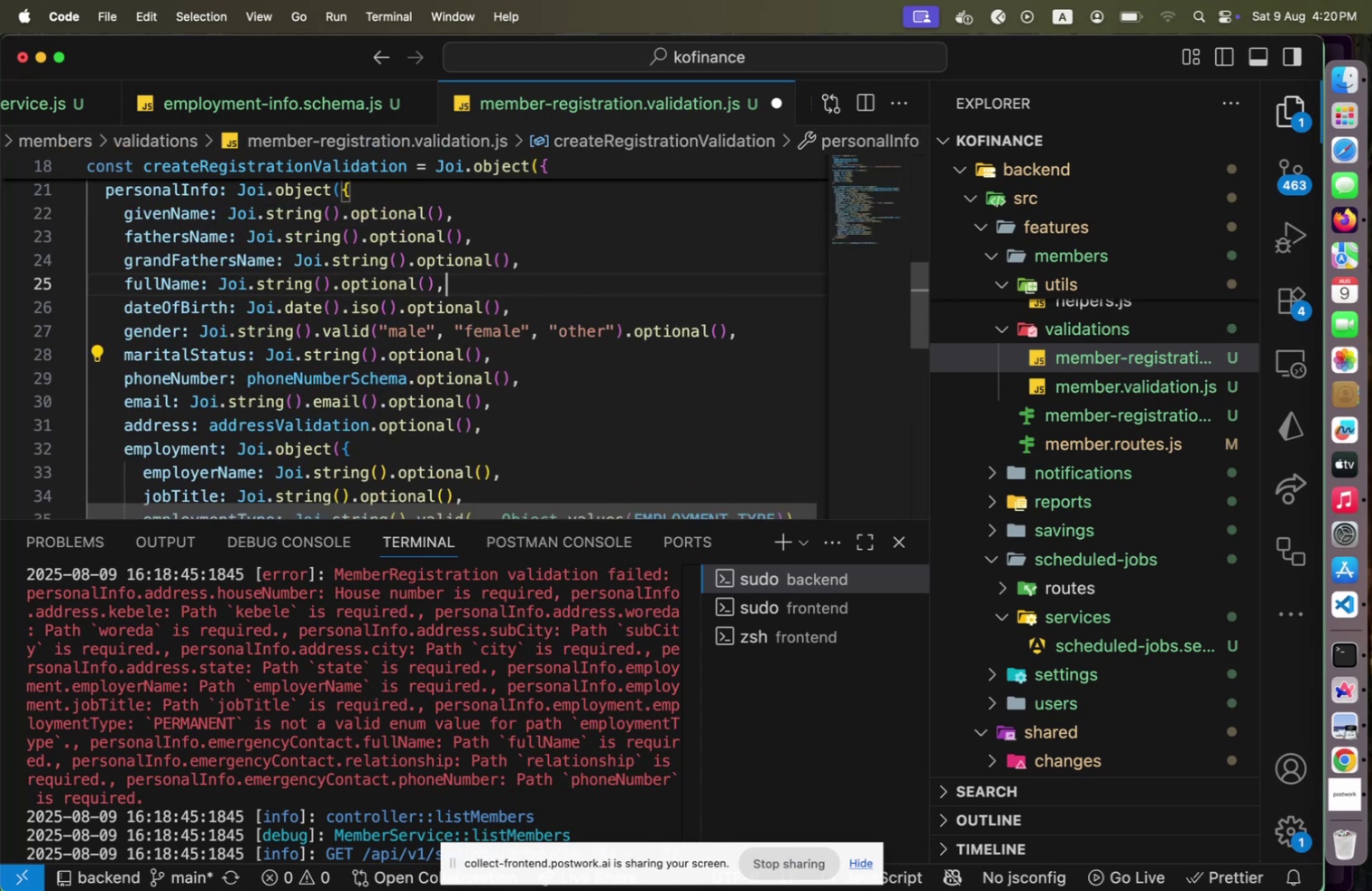 
key(Meta+CommandLeft)
 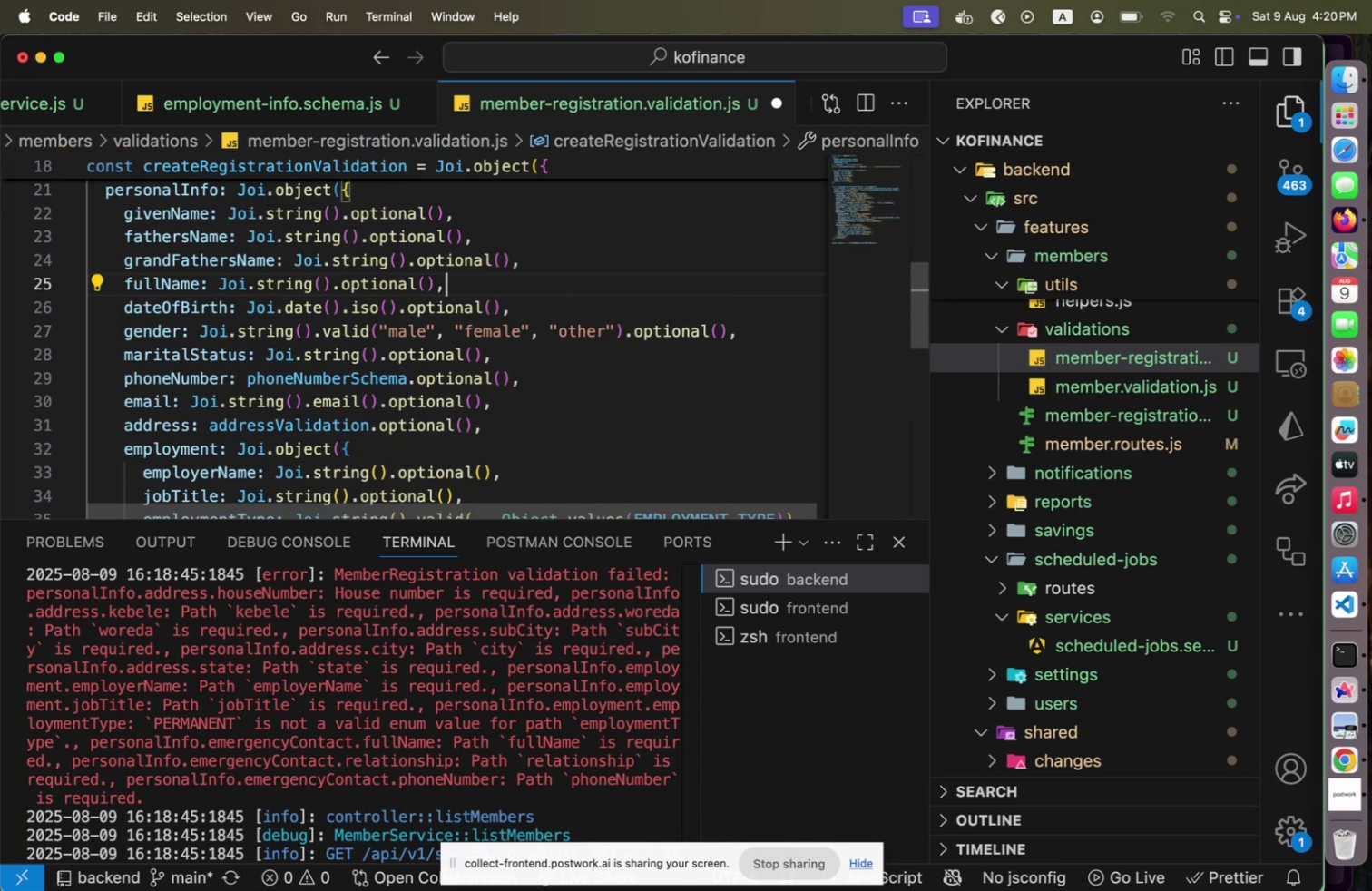 
key(Meta+S)
 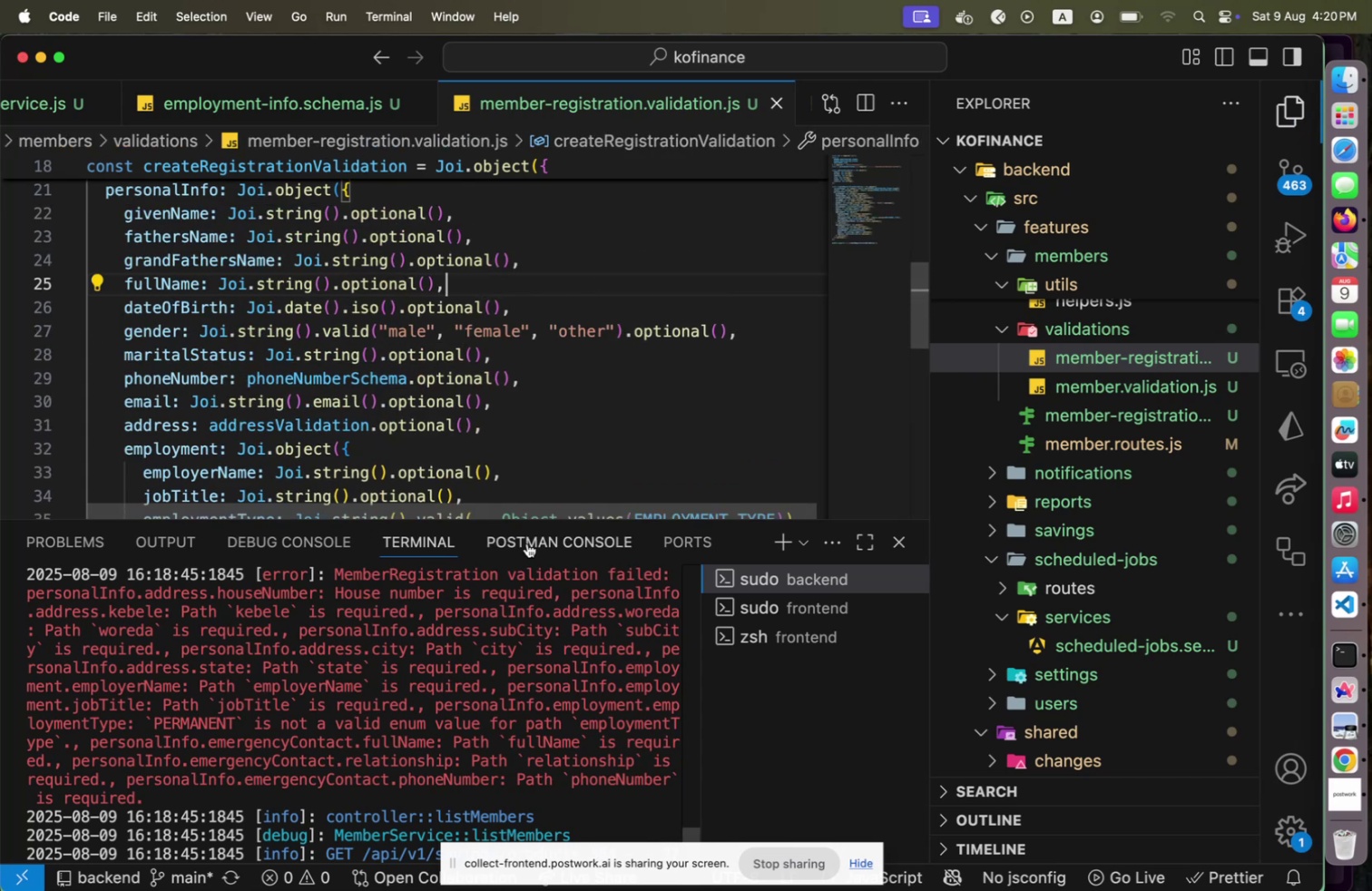 
scroll: coordinate [541, 671], scroll_direction: down, amount: 38.0
 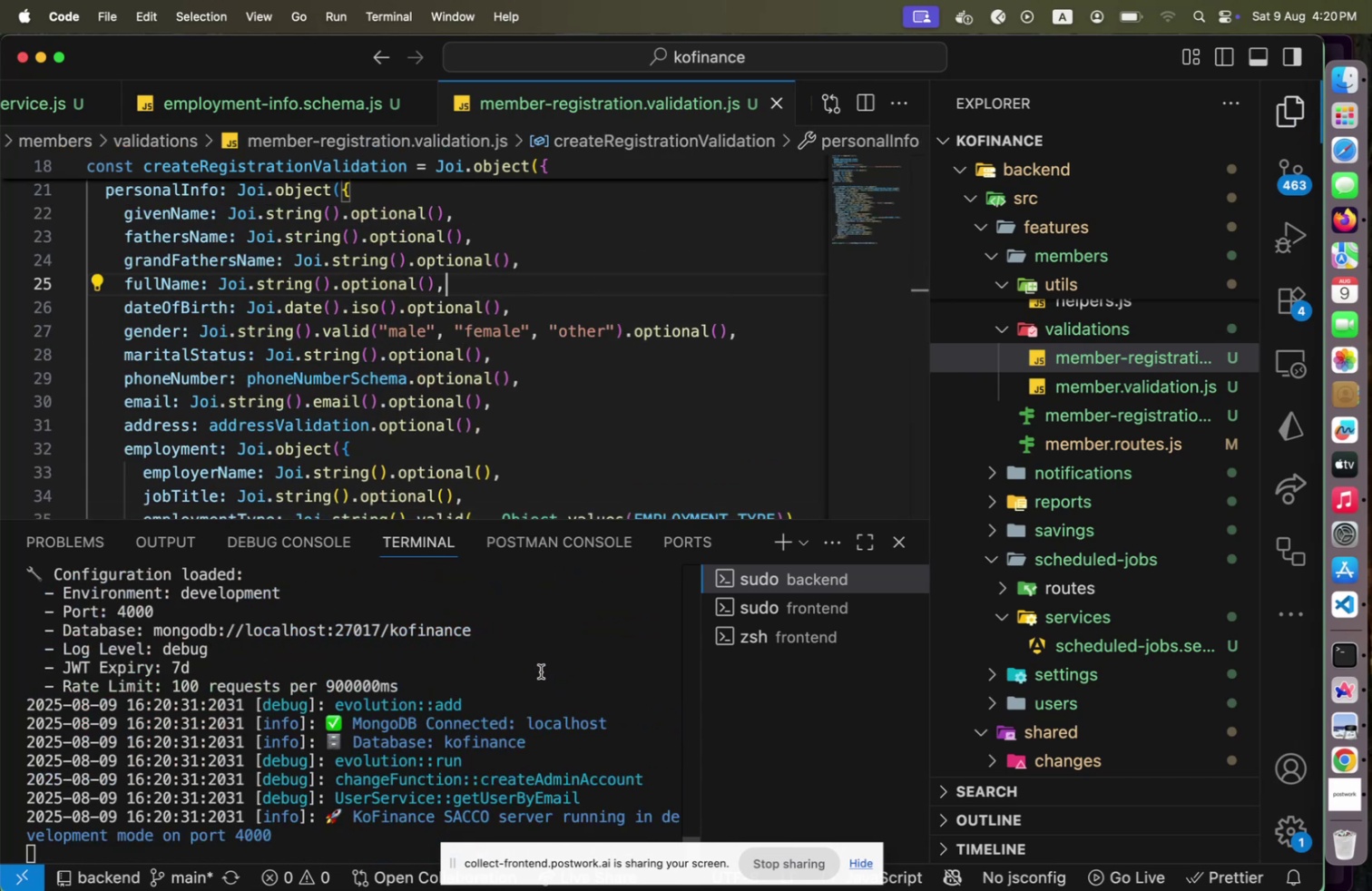 
key(Meta+CommandLeft)
 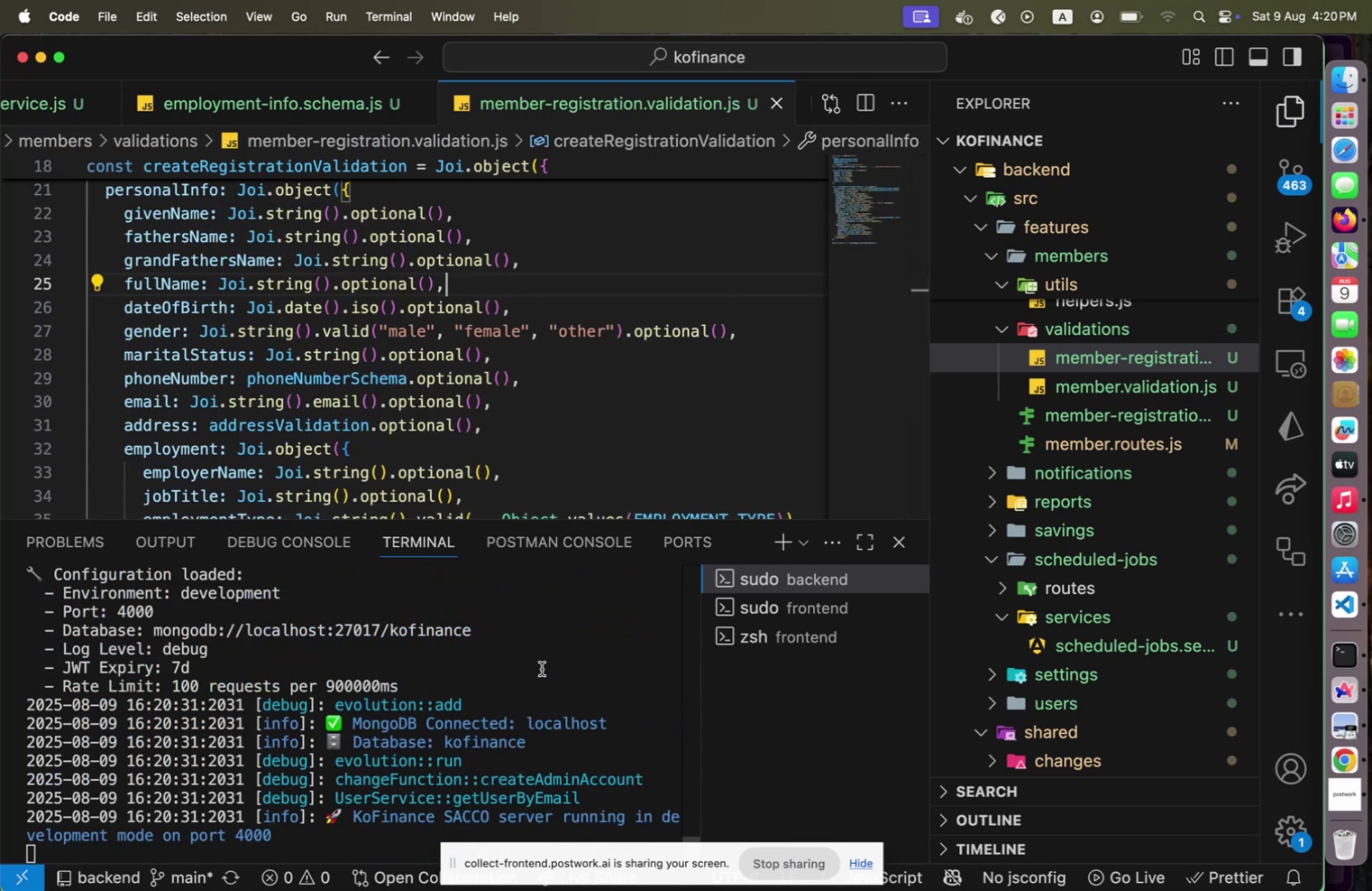 
key(Meta+Tab)
 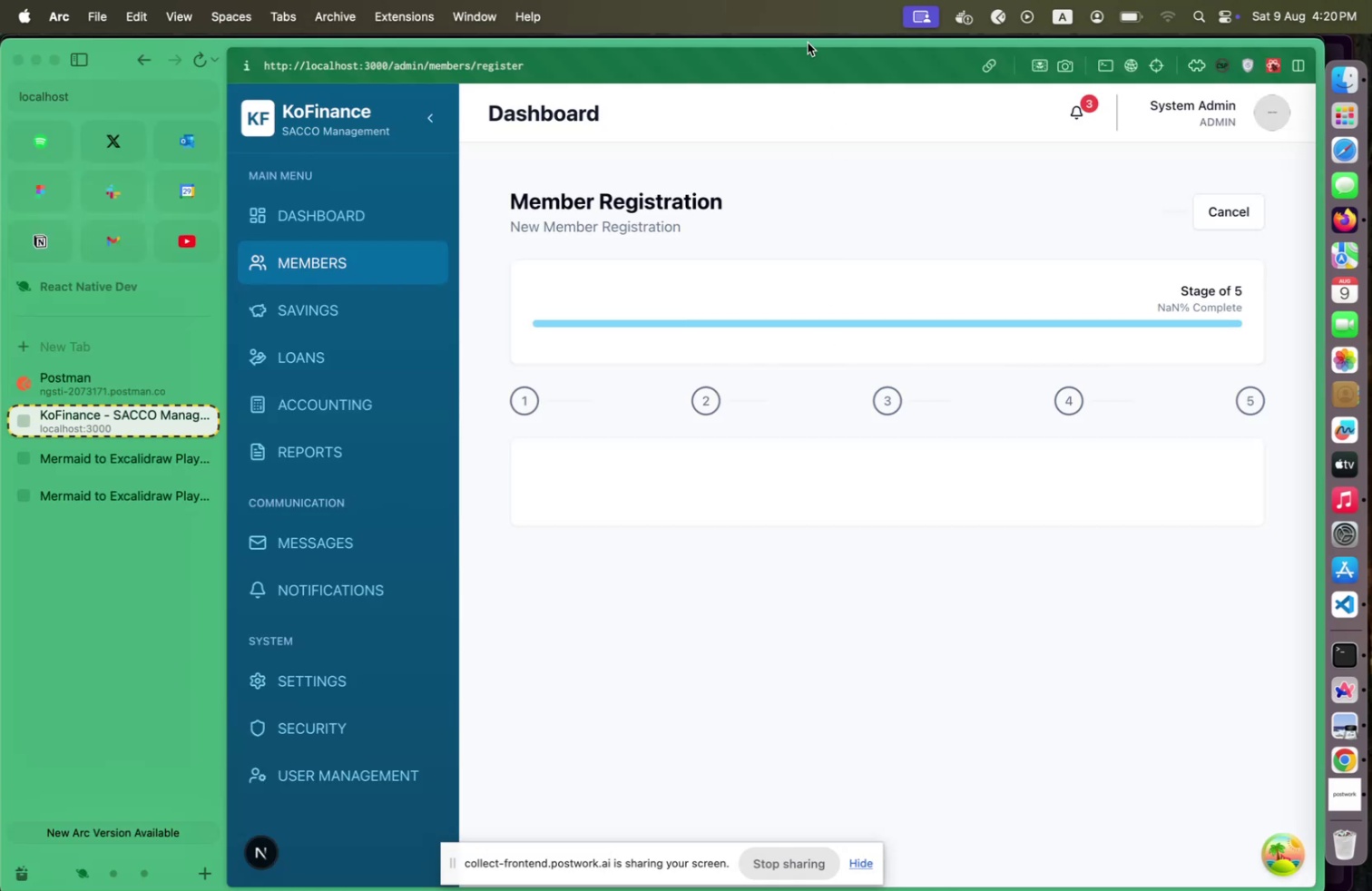 
left_click([808, 43])
 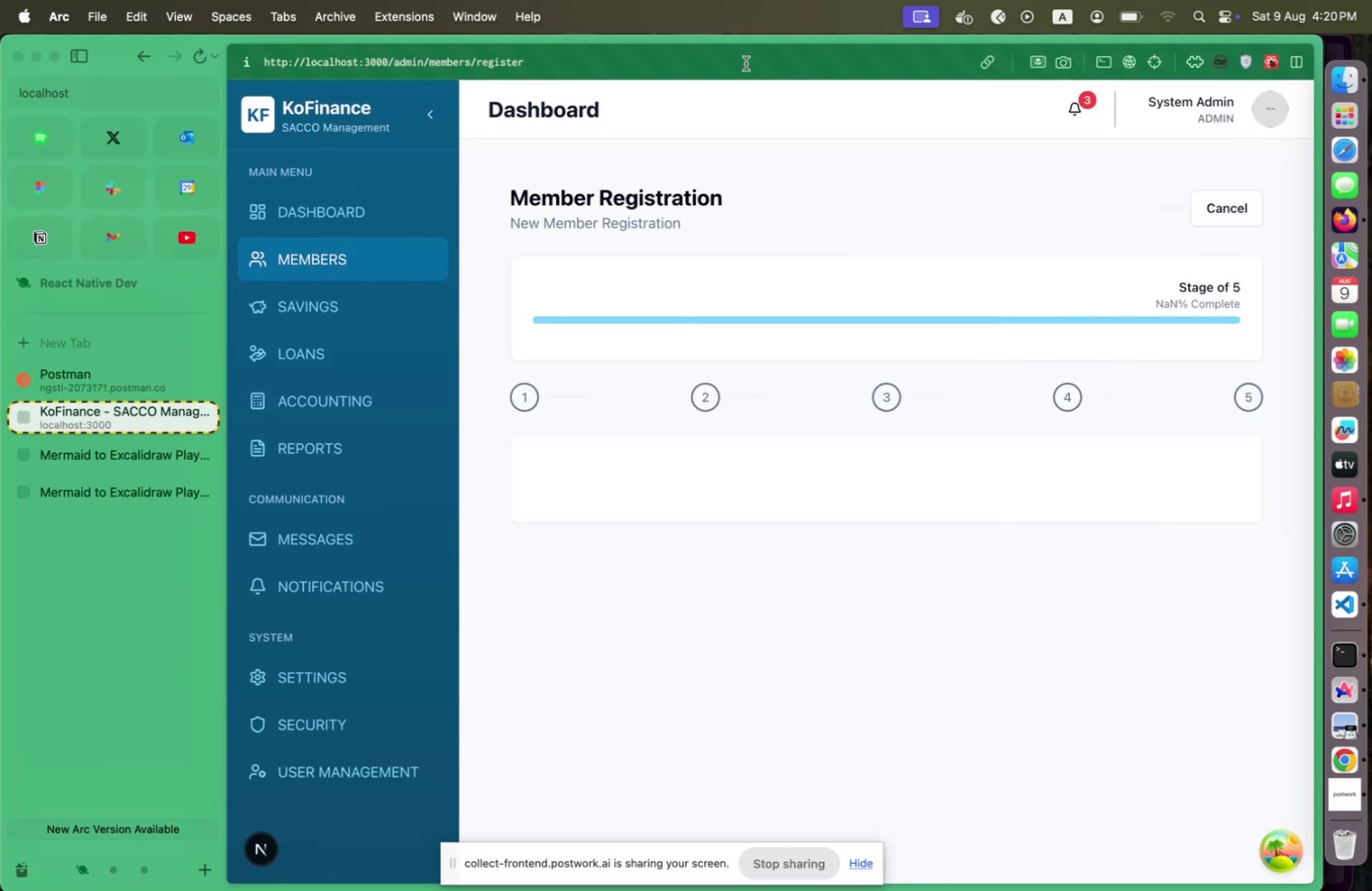 
left_click([746, 64])
 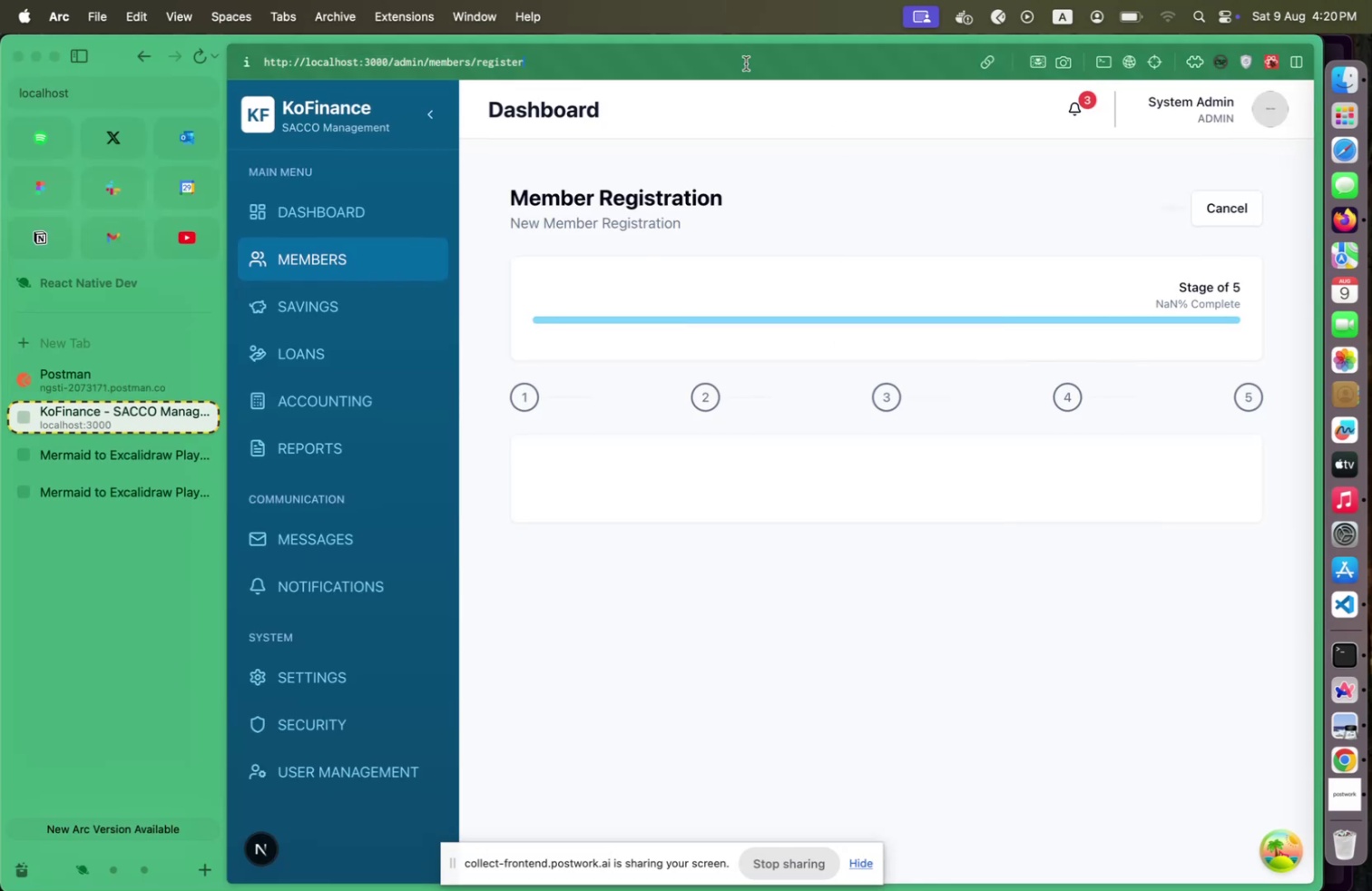 
key(Enter)
 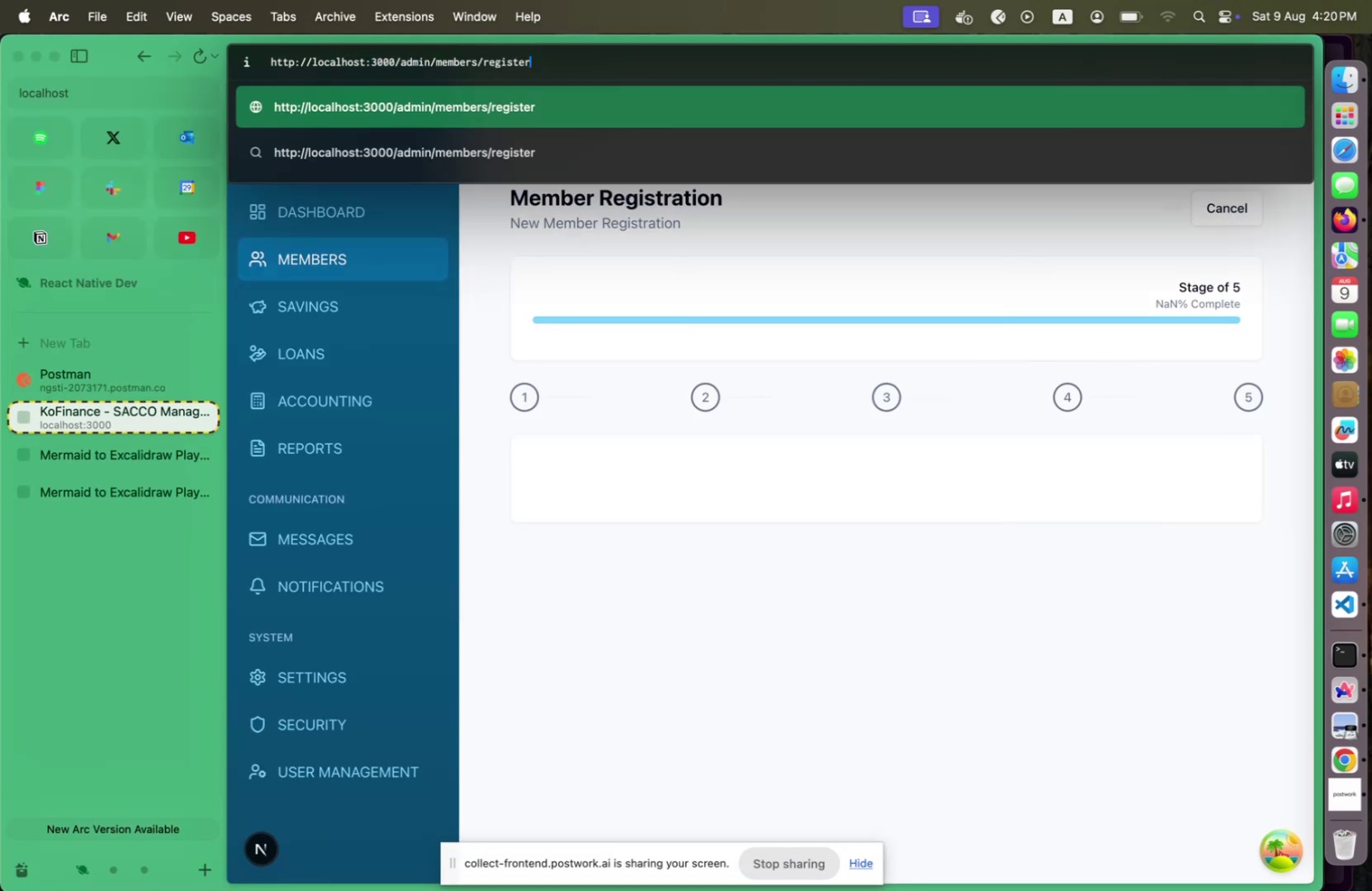 
key(Enter)
 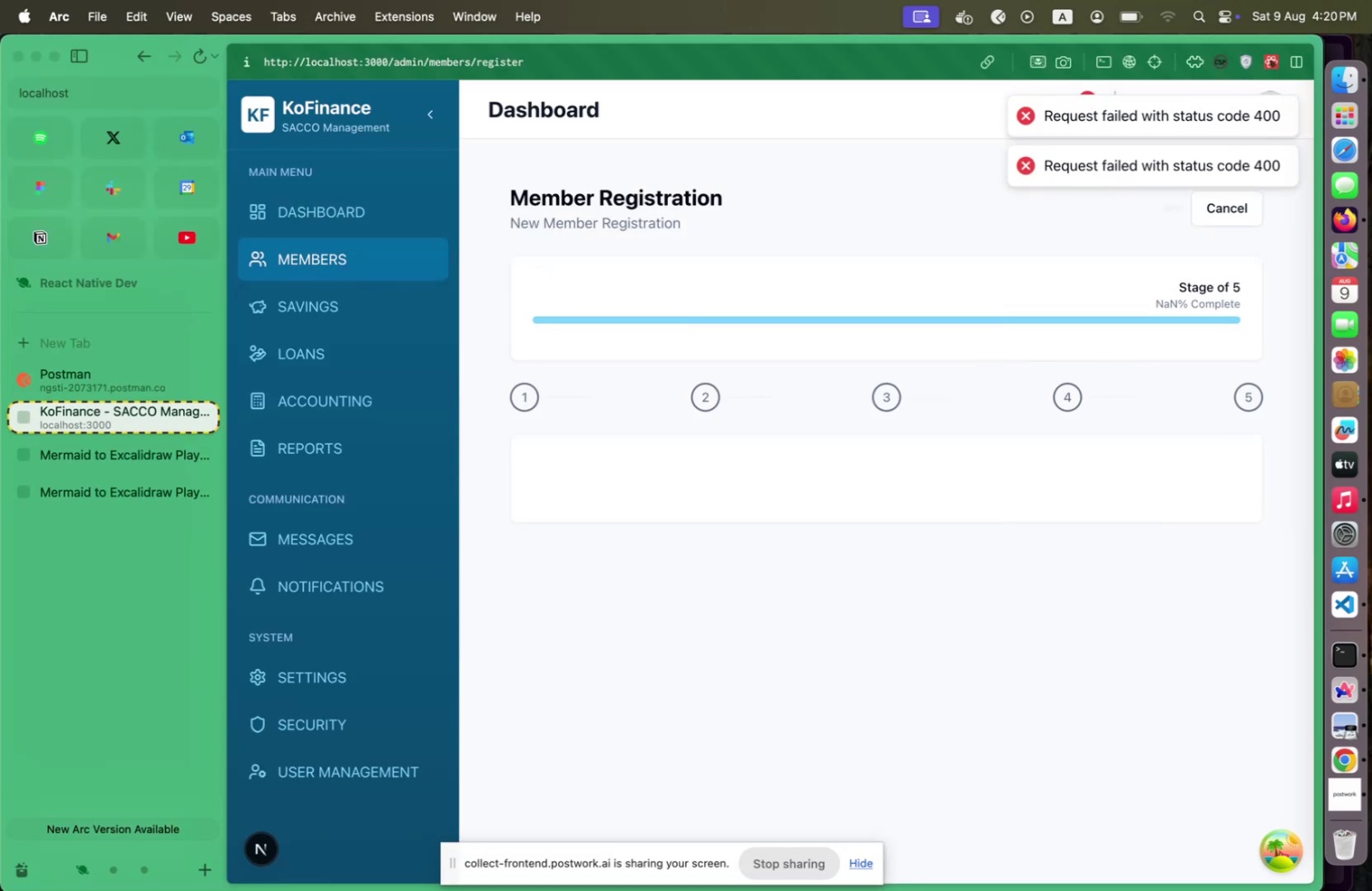 
key(Meta+CommandLeft)
 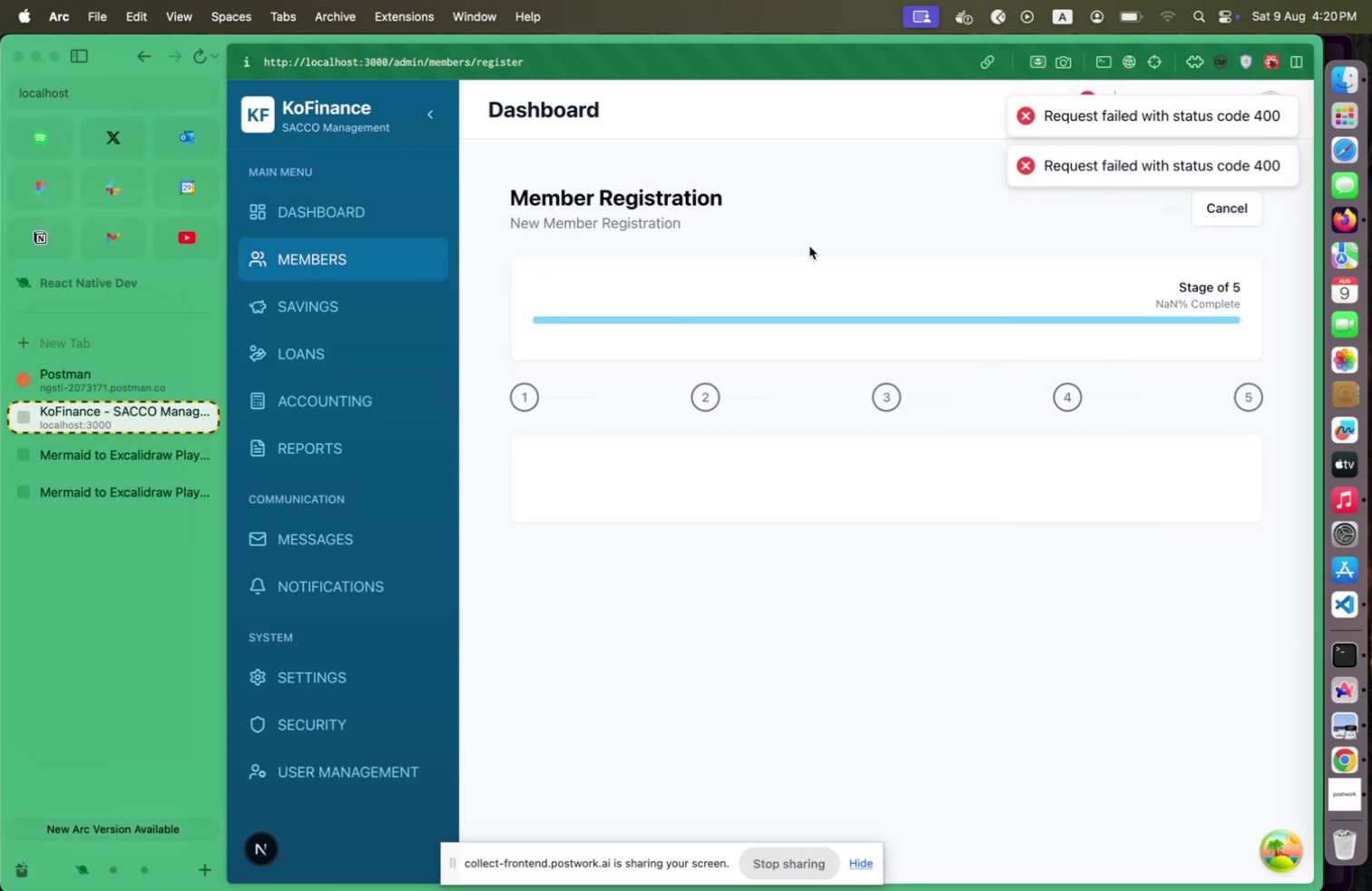 
key(Meta+Tab)
 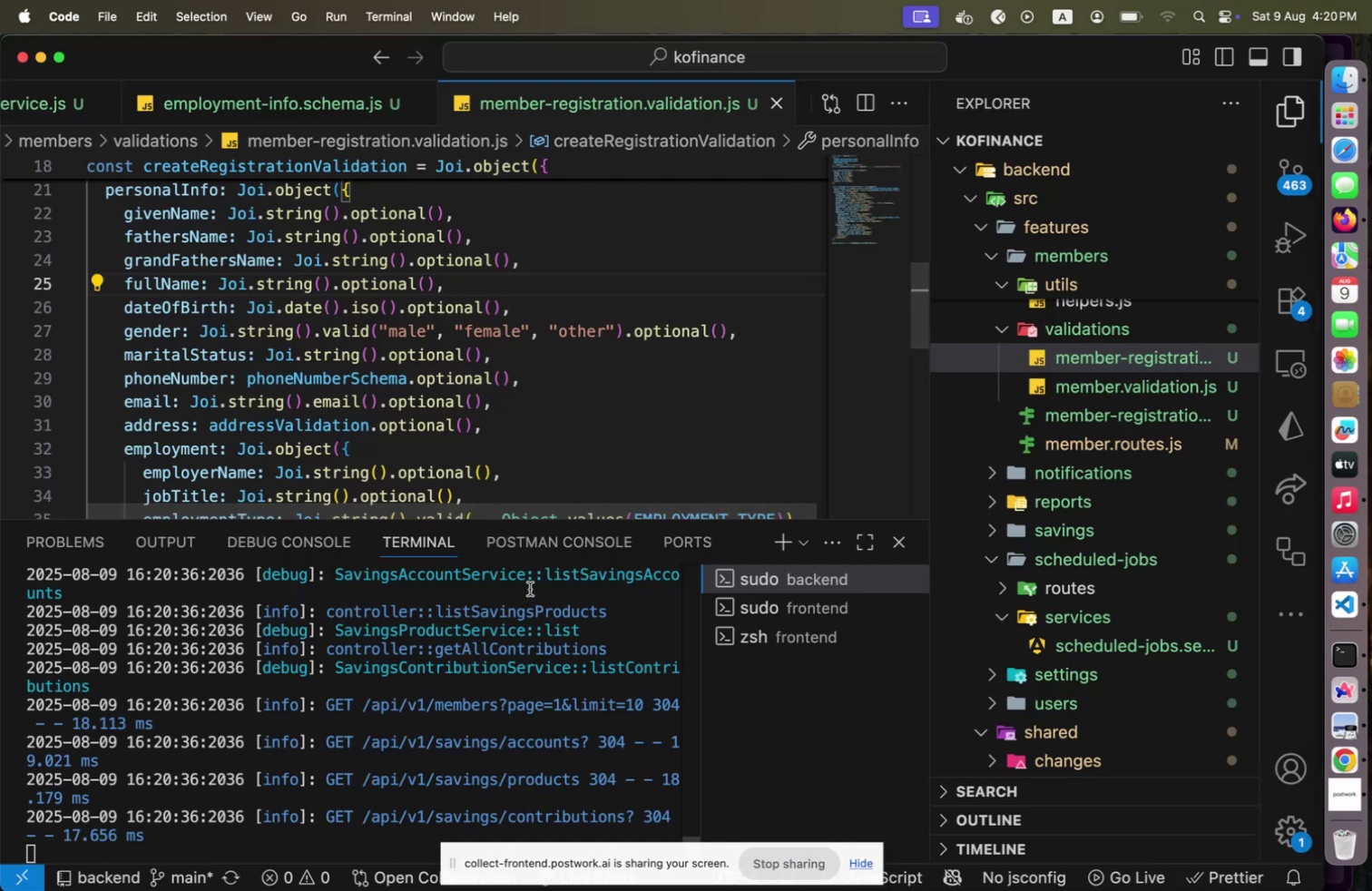 
scroll: coordinate [516, 705], scroll_direction: down, amount: 16.0
 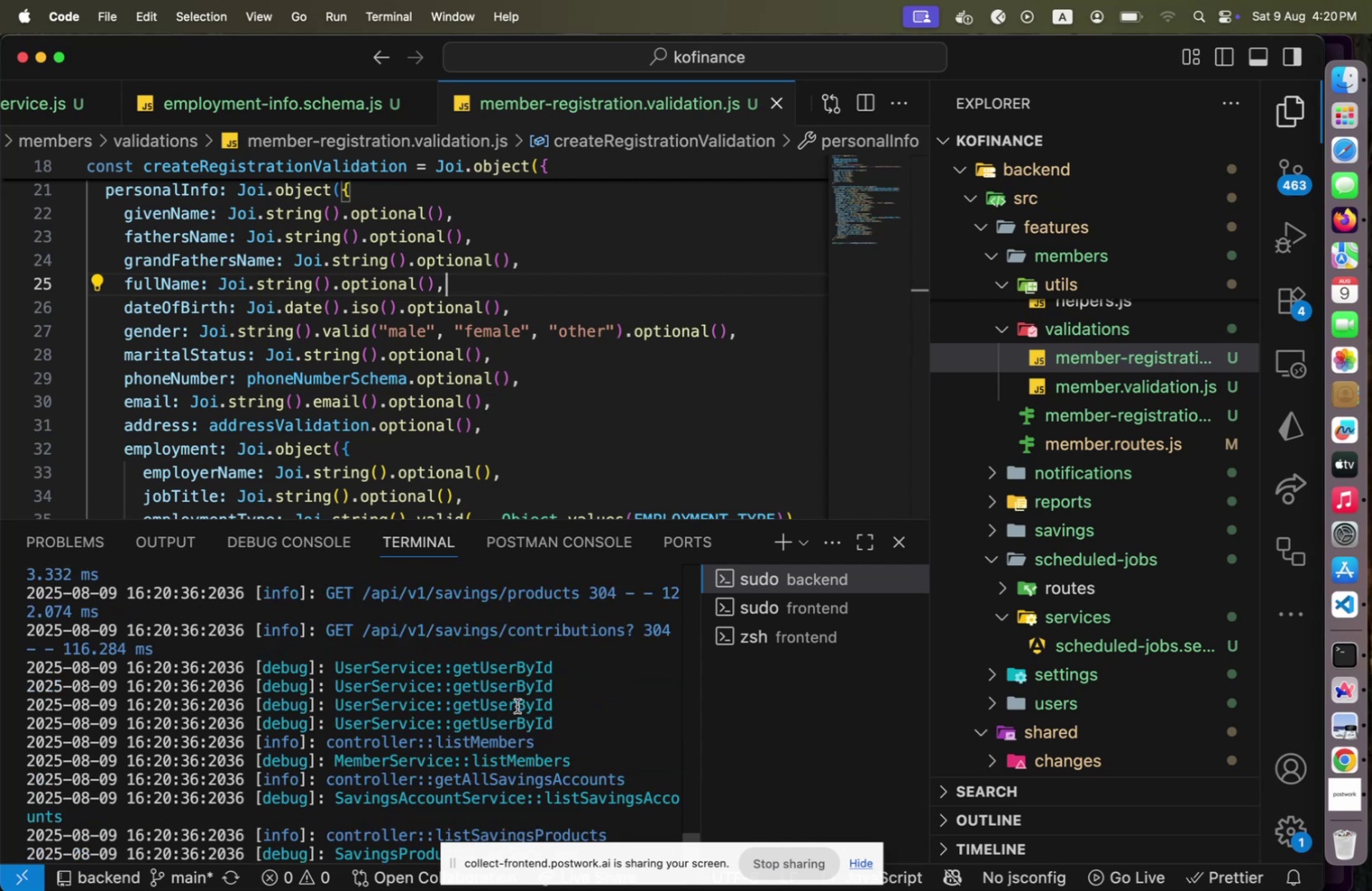 
scroll: coordinate [517, 704], scroll_direction: up, amount: 9.0
 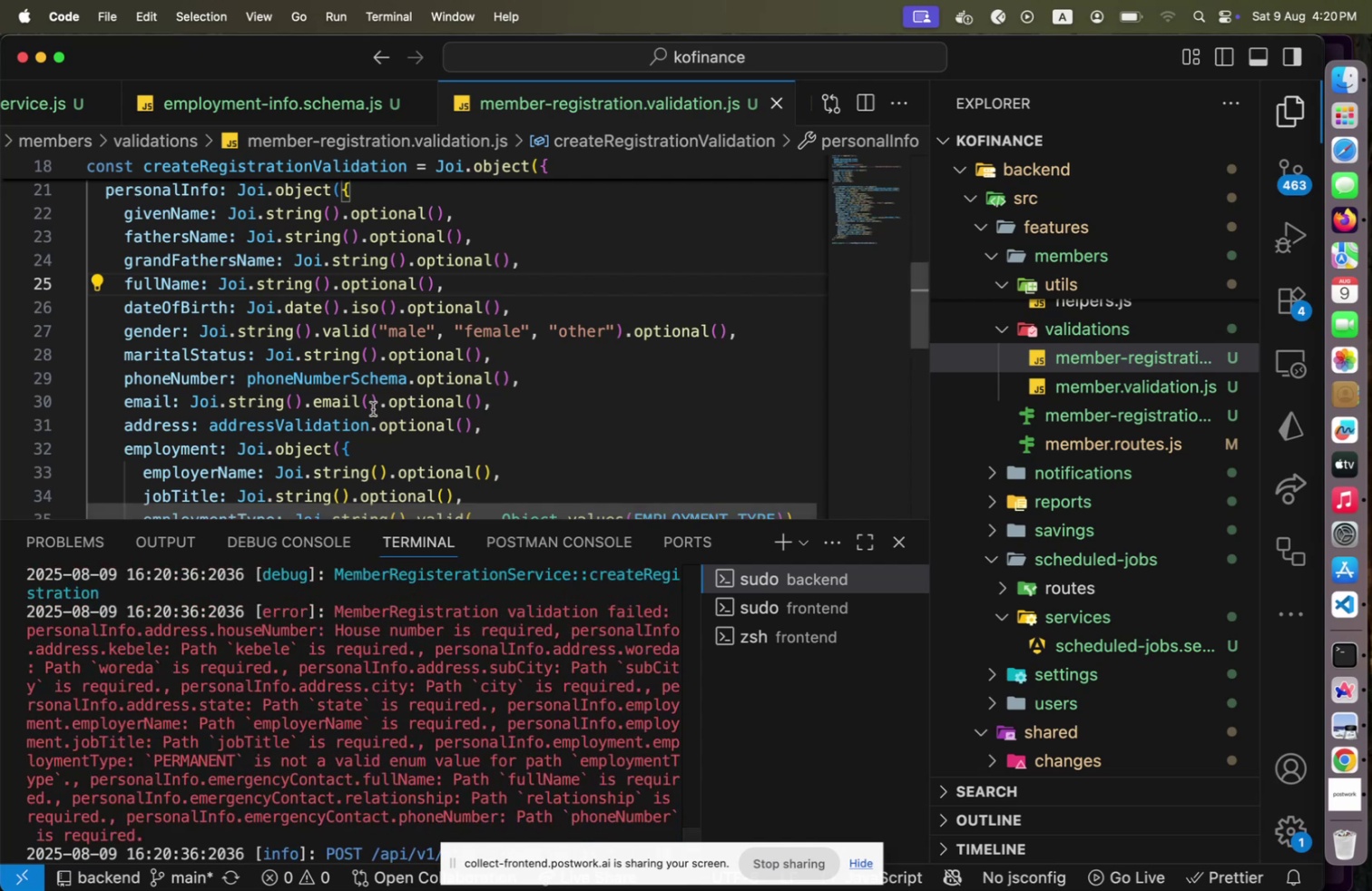 
scroll: coordinate [262, 379], scroll_direction: down, amount: 5.0
 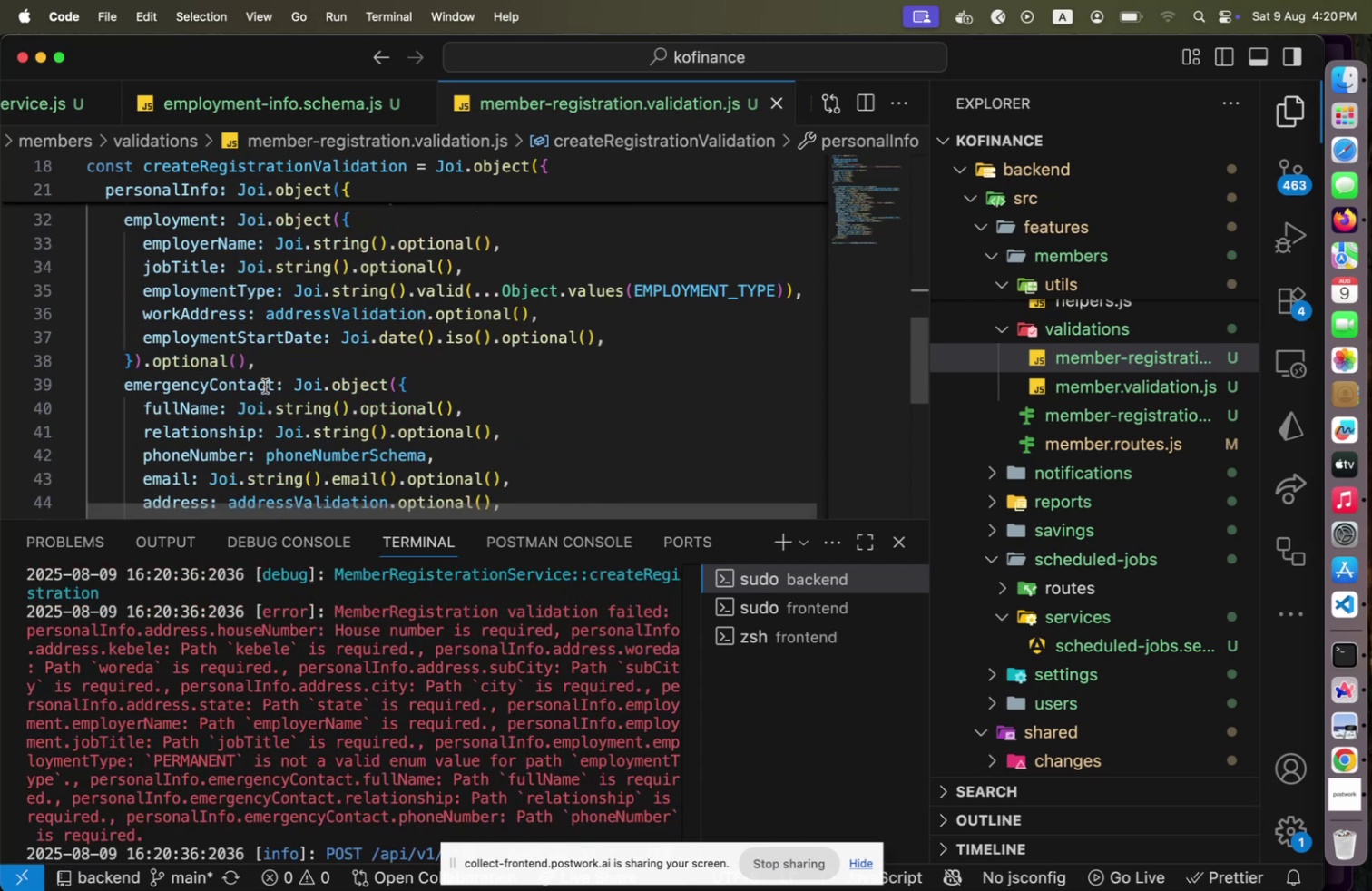 
scroll: coordinate [269, 405], scroll_direction: up, amount: 3.0
 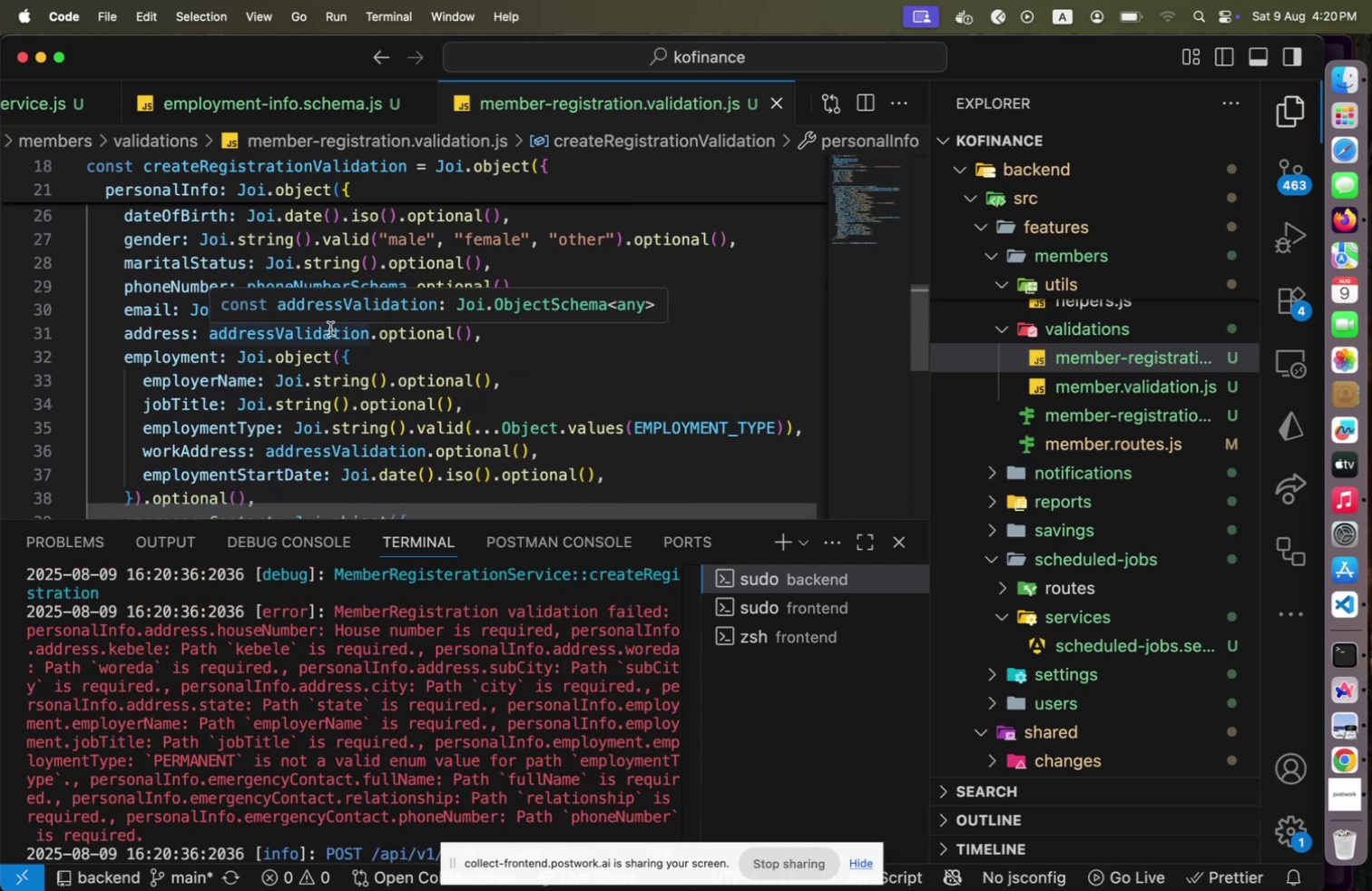 
key(Meta+CommandLeft)
 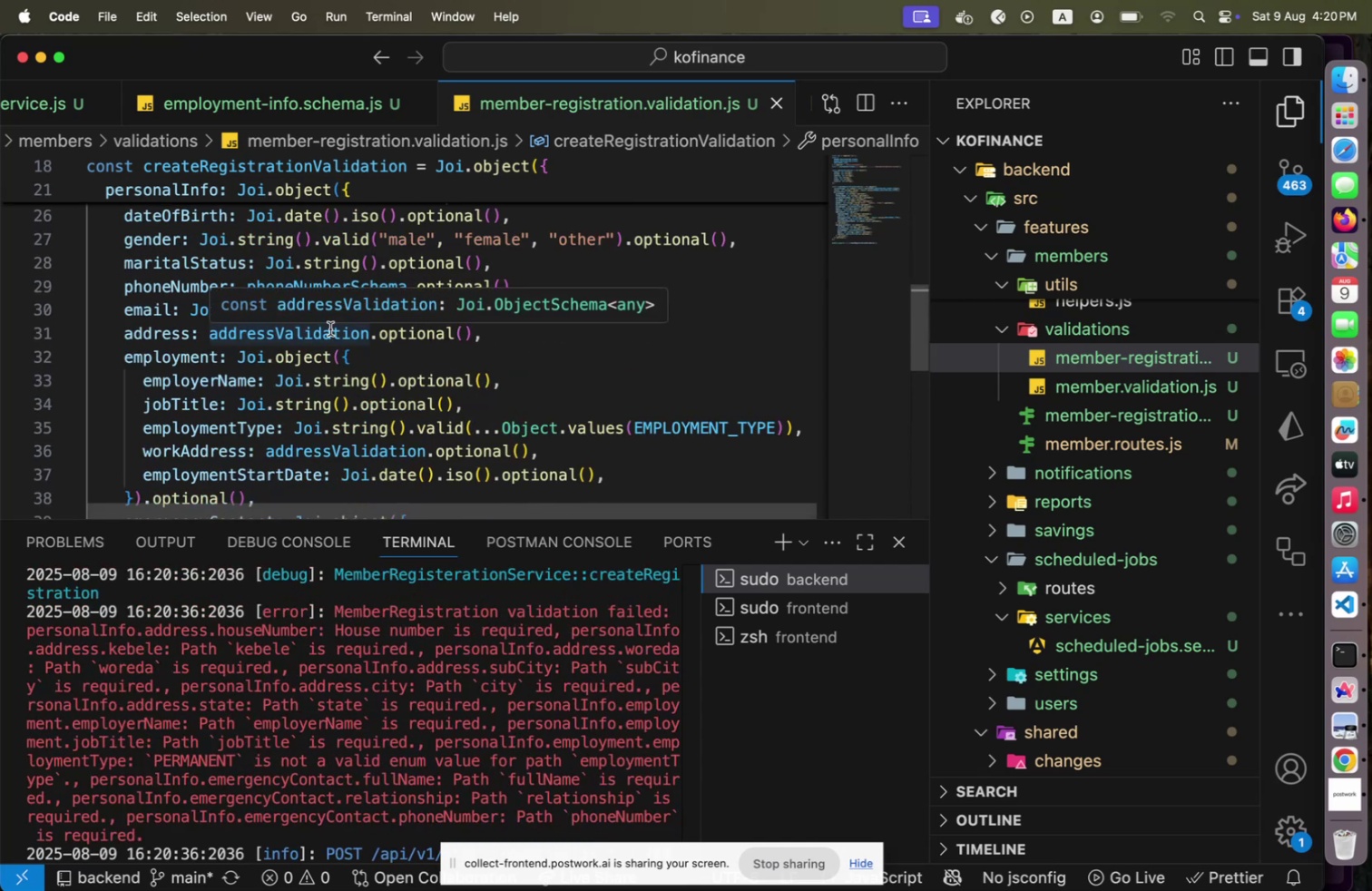 
scroll: coordinate [335, 355], scroll_direction: up, amount: 23.0
 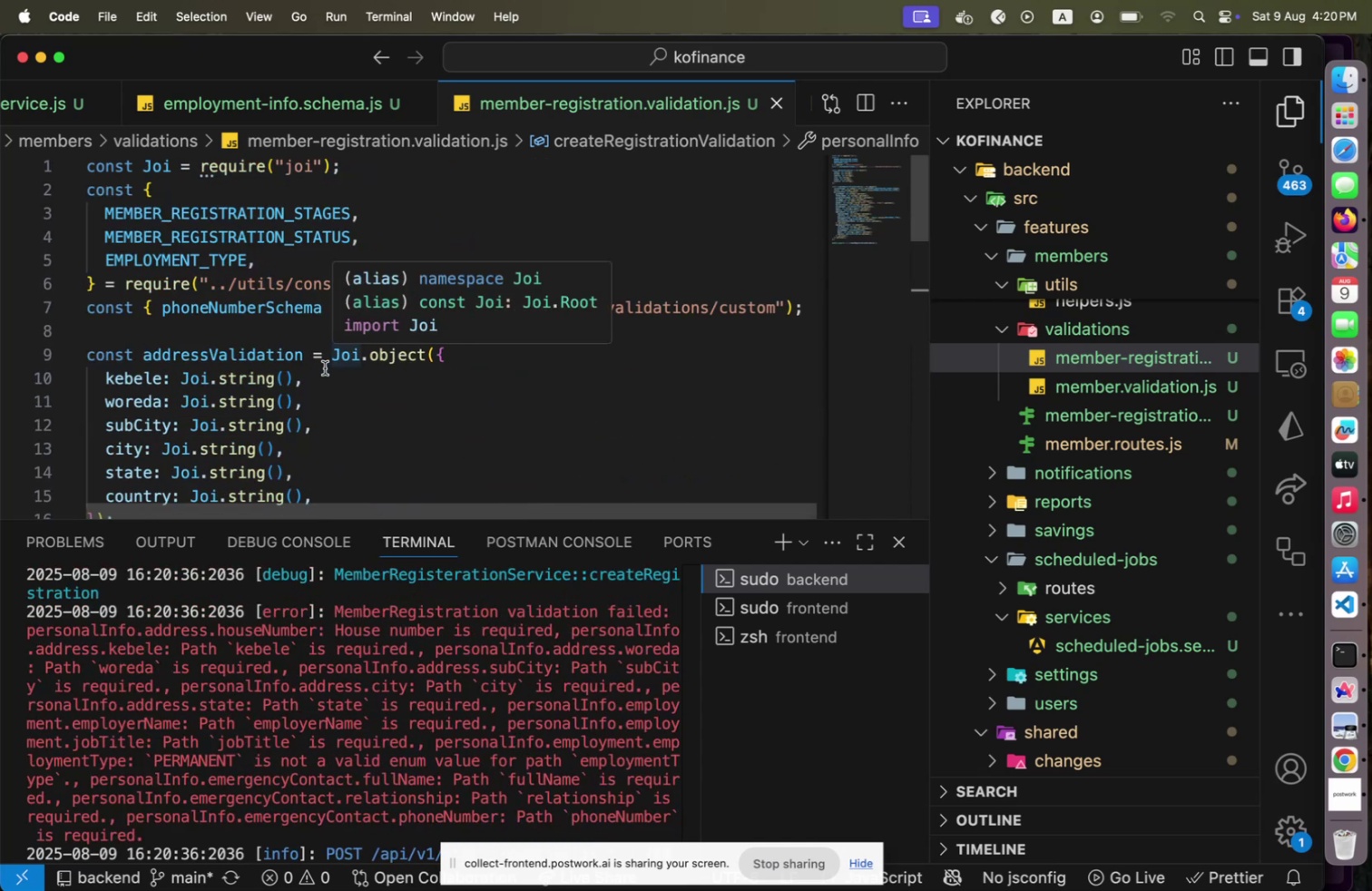 
scroll: coordinate [293, 380], scroll_direction: down, amount: 1.0
 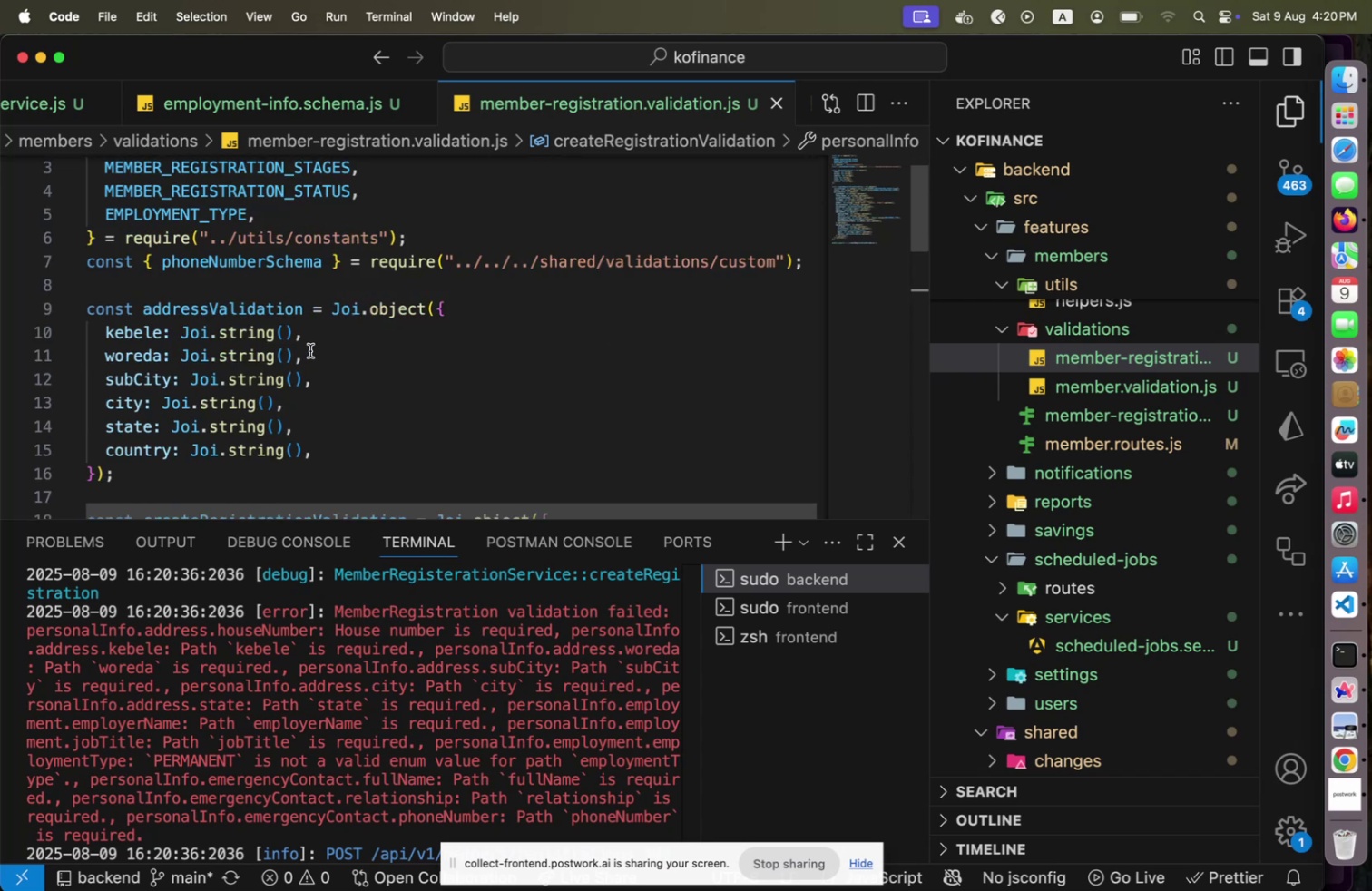 
left_click([310, 350])
 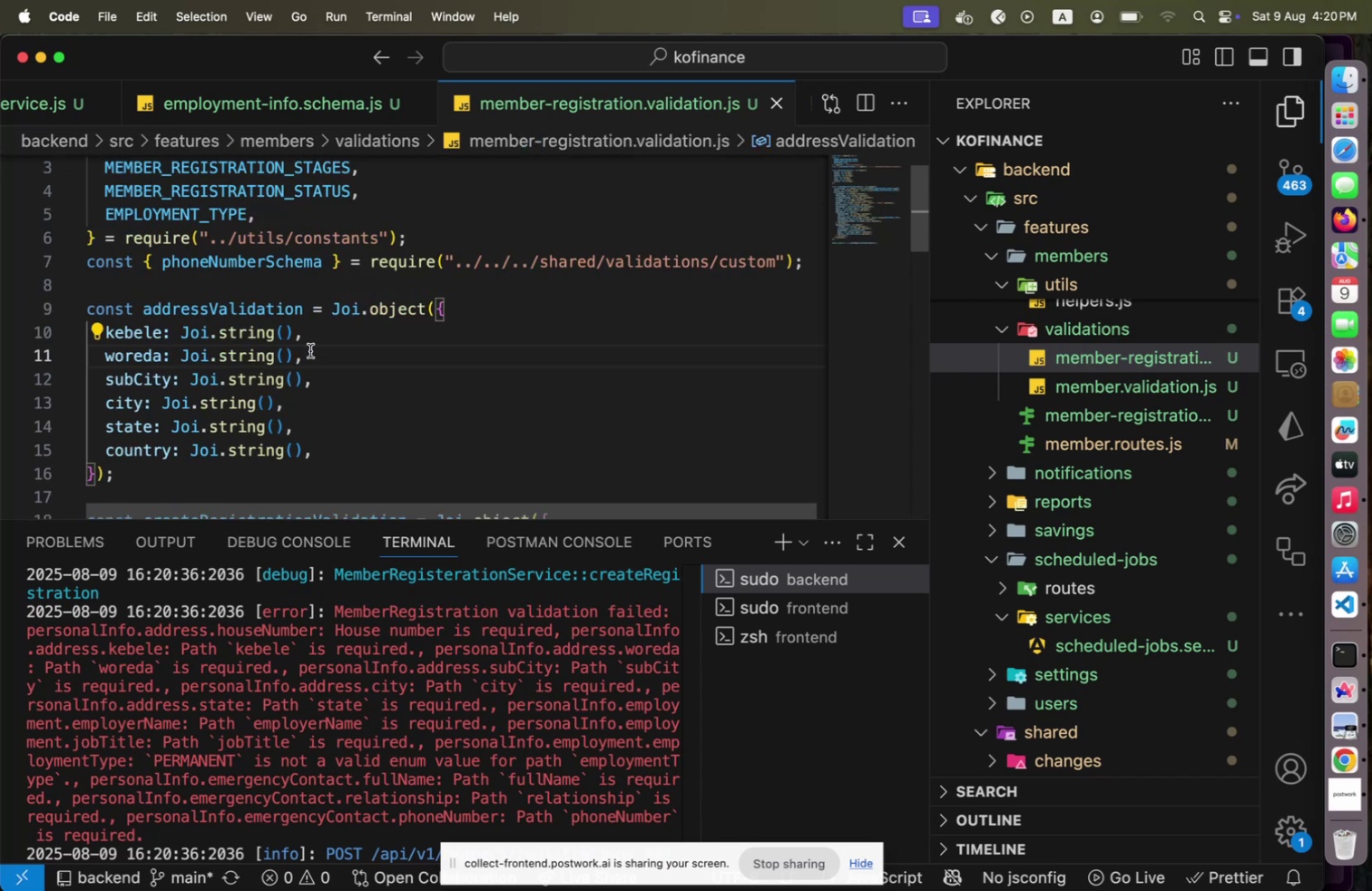 
key(ArrowUp)
 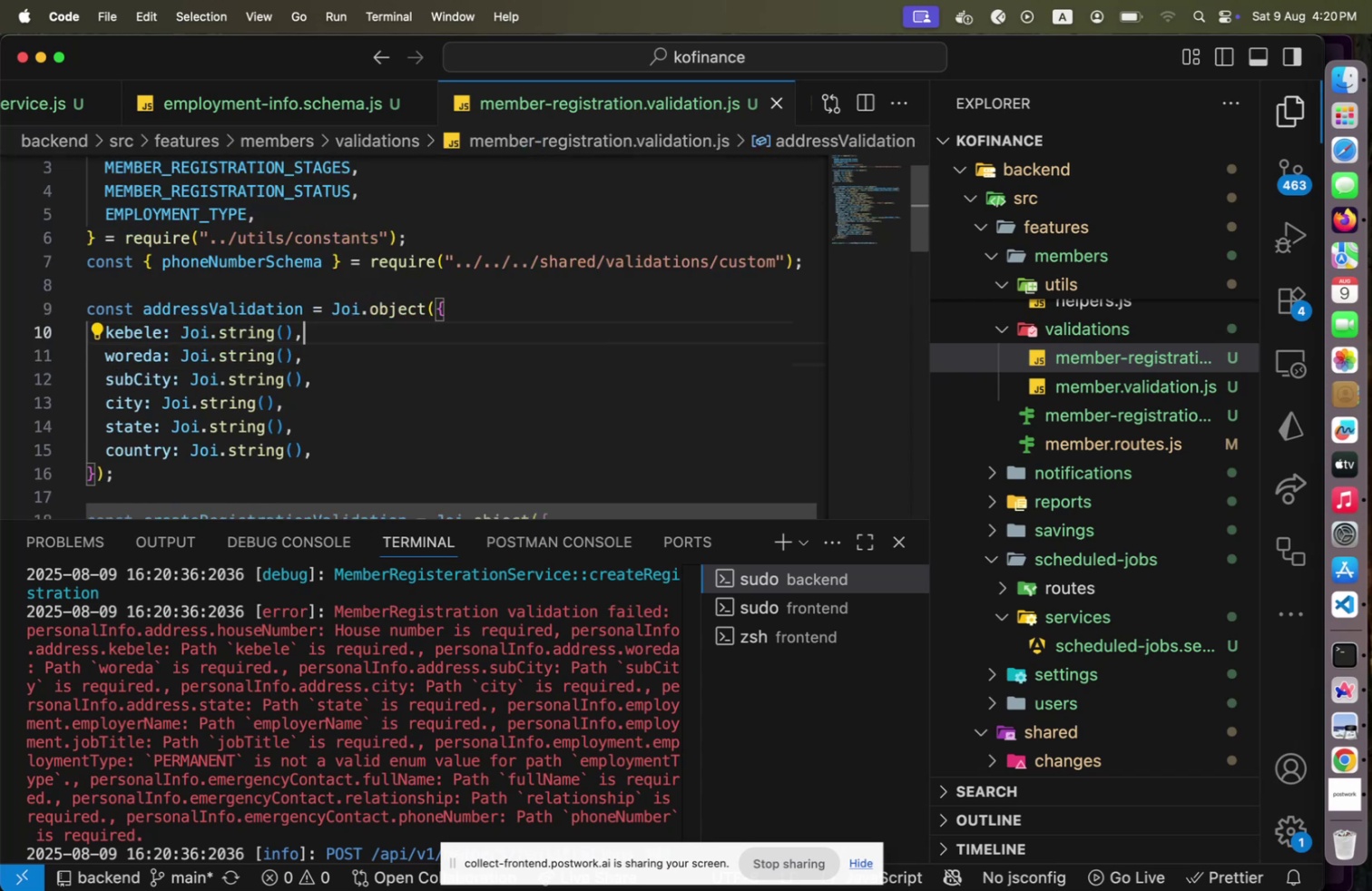 
key(ArrowLeft)
 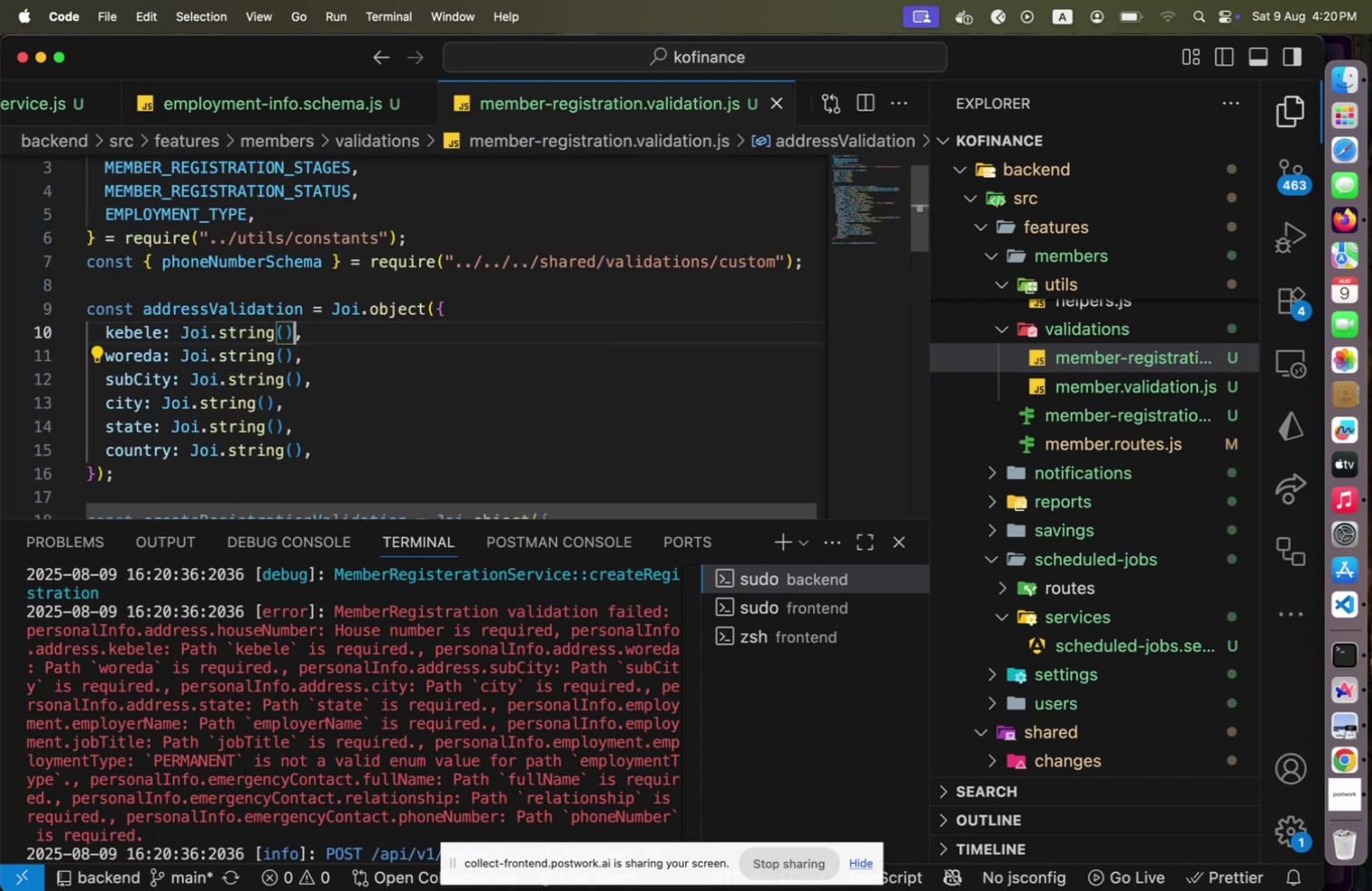 
wait(8.14)
 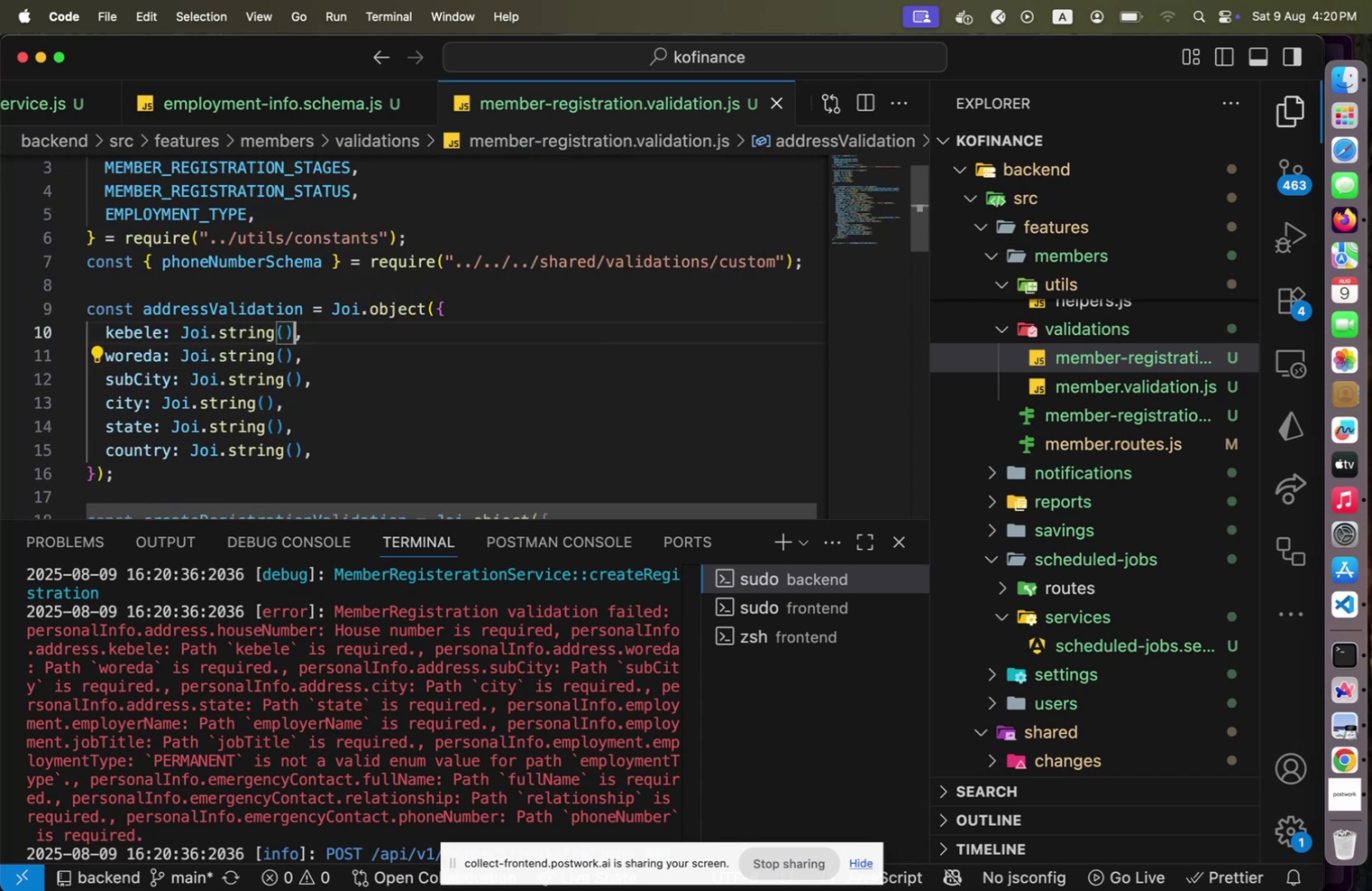 
scroll: coordinate [326, 343], scroll_direction: down, amount: 7.0
 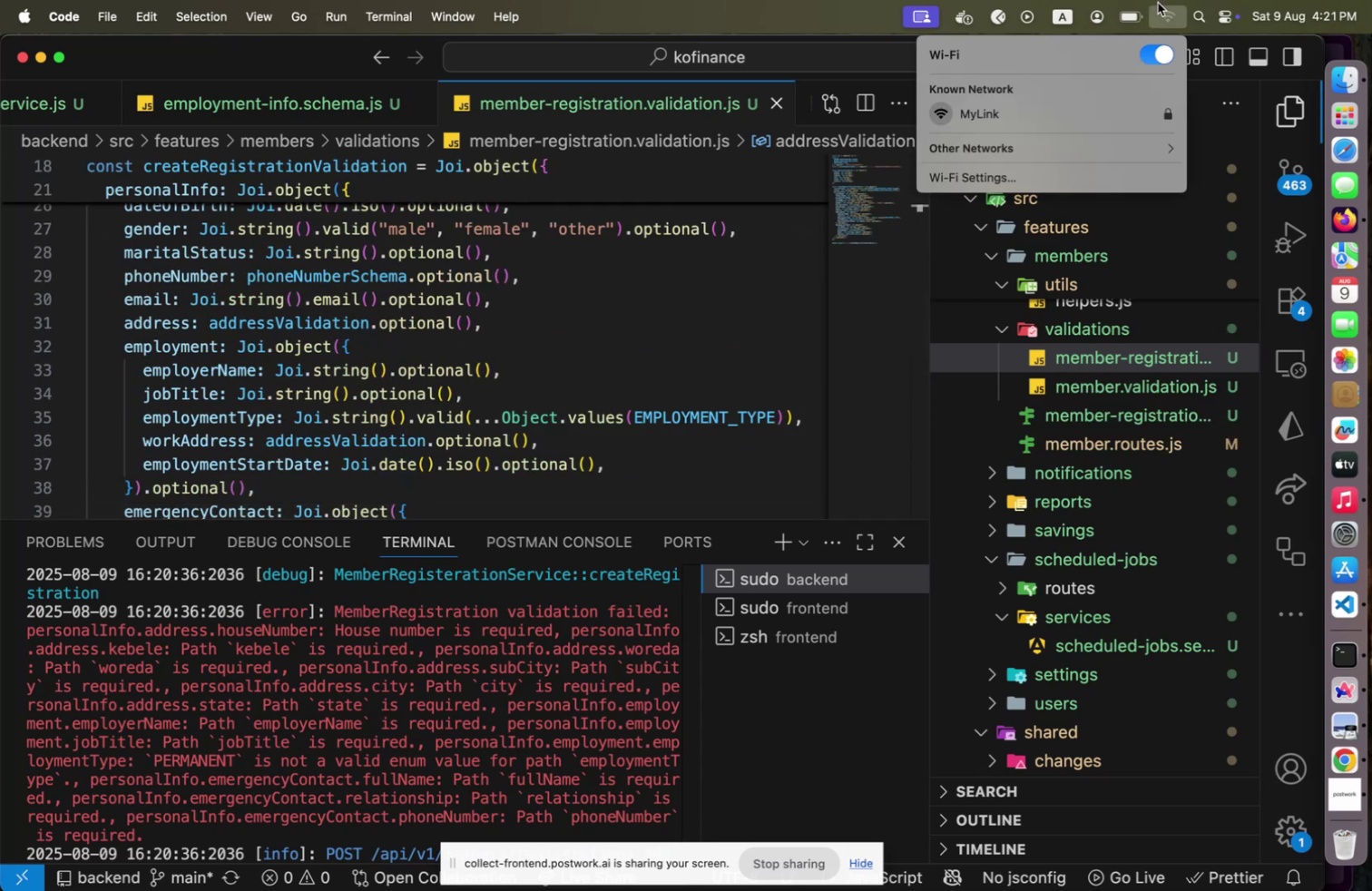 
wait(5.8)
 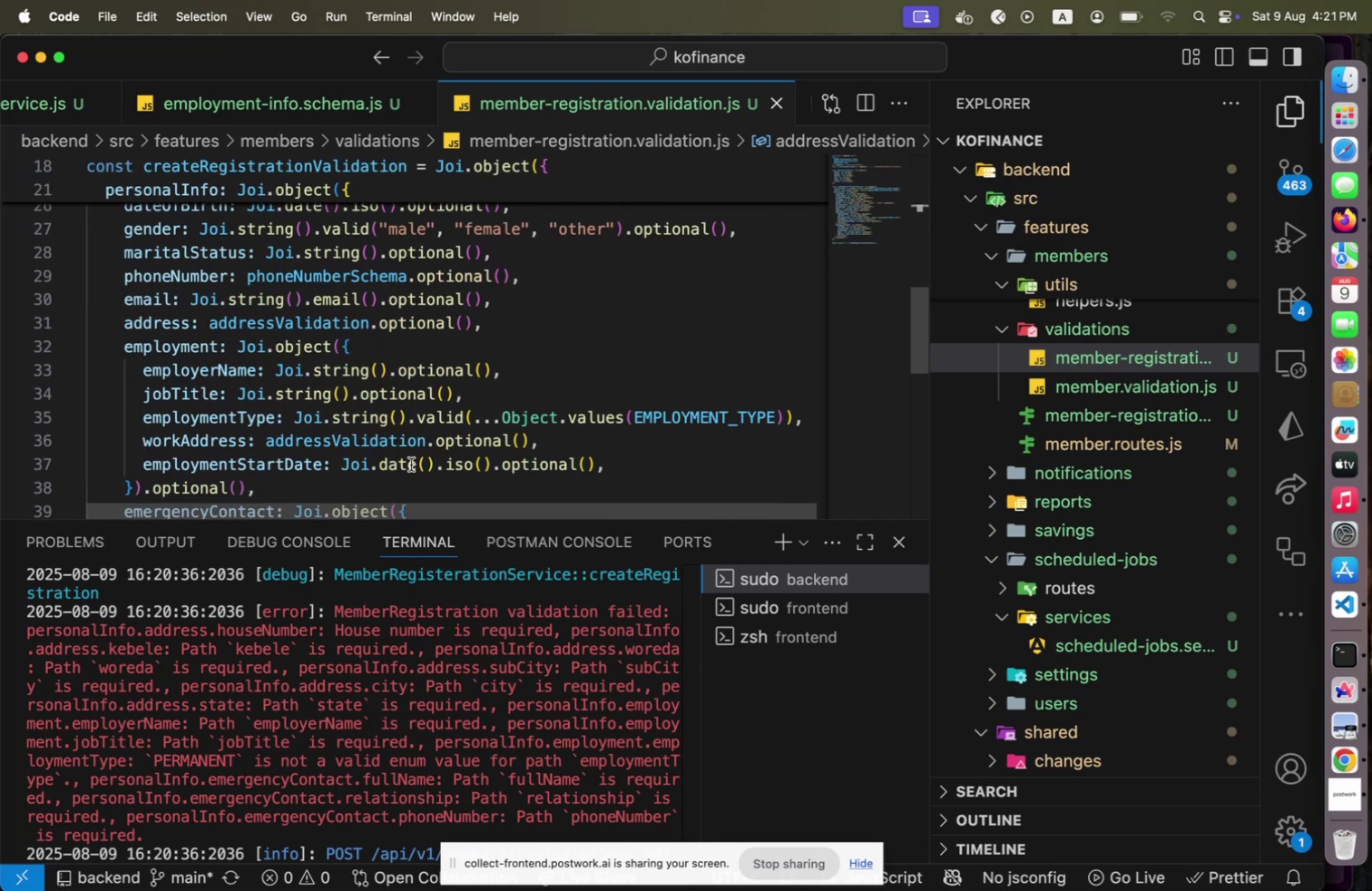 
left_click([762, 401])
 